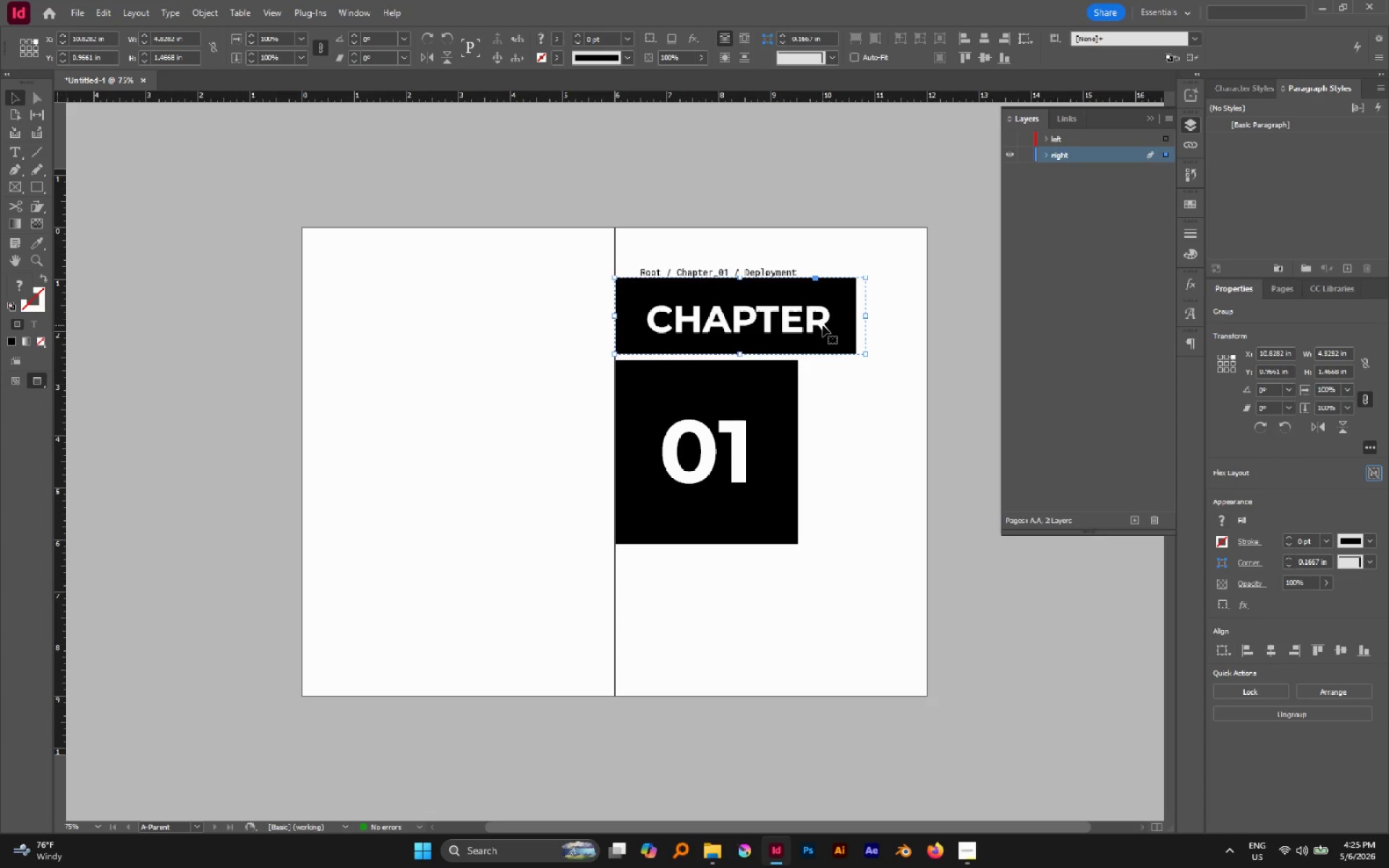 
left_click_drag(start_coordinate=[823, 325], to_coordinate=[820, 344])
 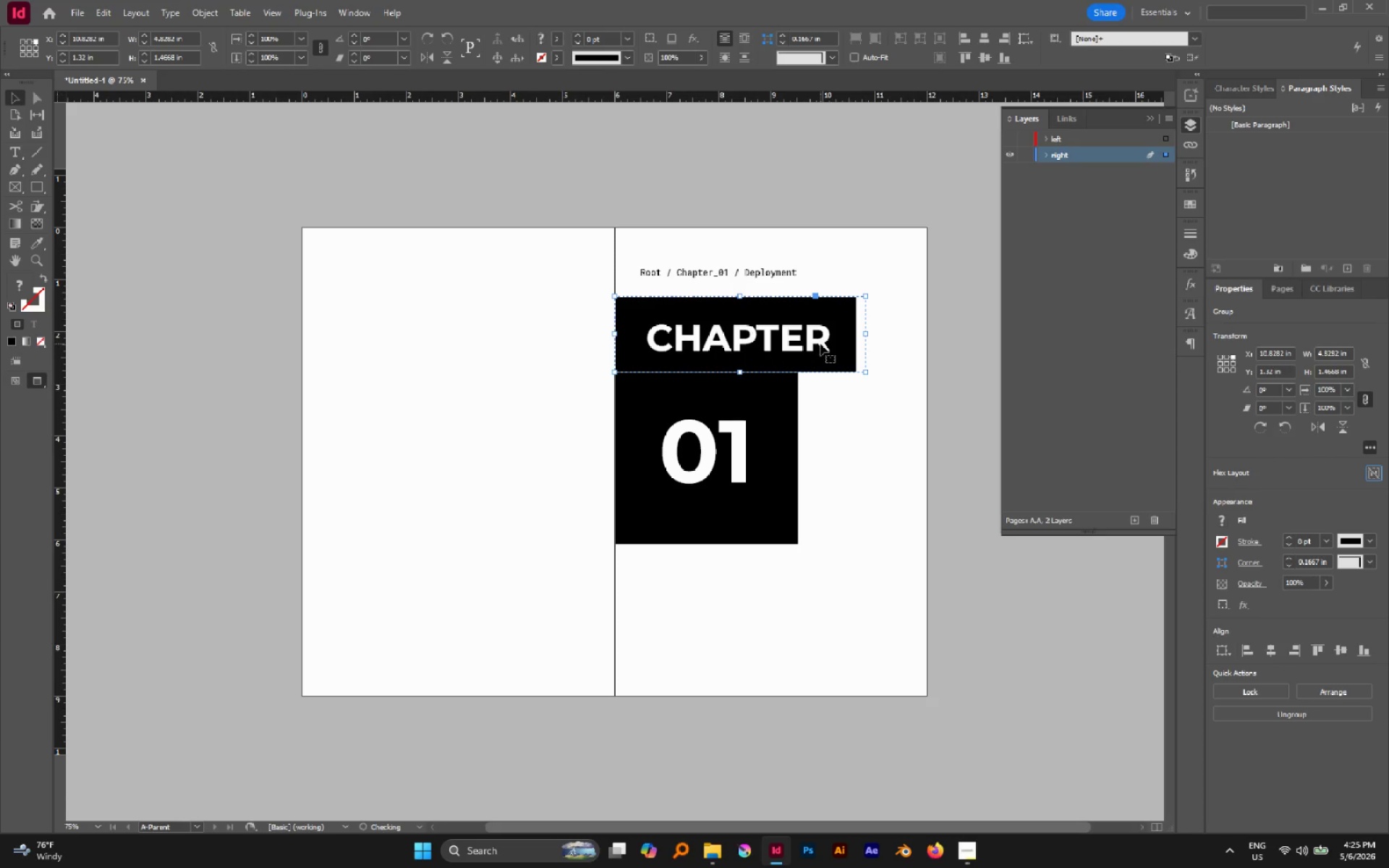 
hold_key(key=ShiftLeft, duration=0.77)
 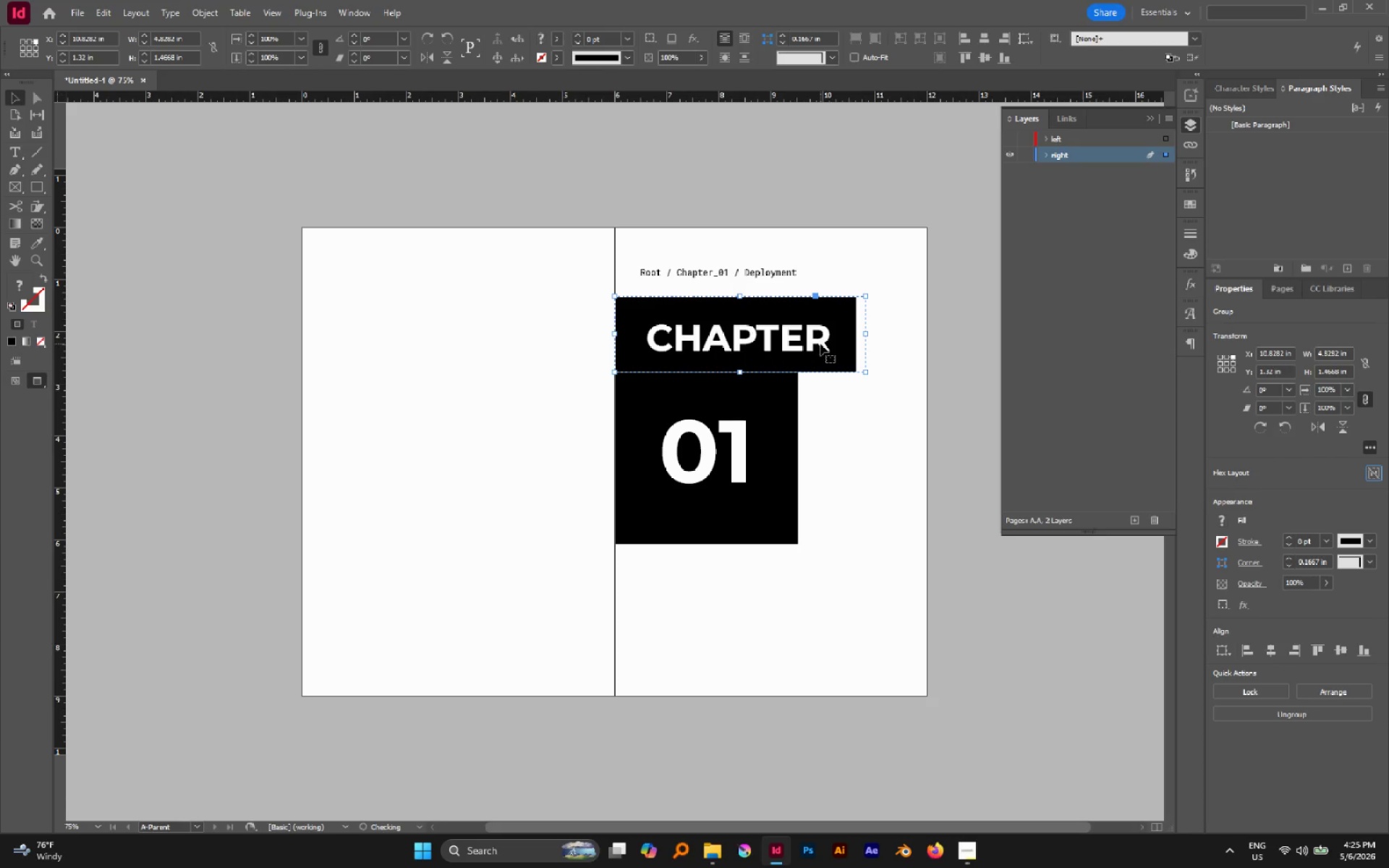 
hold_key(key=ControlLeft, duration=2.34)
hold_key(key=ShiftLeft, duration=2.11)
left_click_drag(start_coordinate=[867, 335], to_coordinate=[837, 331])
 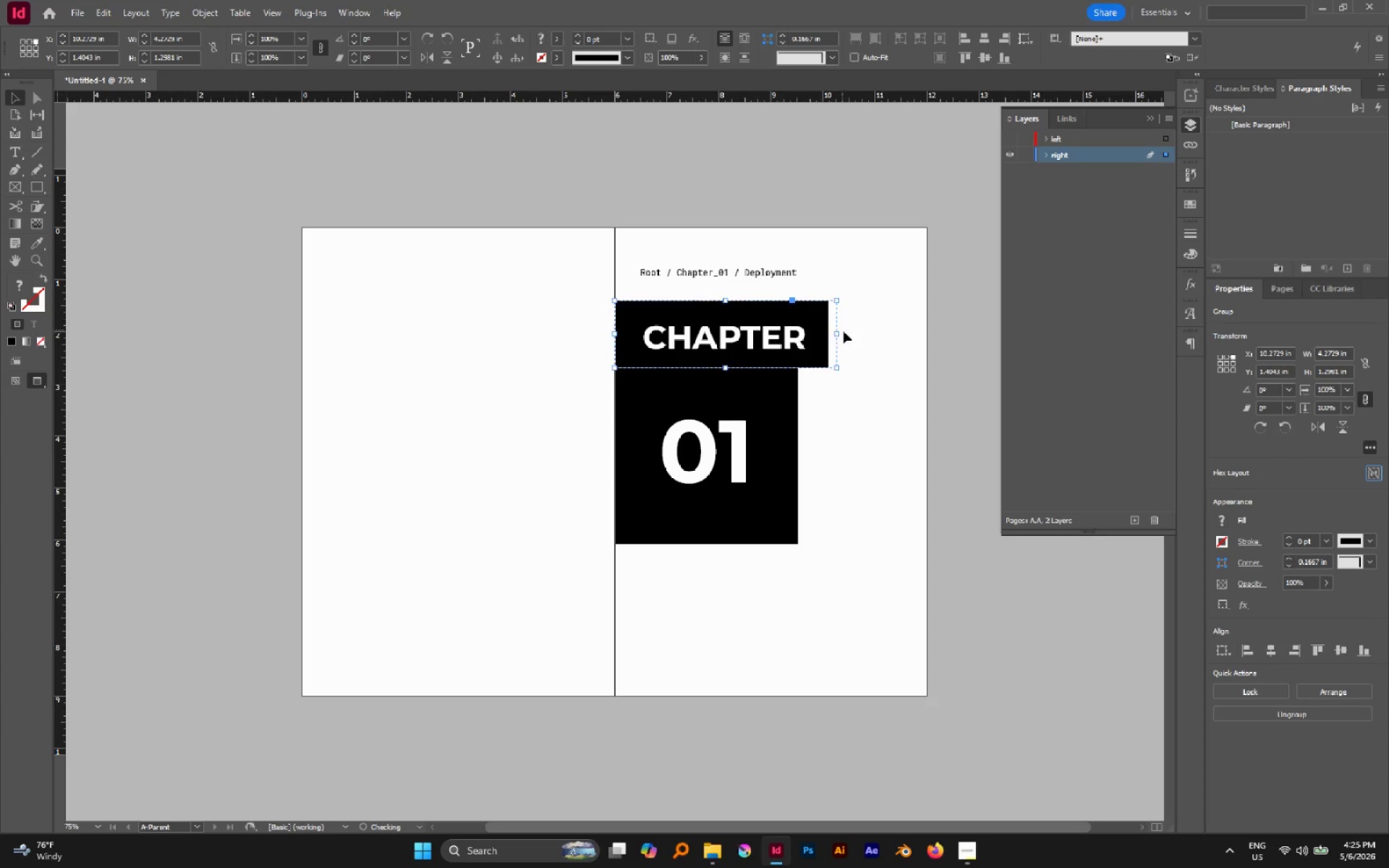 
left_click([870, 338])
 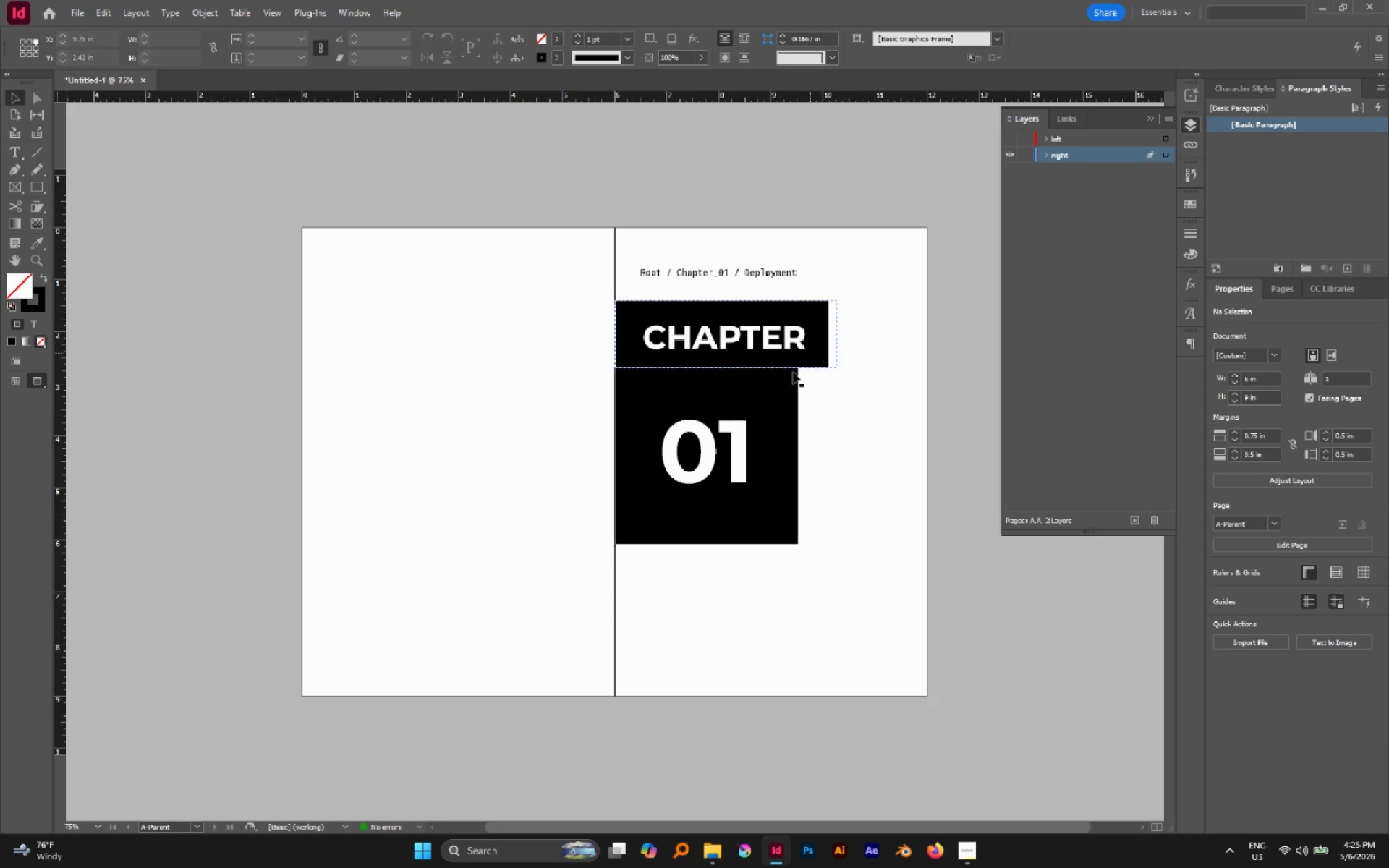 
left_click([763, 403])
 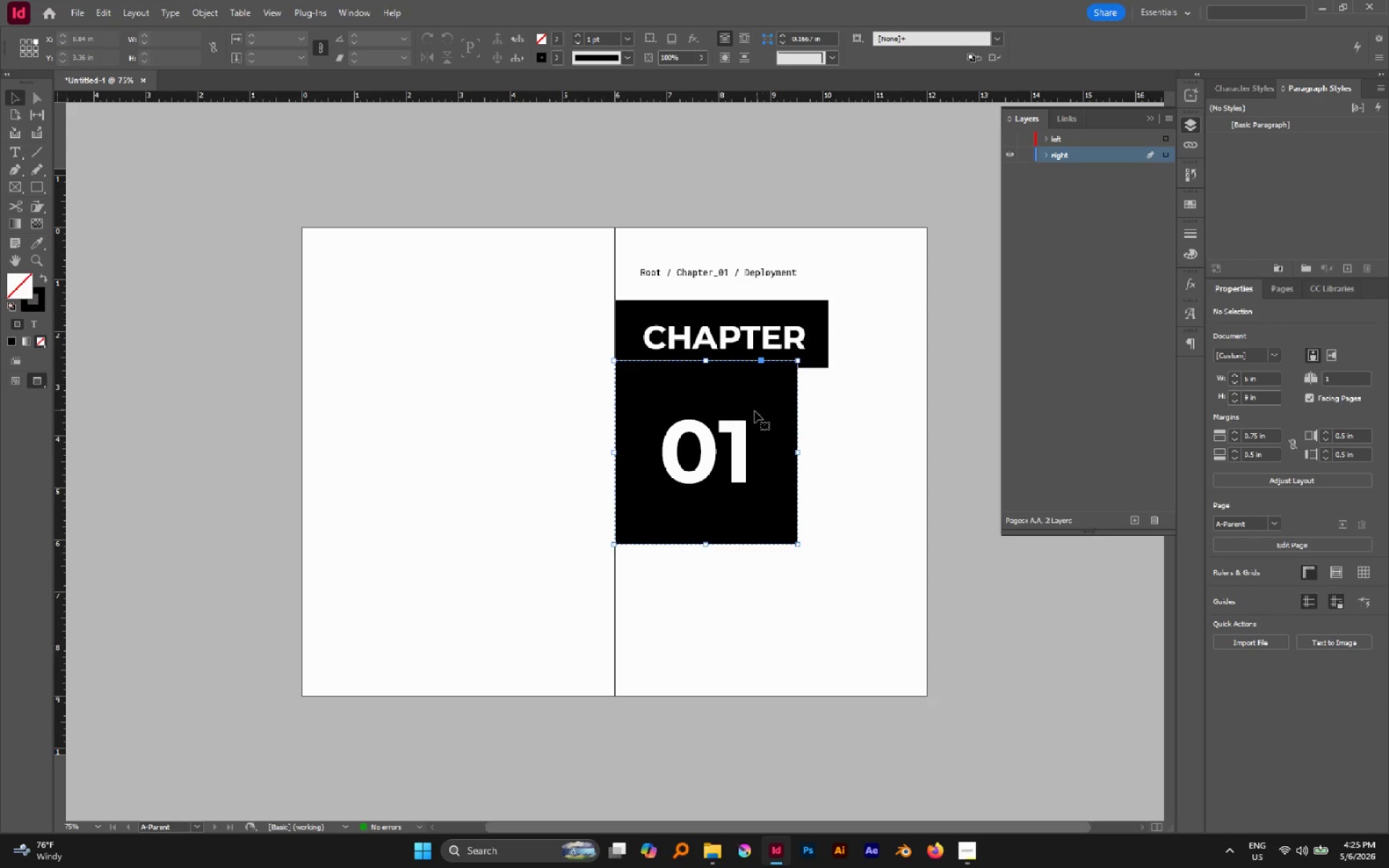 
left_click_drag(start_coordinate=[755, 411], to_coordinate=[863, 440])
 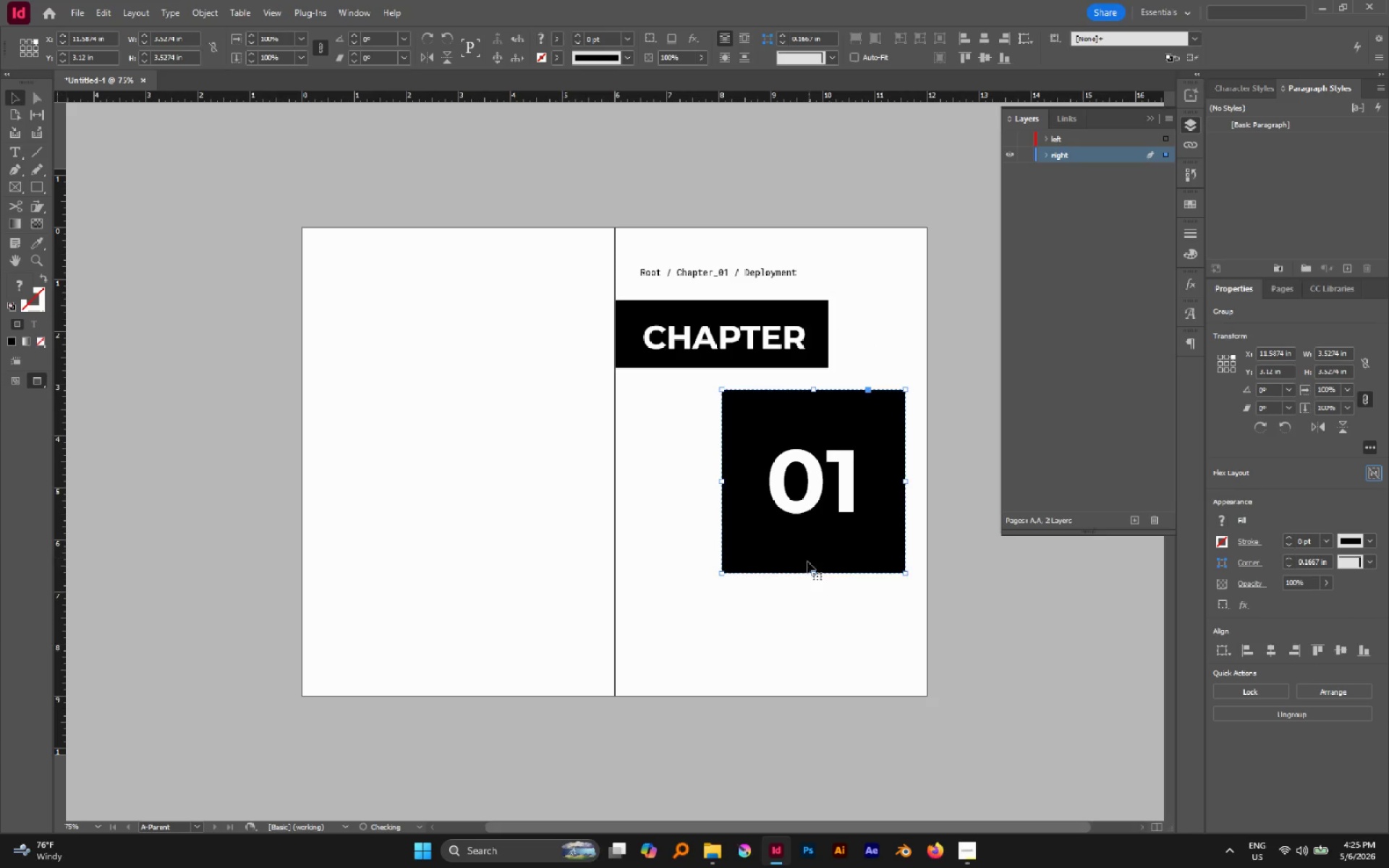 
hold_key(key=ShiftLeft, duration=1.94)
left_click_drag(start_coordinate=[812, 576], to_coordinate=[814, 482])
 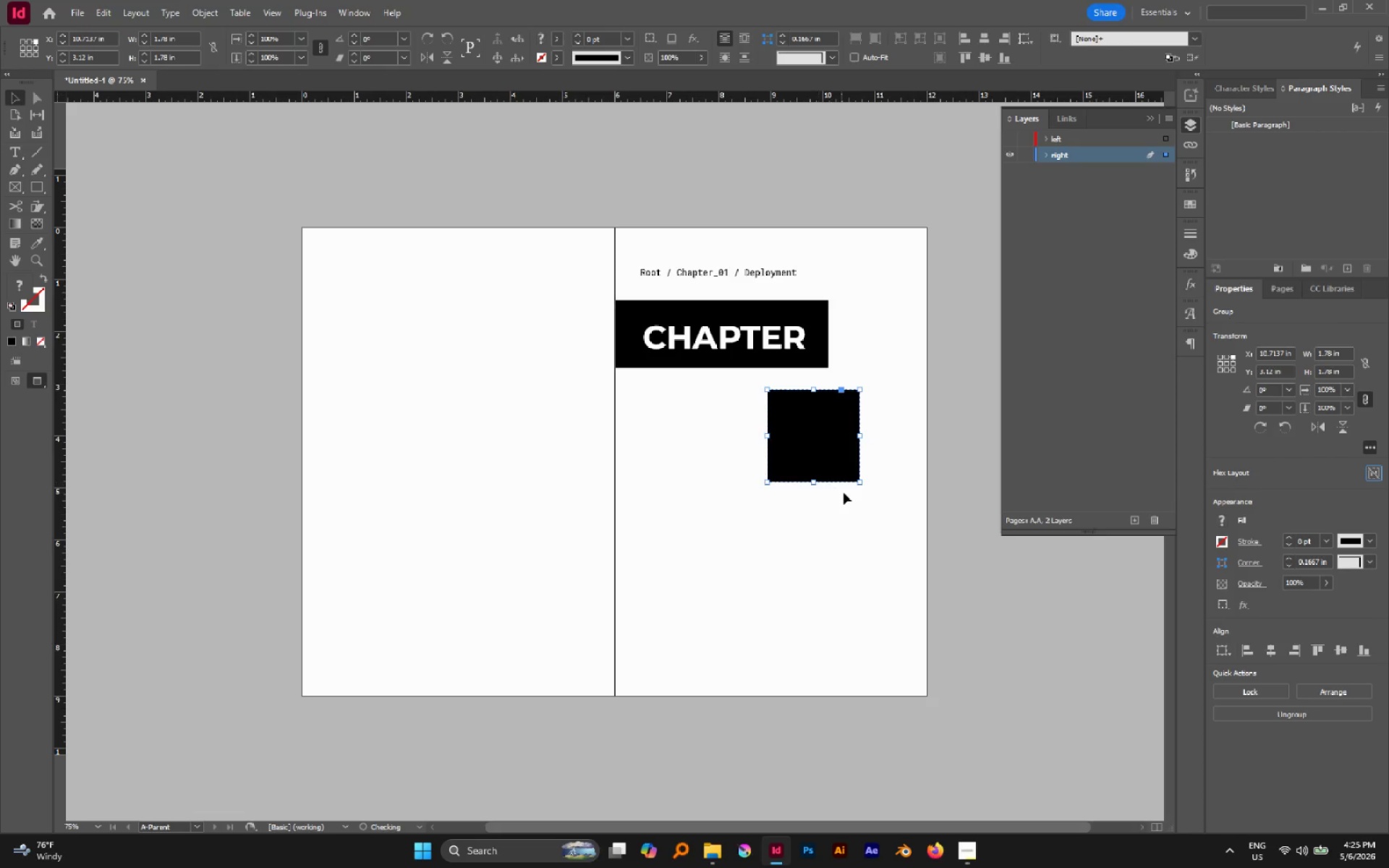 
key(Control+Z)
 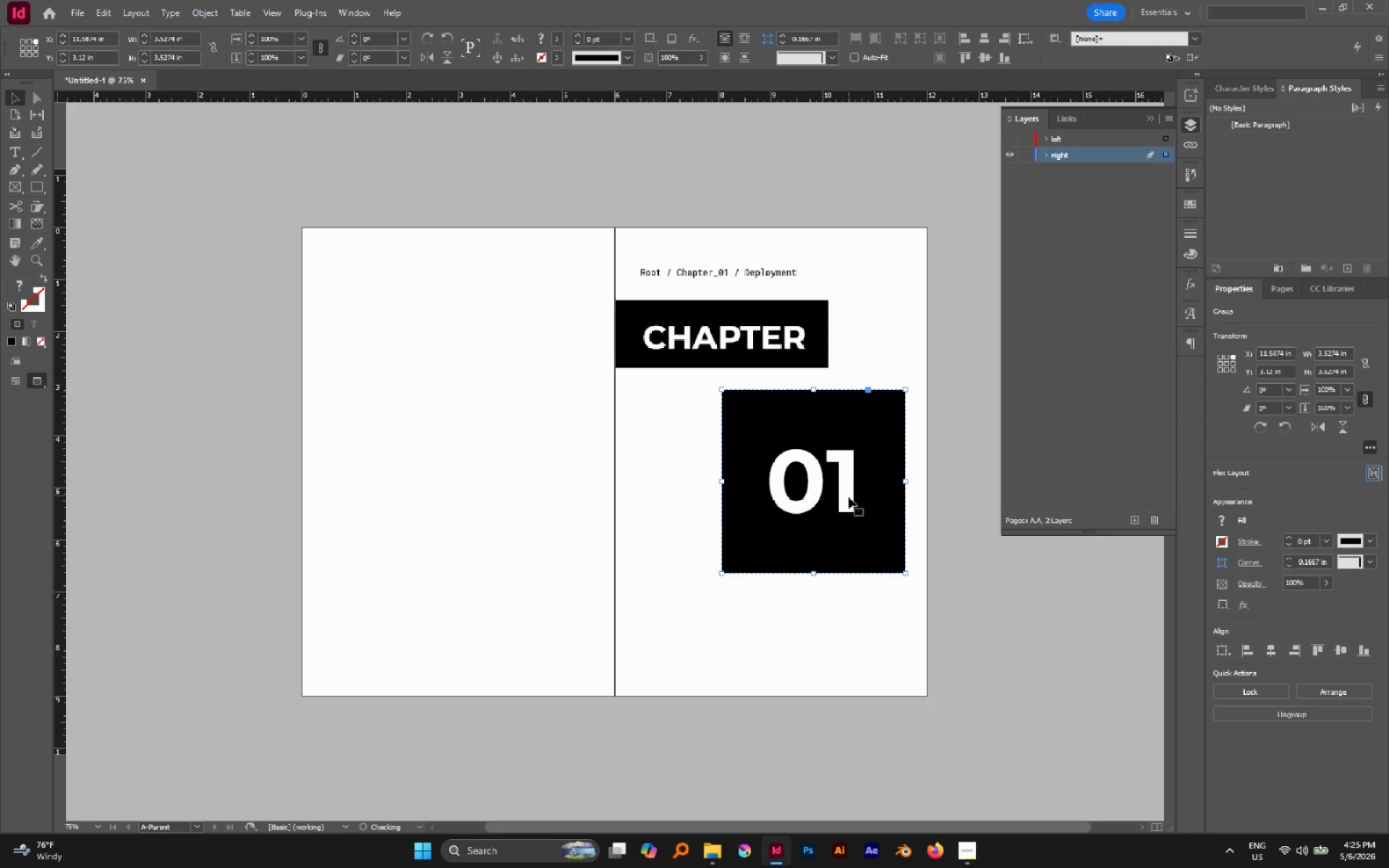 
hold_key(key=ControlLeft, duration=1.47)
hold_key(key=ShiftLeft, duration=1.31)
left_click_drag(start_coordinate=[815, 575], to_coordinate=[829, 481])
 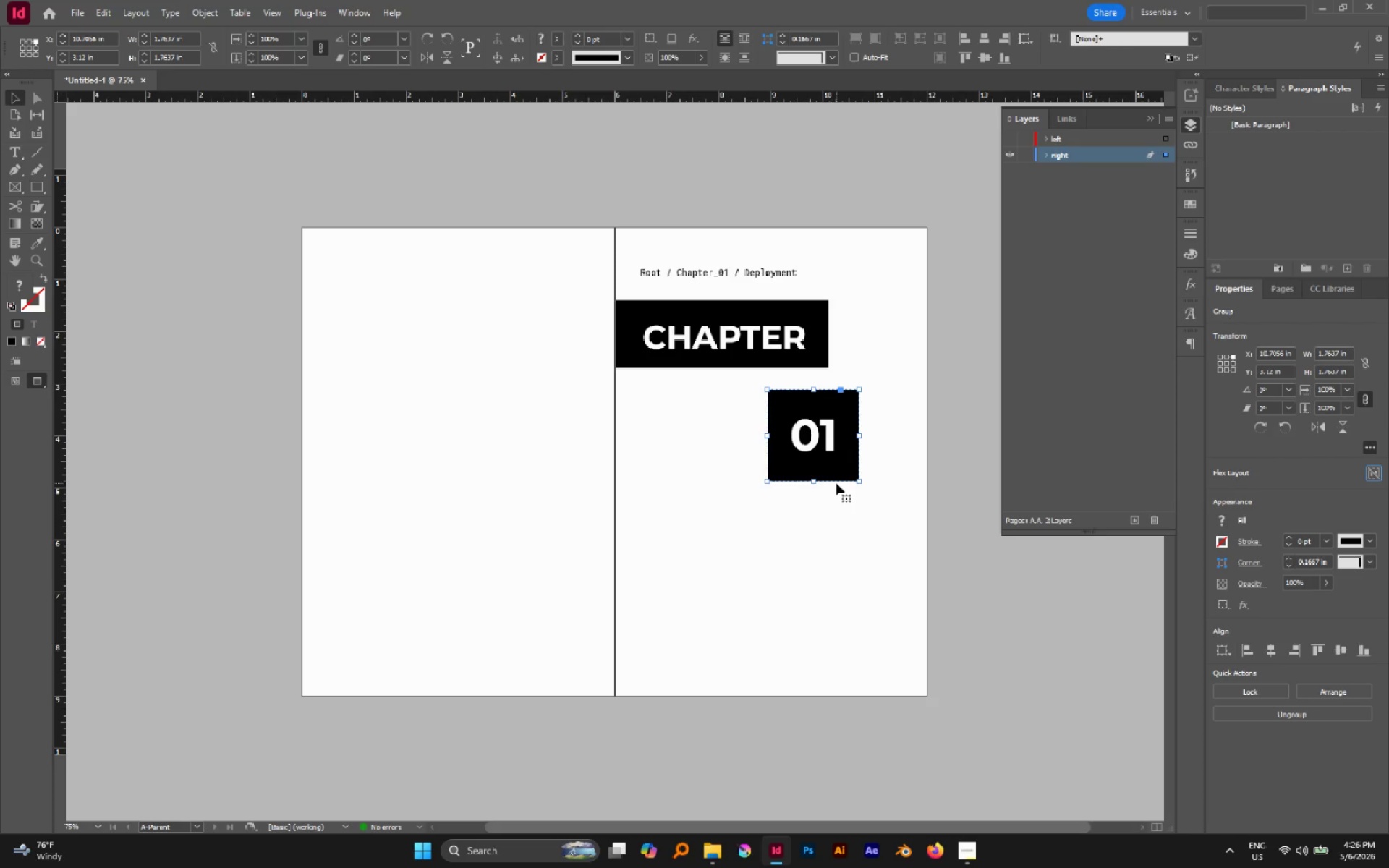 
wait(21.84)
 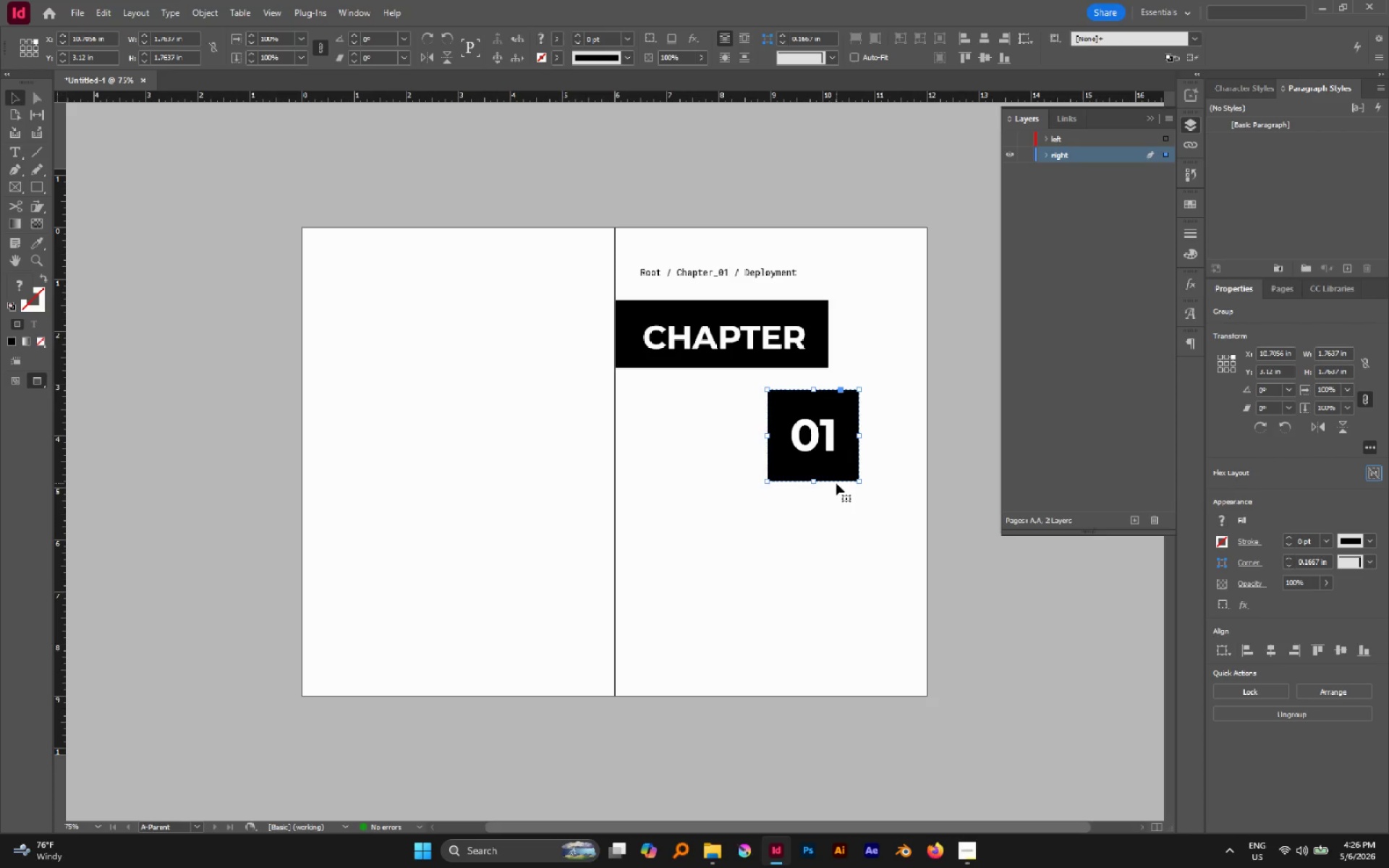 
left_click([851, 416])
 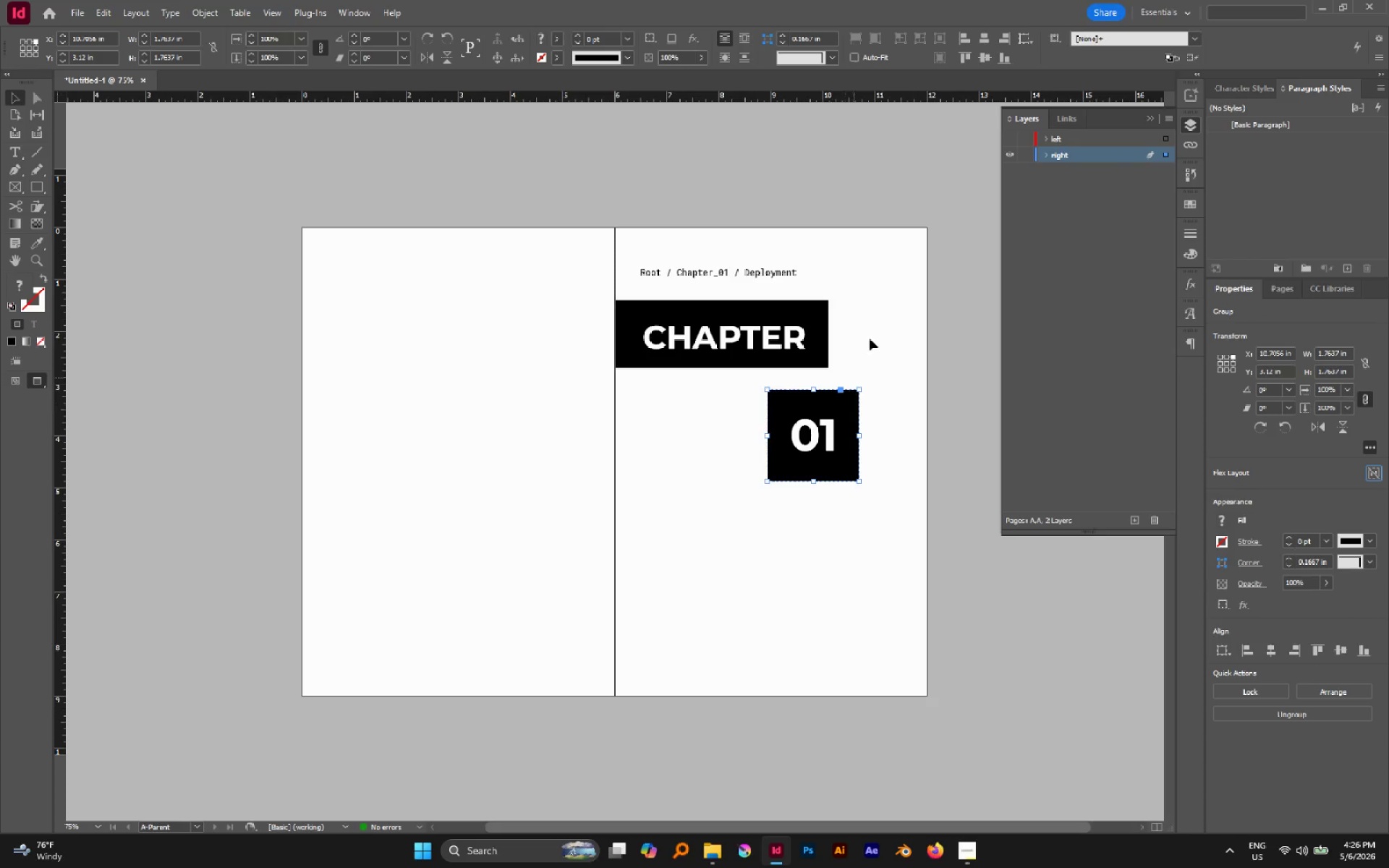 
left_click([883, 324])
 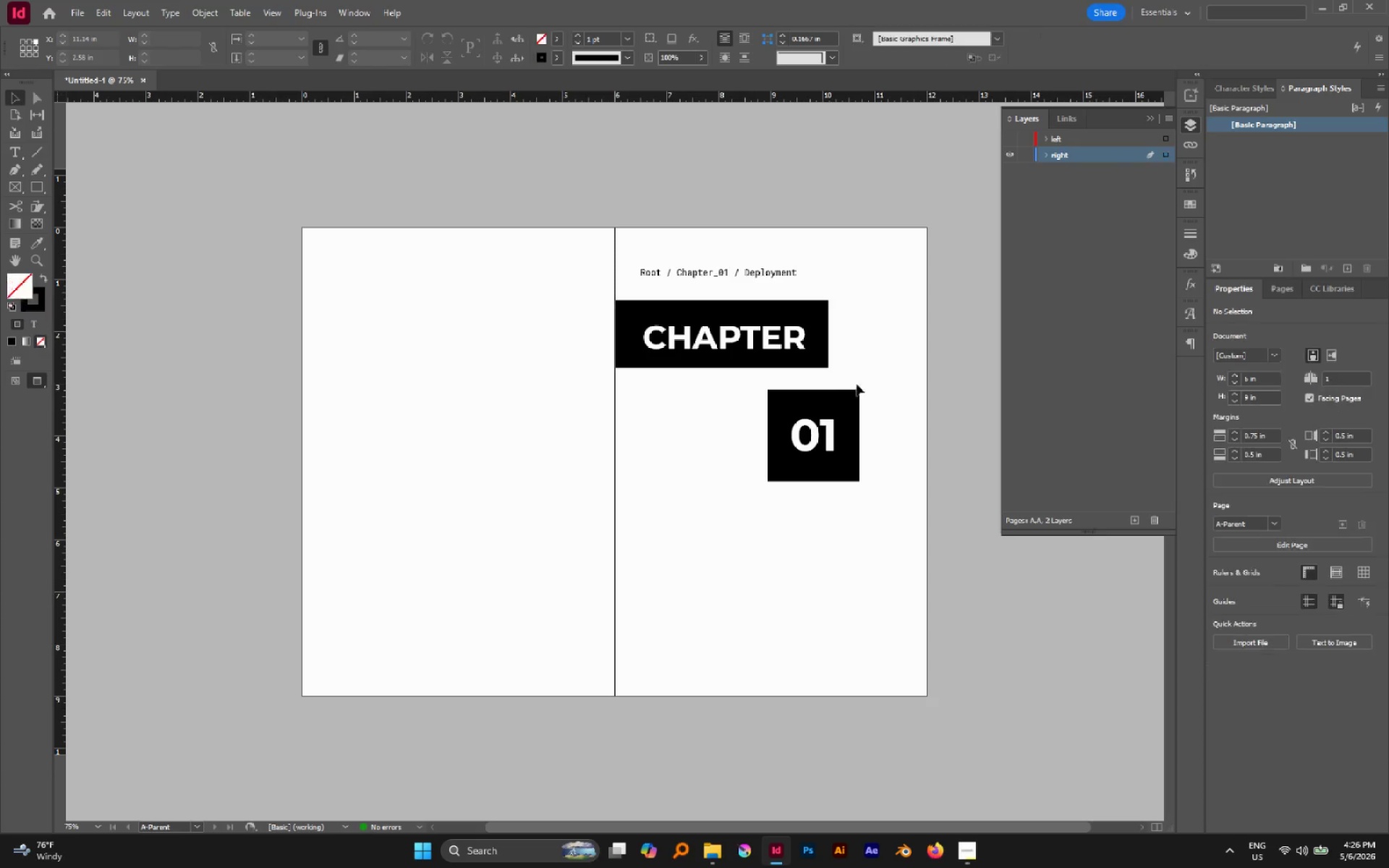 
hold_key(key=AltLeft, duration=0.7)
scroll: coordinate [838, 380], scroll_direction: up, amount: 1.0
 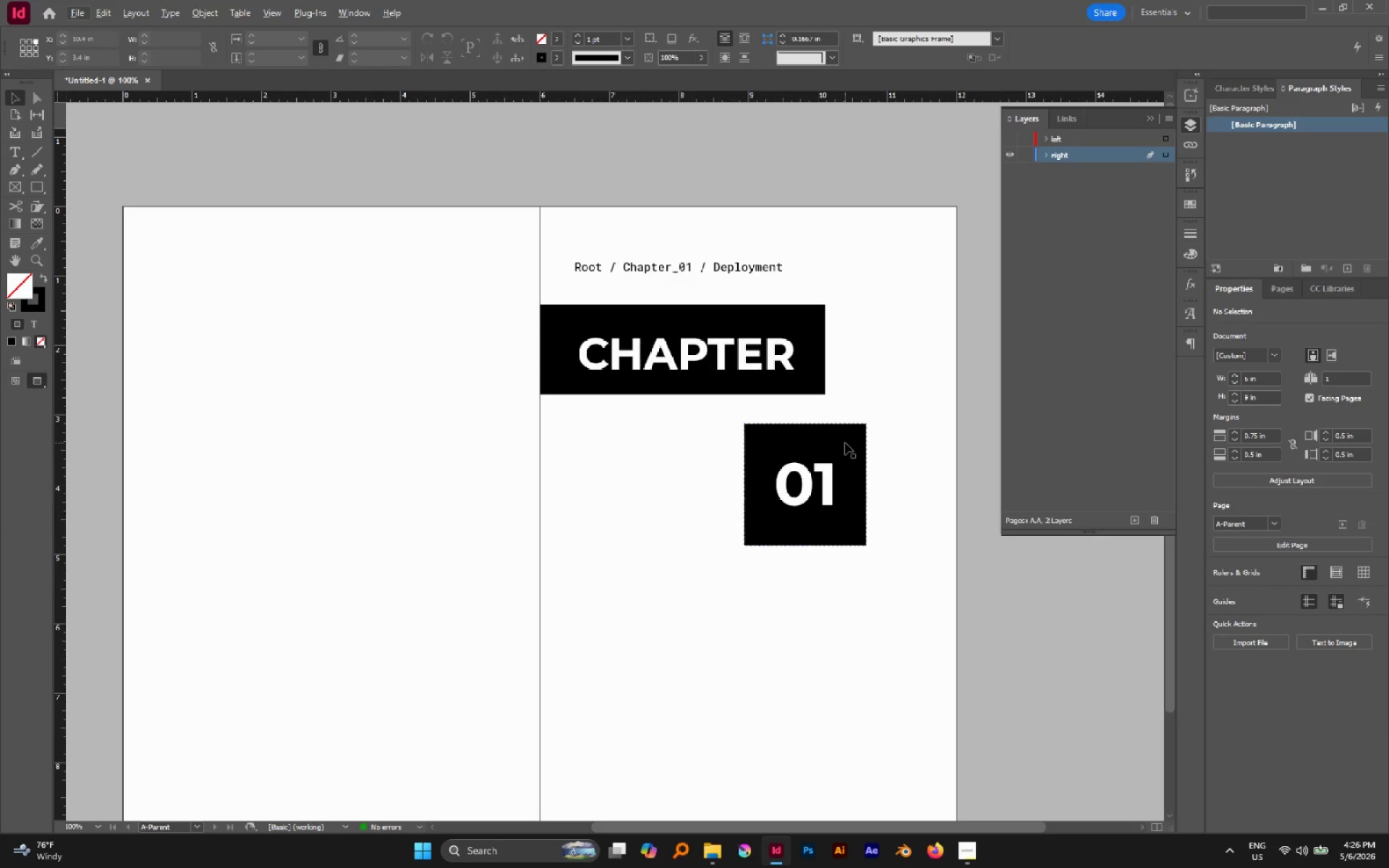 
left_click_drag(start_coordinate=[845, 443], to_coordinate=[847, 421])
 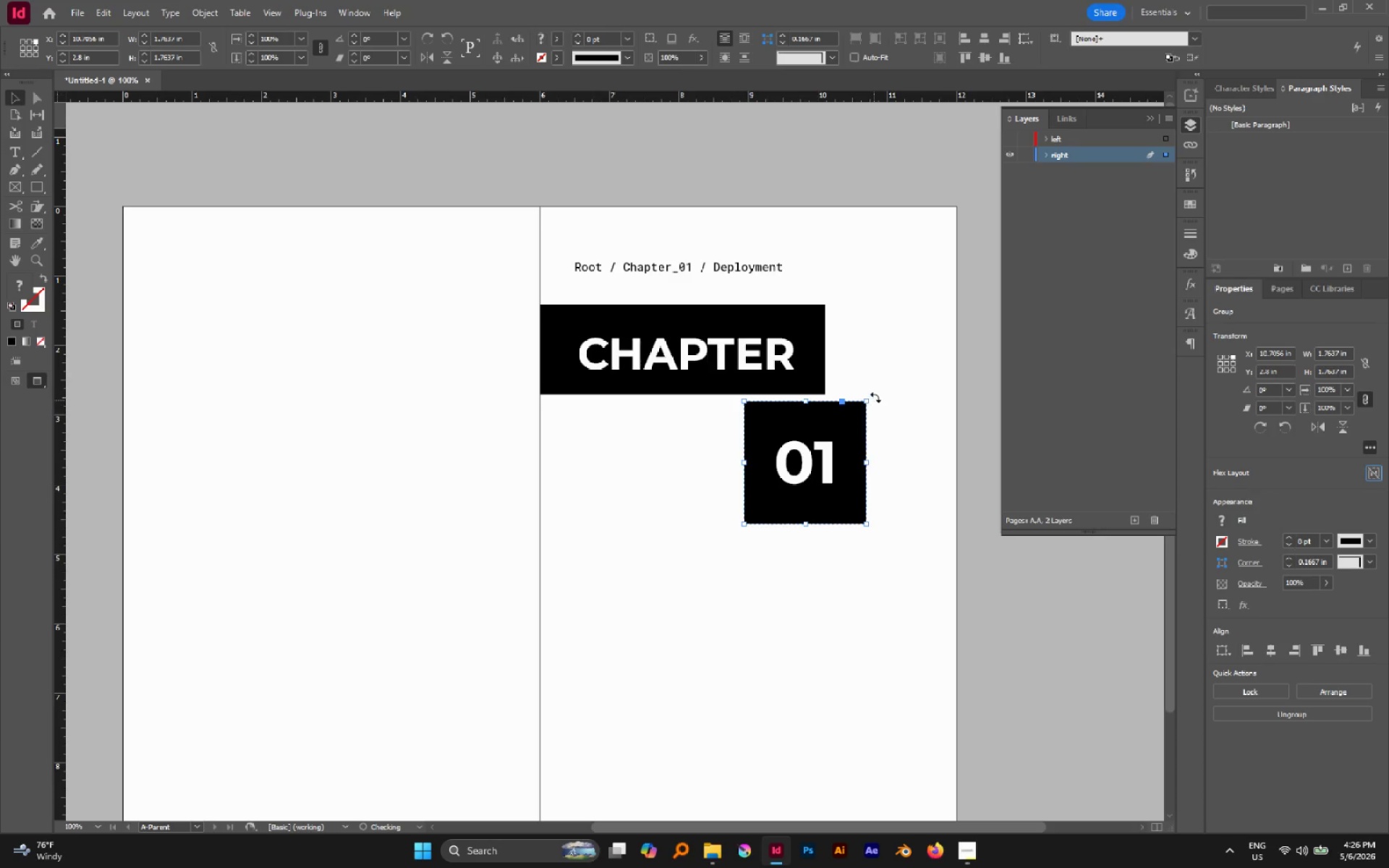 
hold_key(key=ShiftLeft, duration=2.11)
 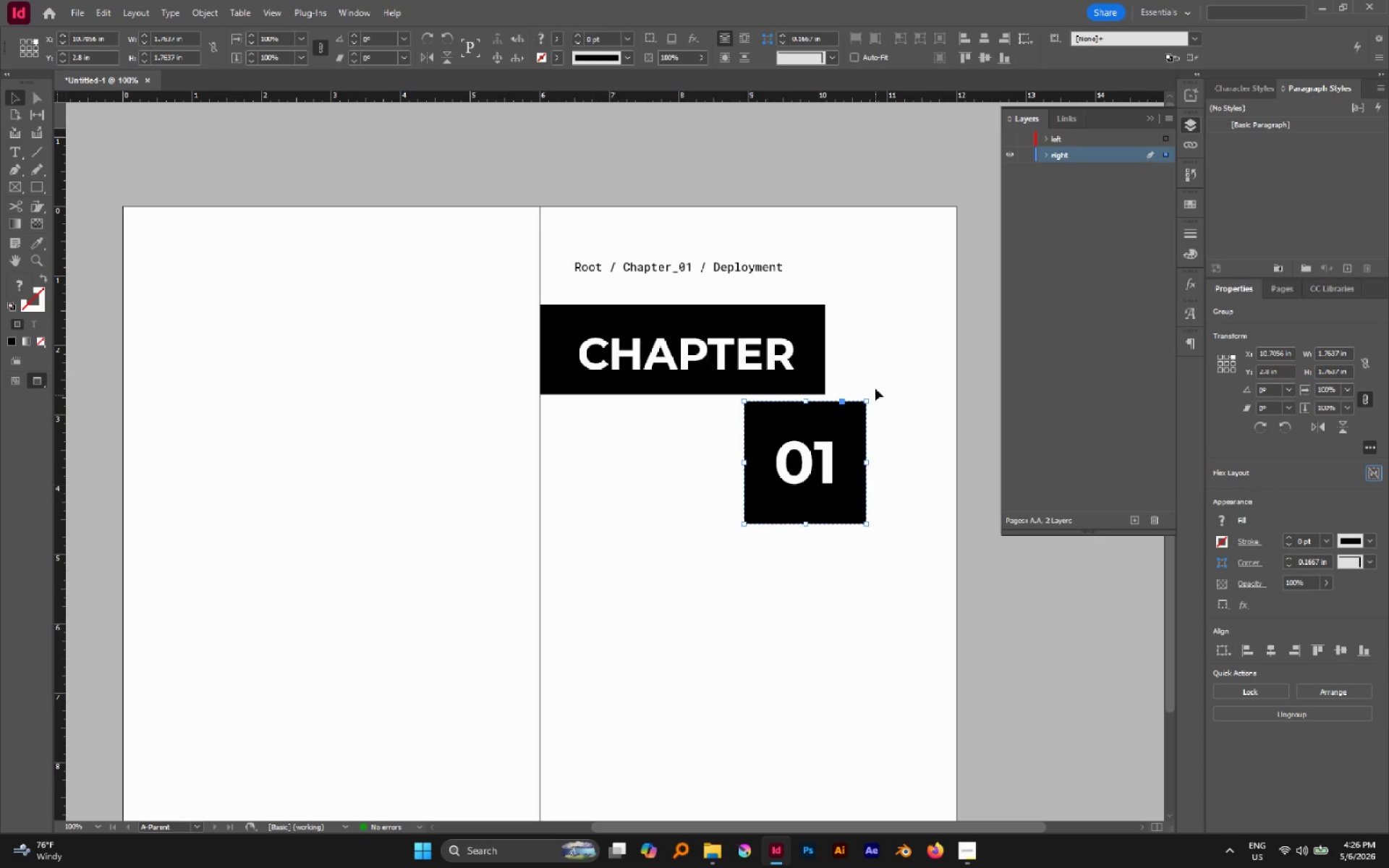 
left_click([876, 376])
 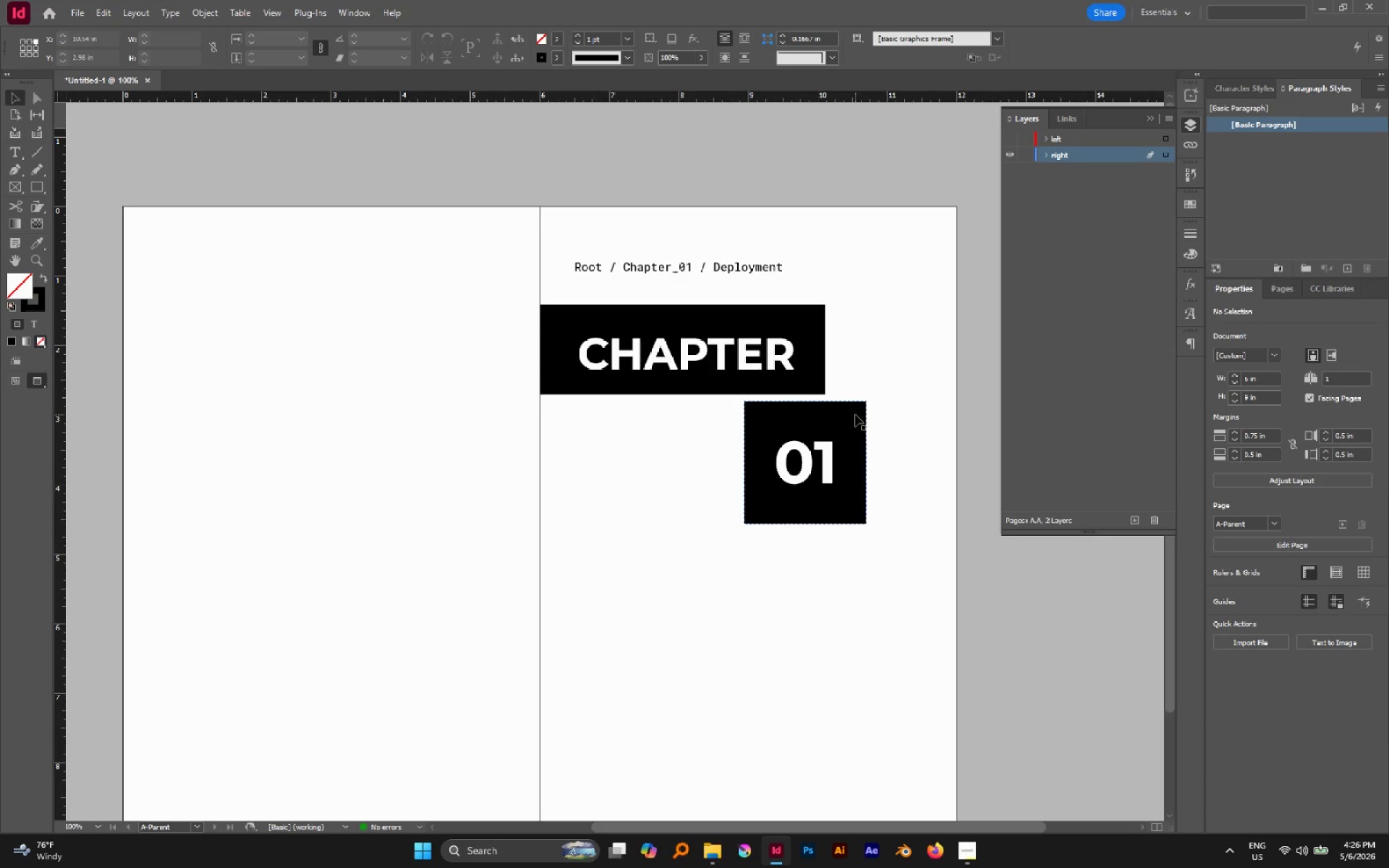 
left_click([850, 414])
 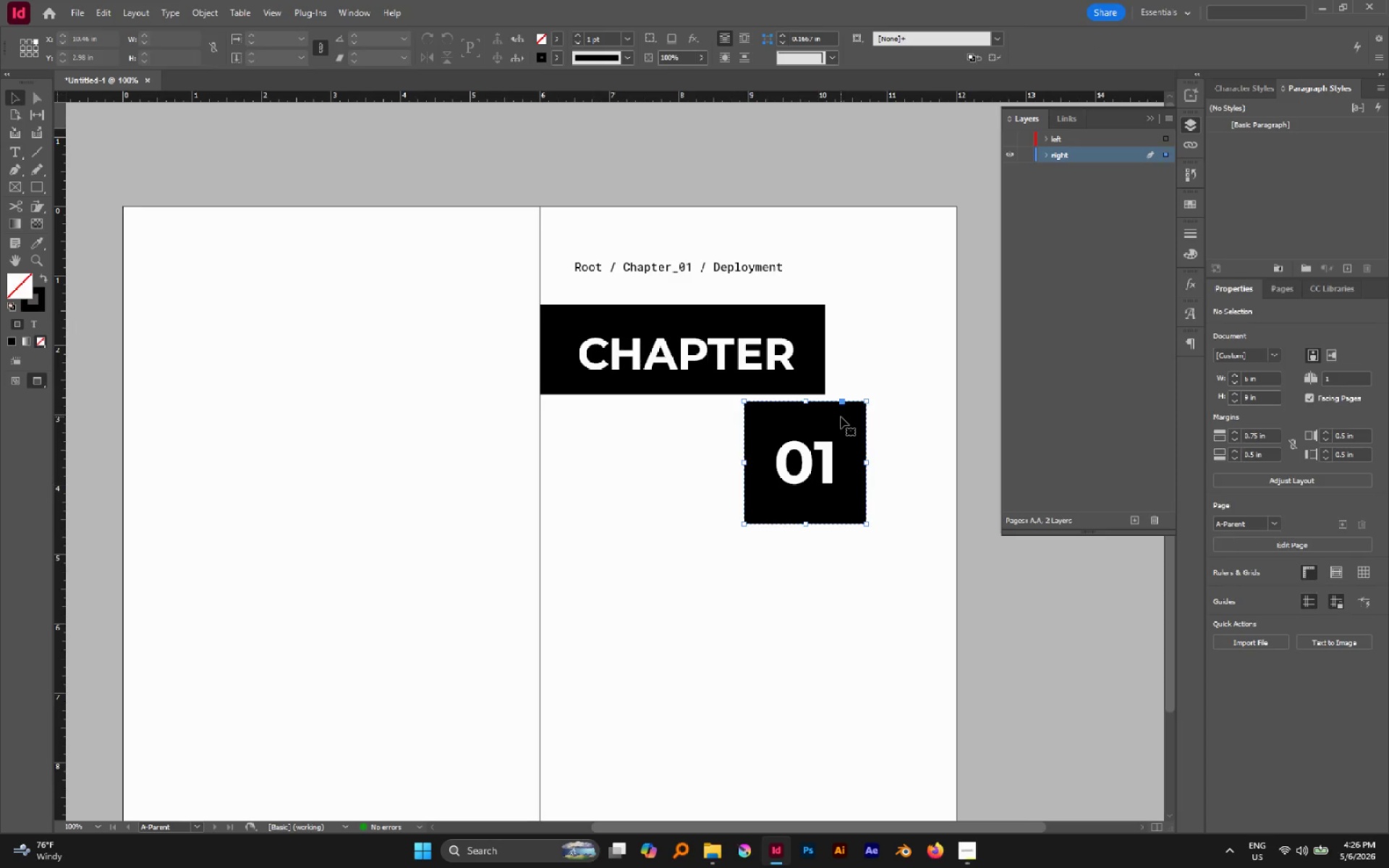 
left_click_drag(start_coordinate=[841, 417], to_coordinate=[839, 422])
 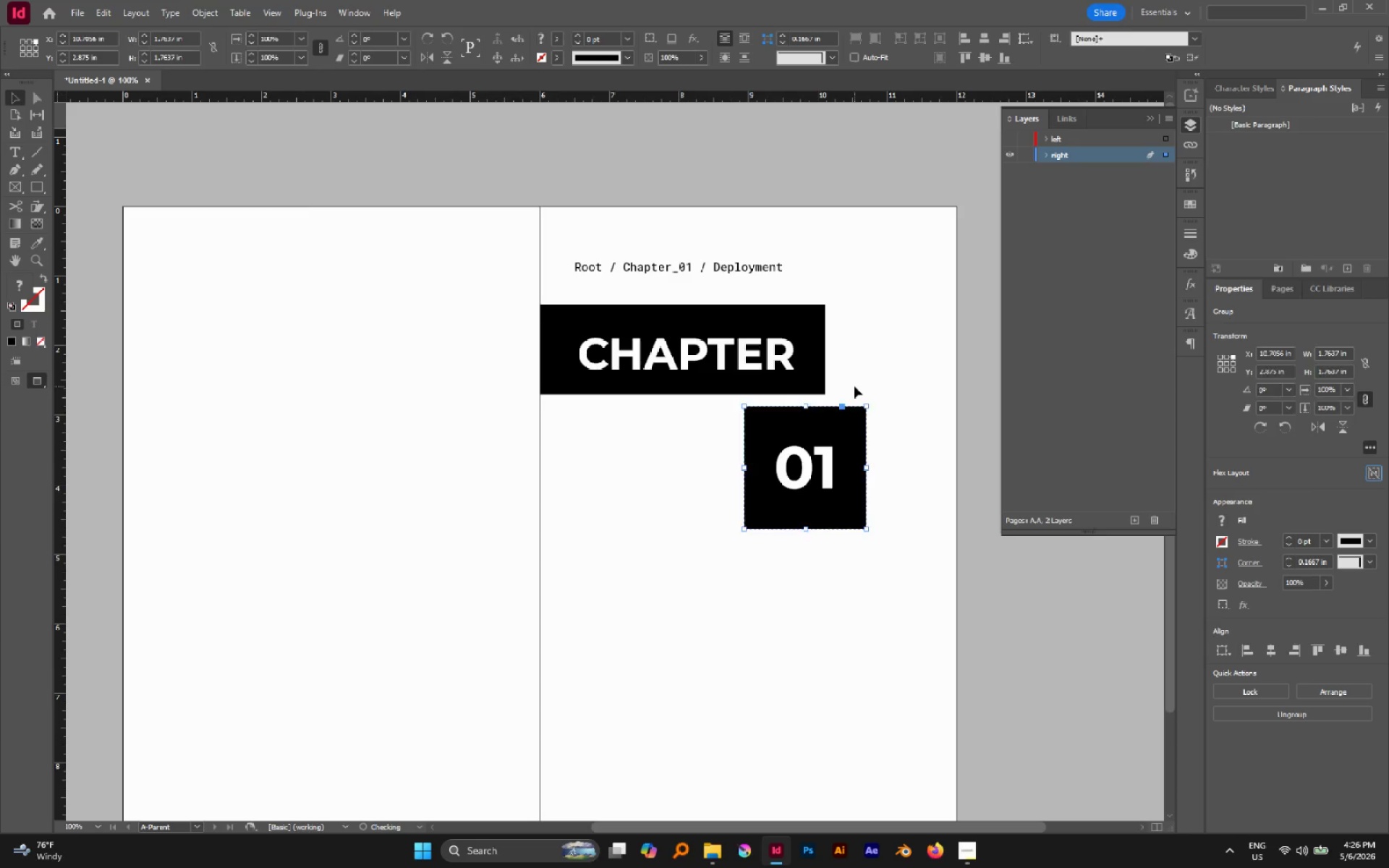 
hold_key(key=ShiftLeft, duration=4.41)
 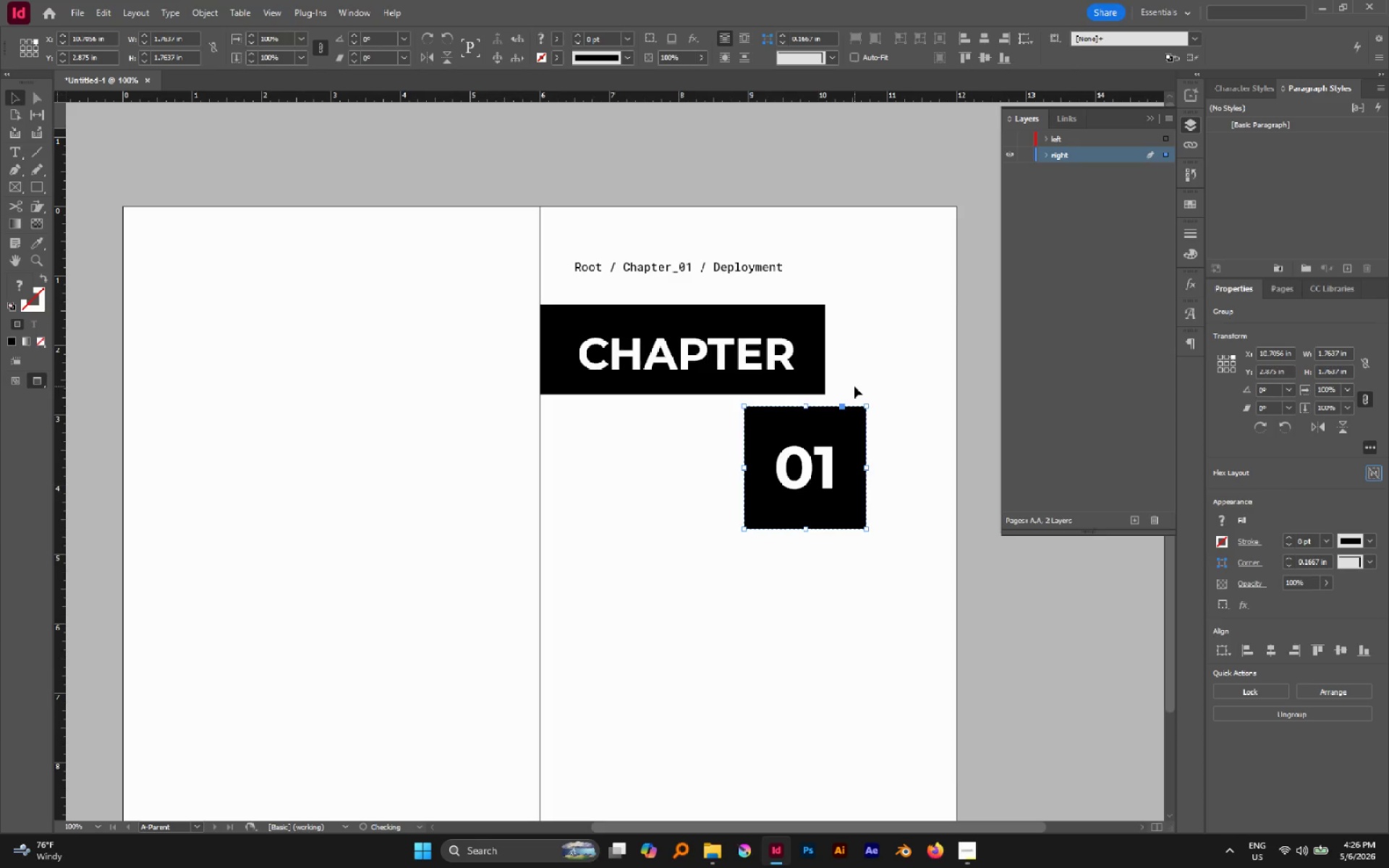 
left_click([854, 386])
 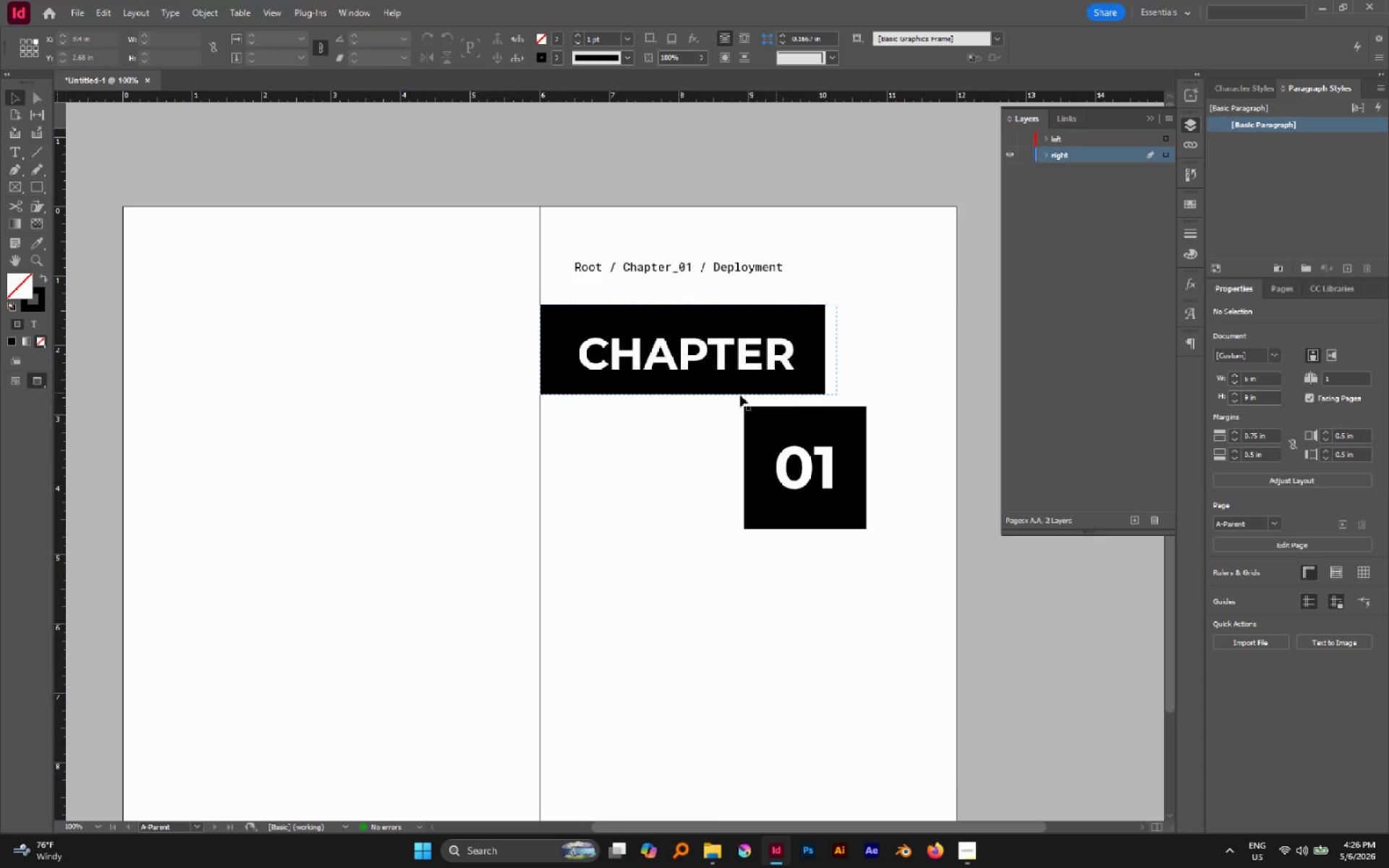 
hold_key(key=Space, duration=0.84)
 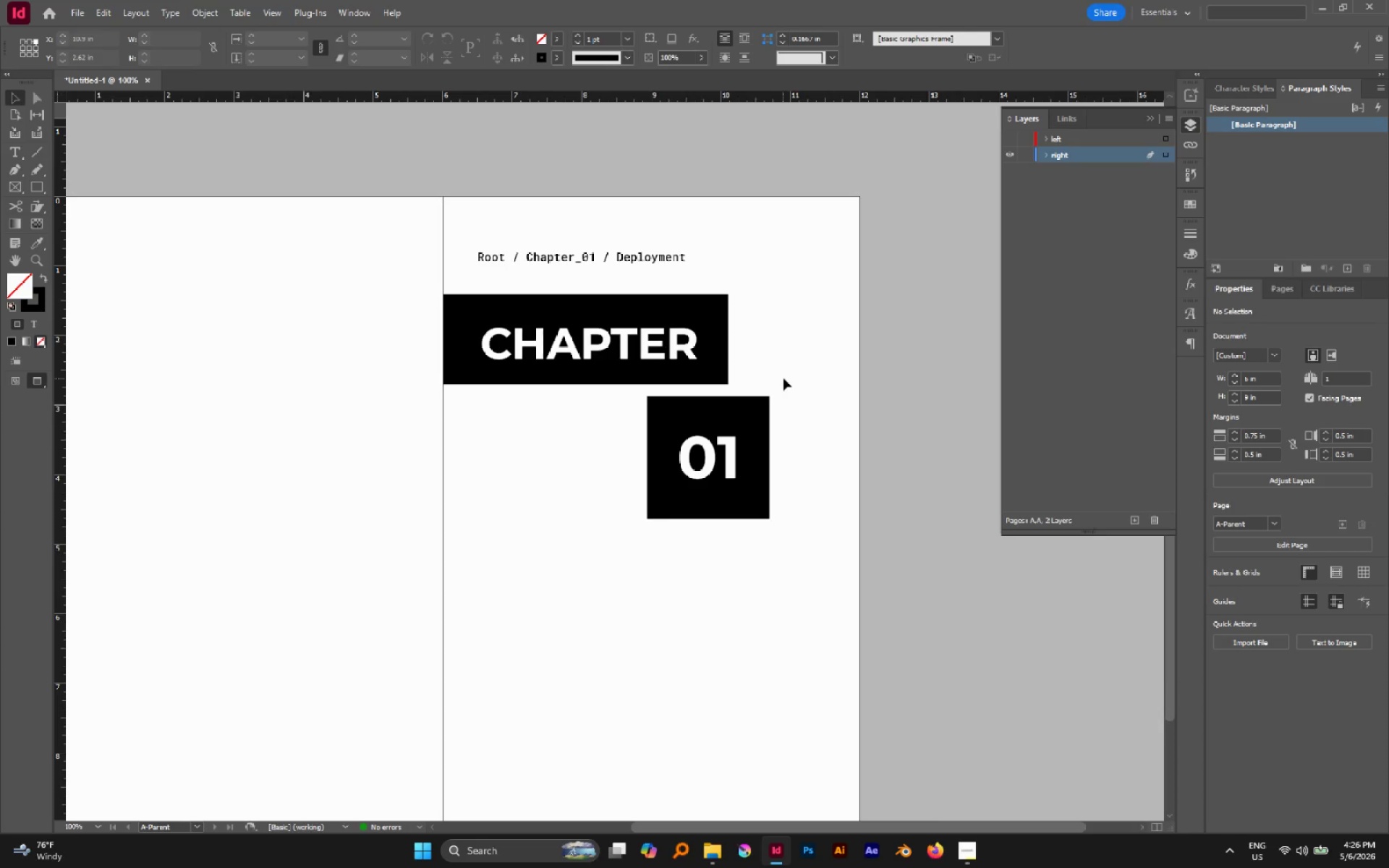 
left_click_drag(start_coordinate=[800, 428], to_coordinate=[703, 418])
 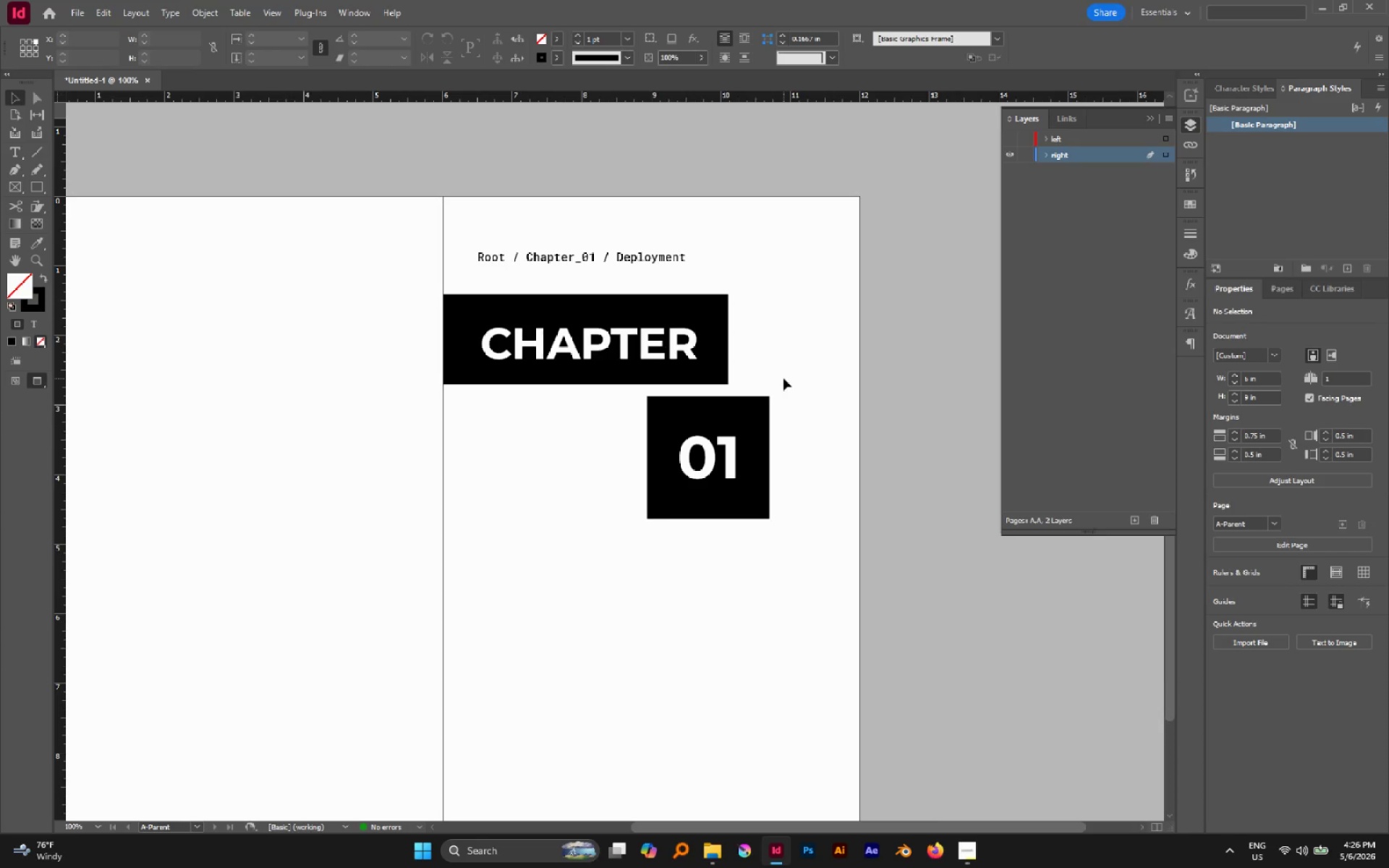 
hold_key(key=AltLeft, duration=0.81)
 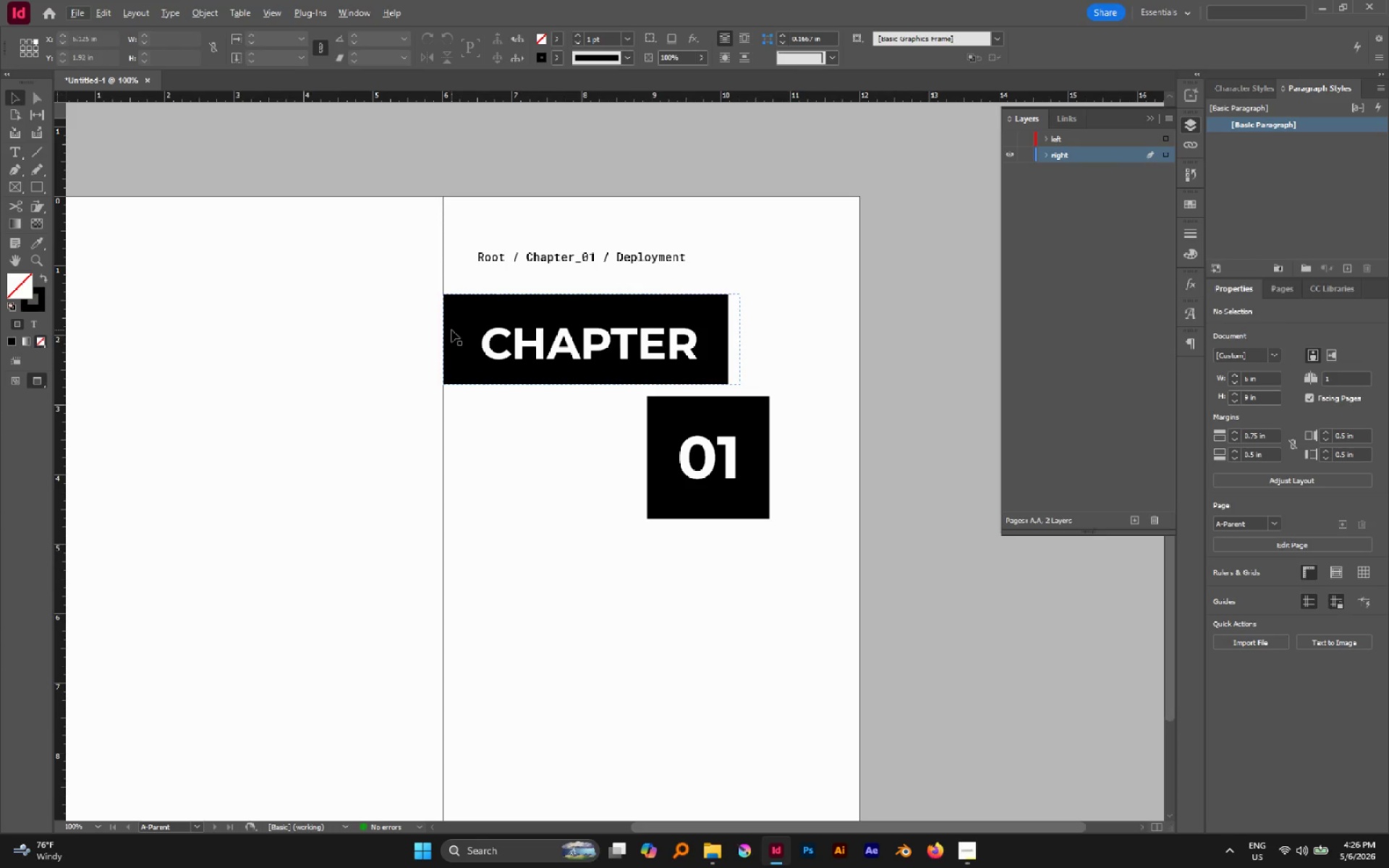 
left_click([451, 330])
 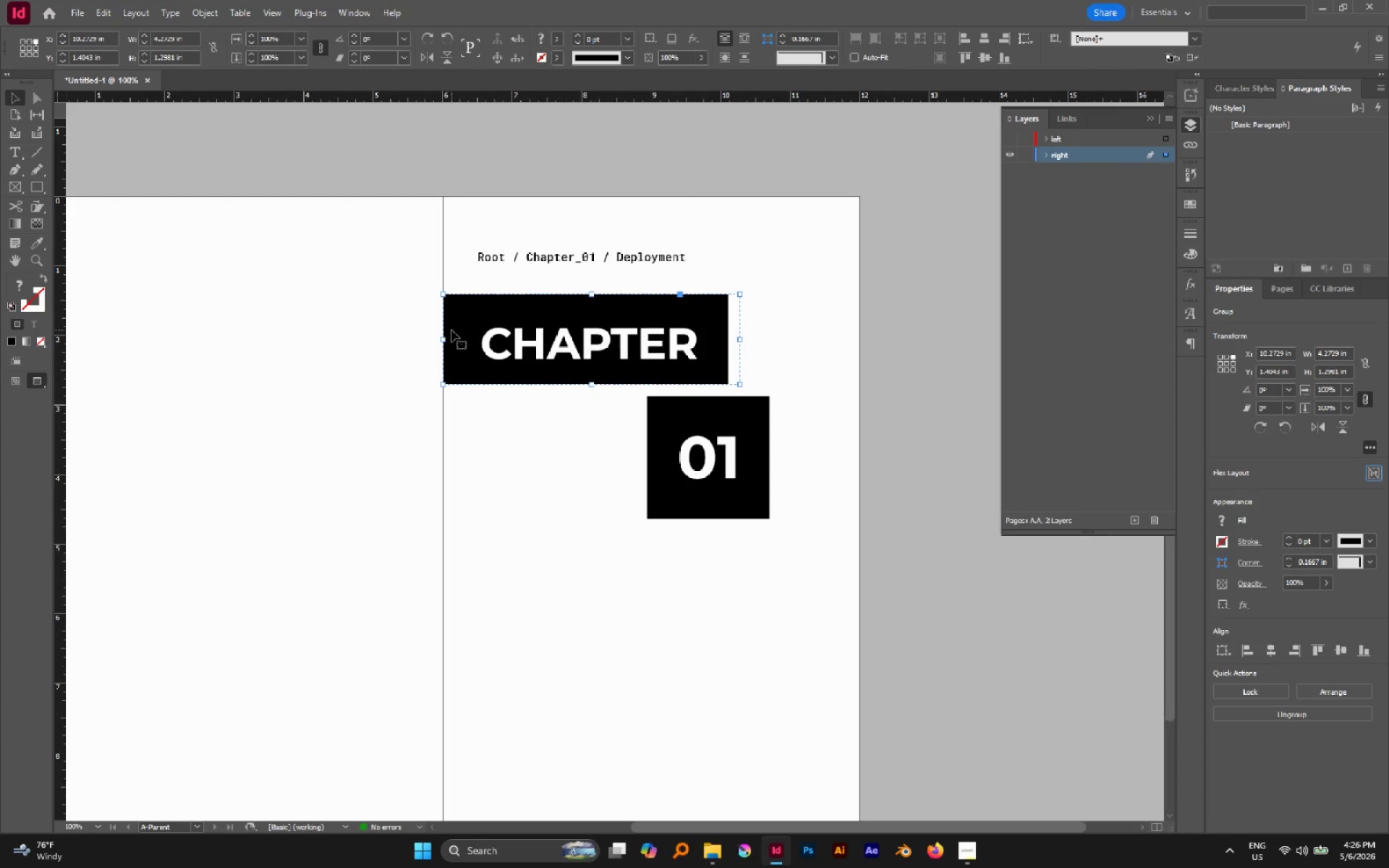 
key(W)
 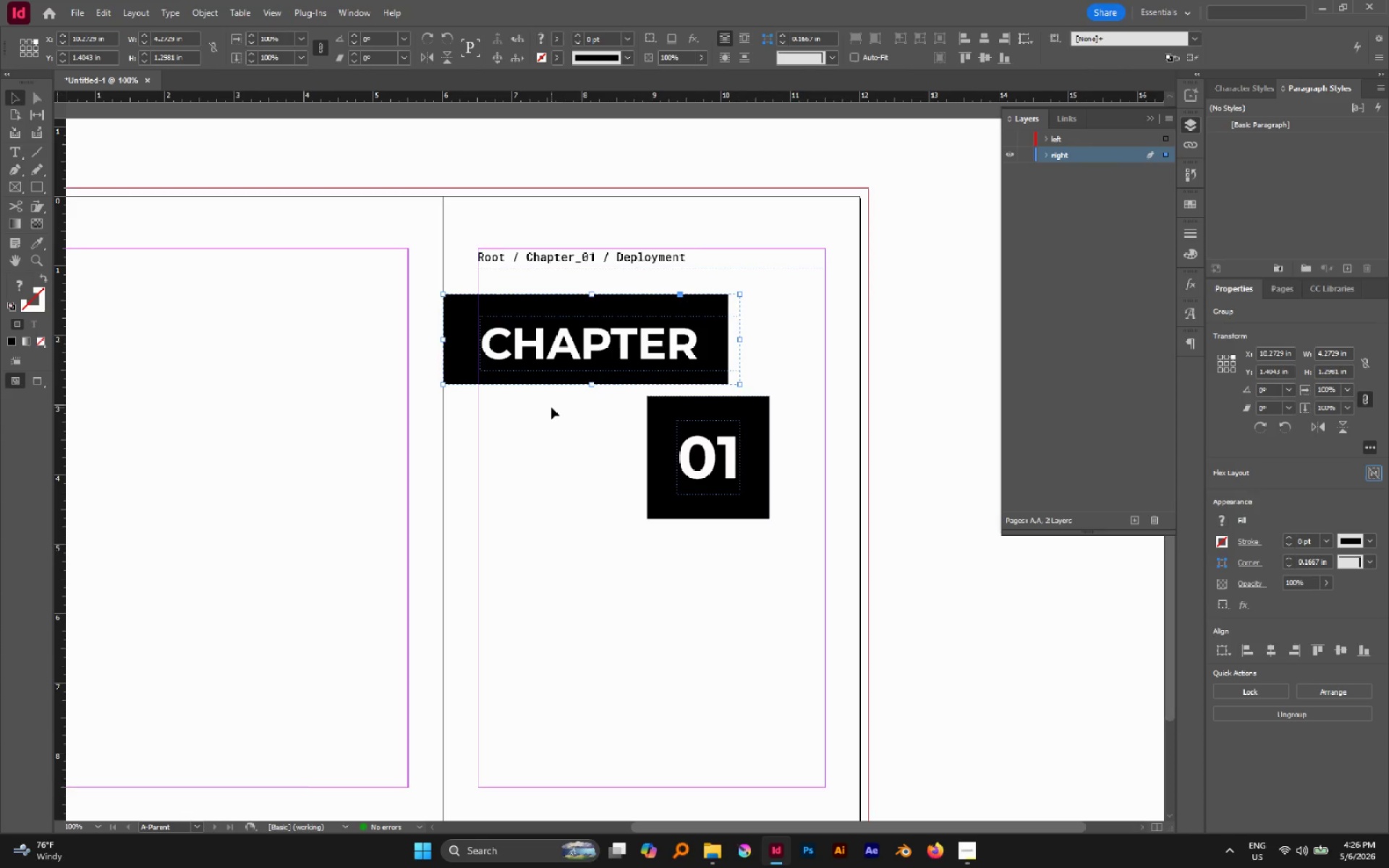 
left_click([551, 407])
 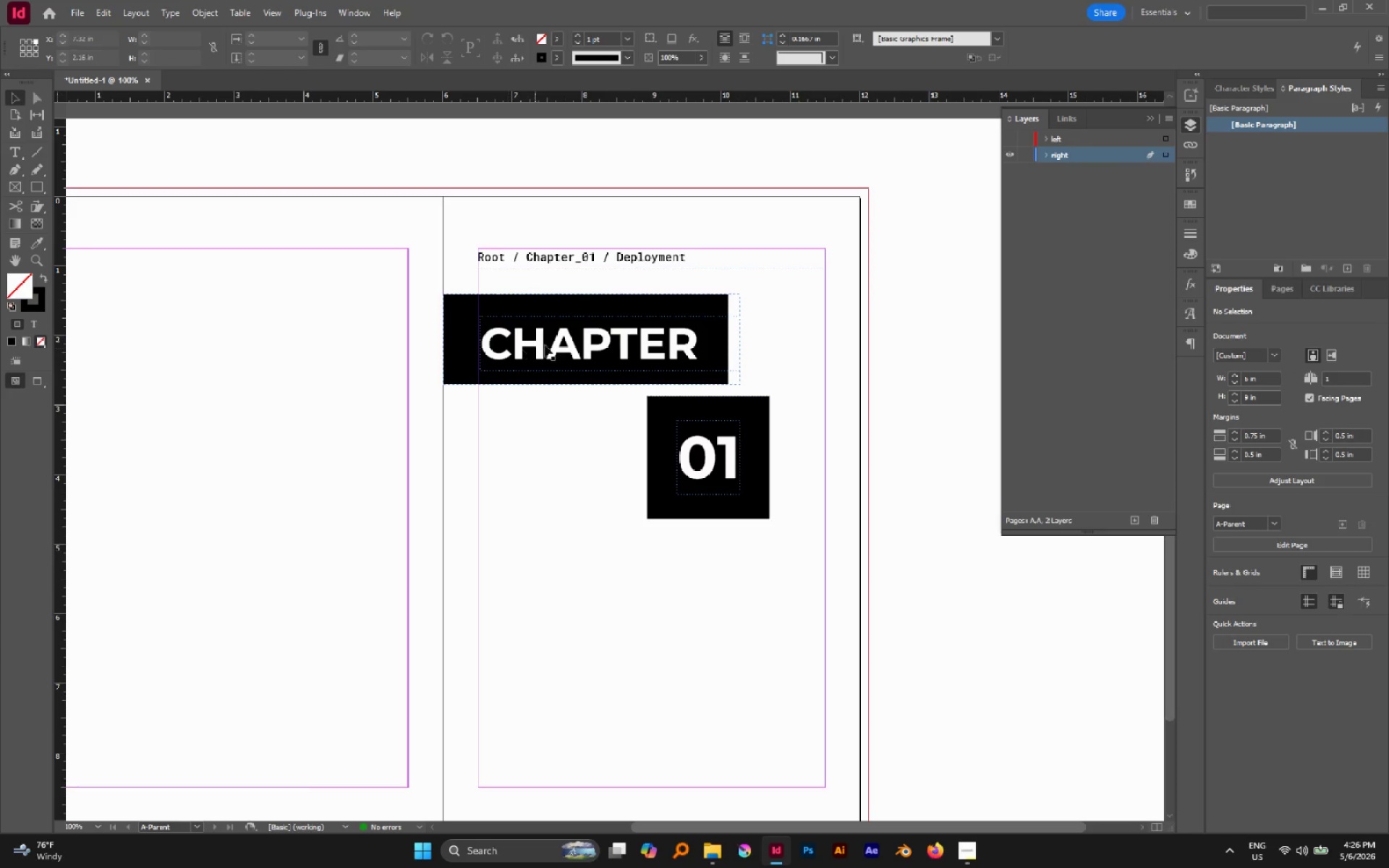 
left_click([548, 344])
 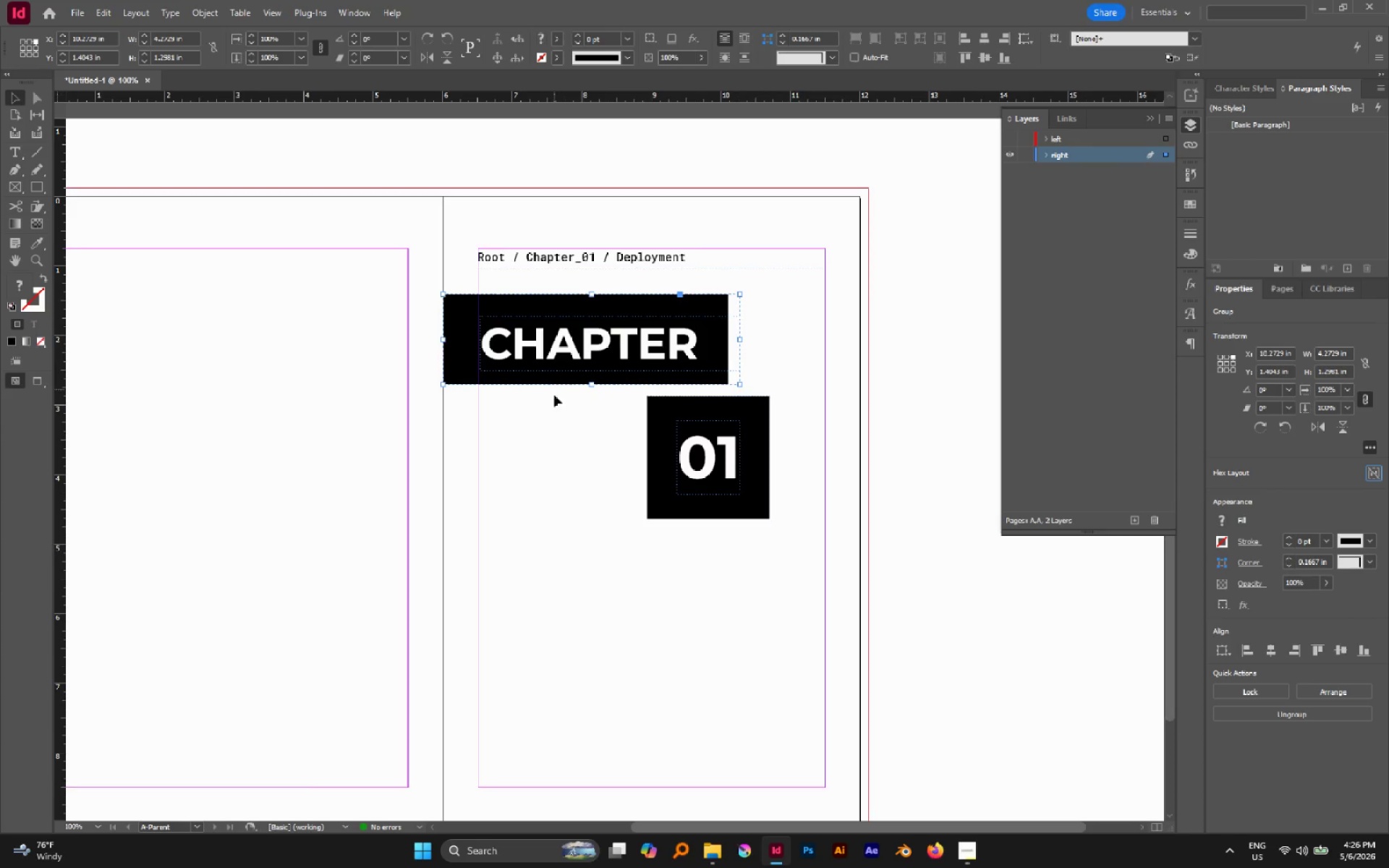 
left_click([551, 409])
 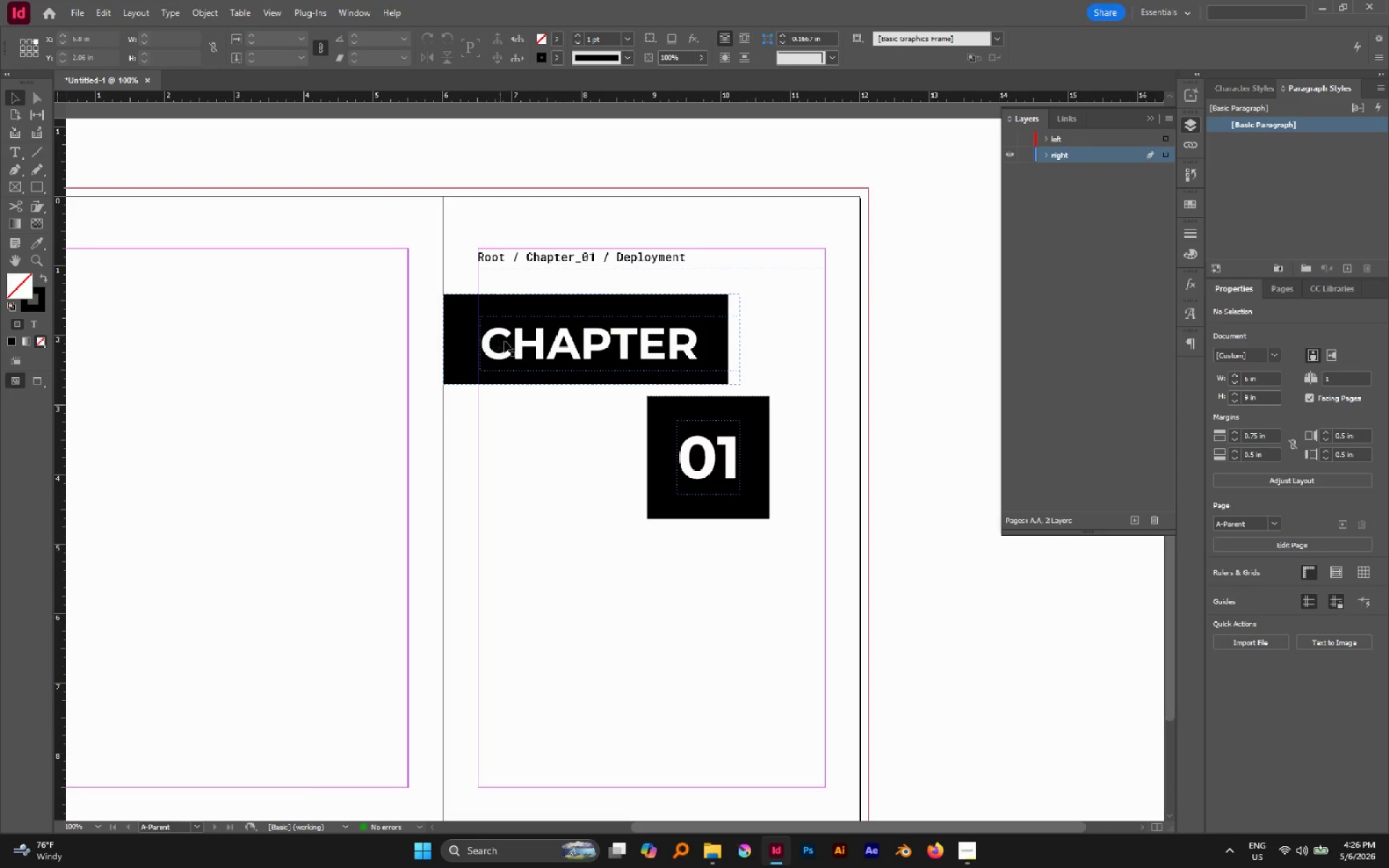 
double_click([504, 341])
 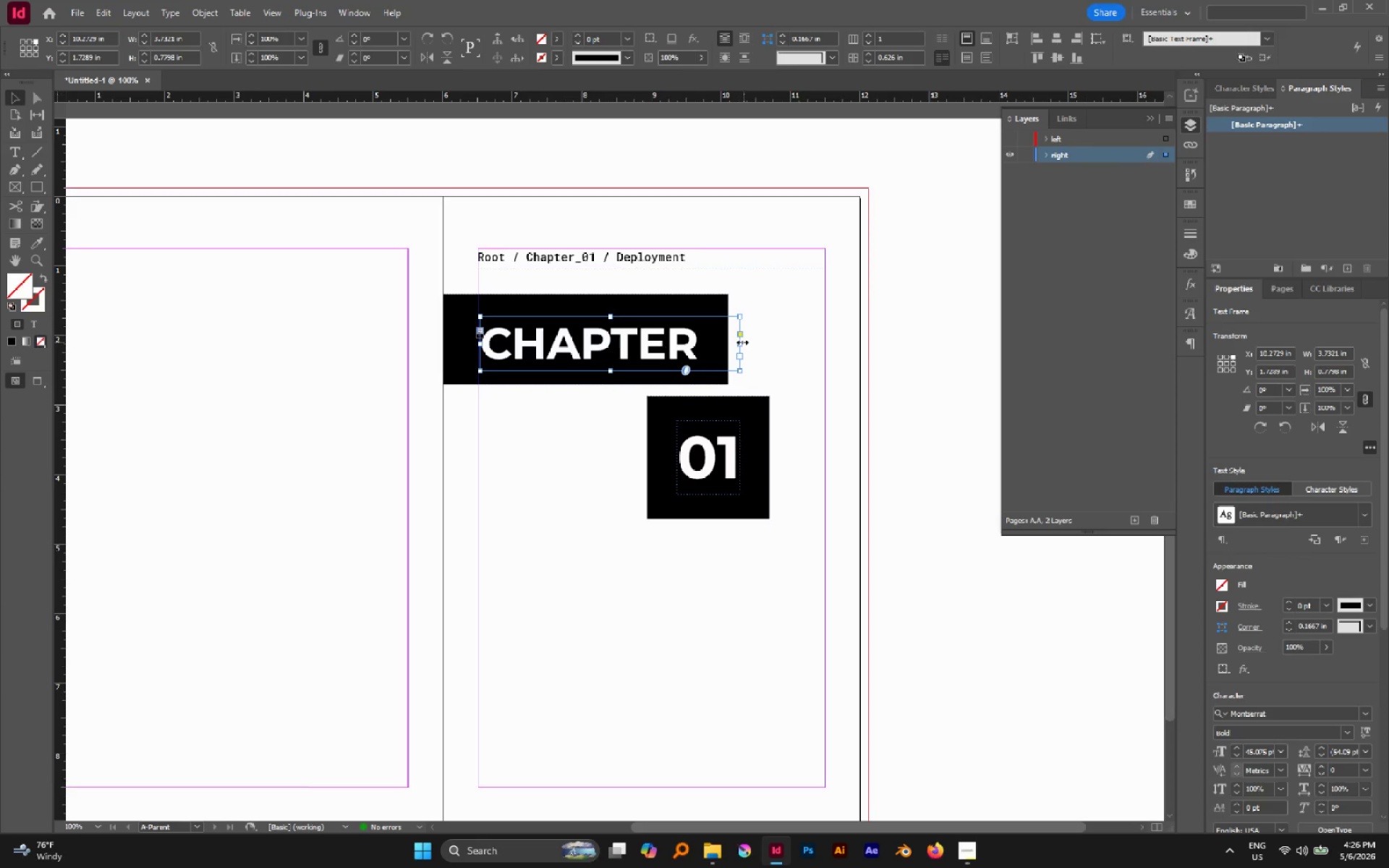 
left_click_drag(start_coordinate=[742, 342], to_coordinate=[727, 344])
 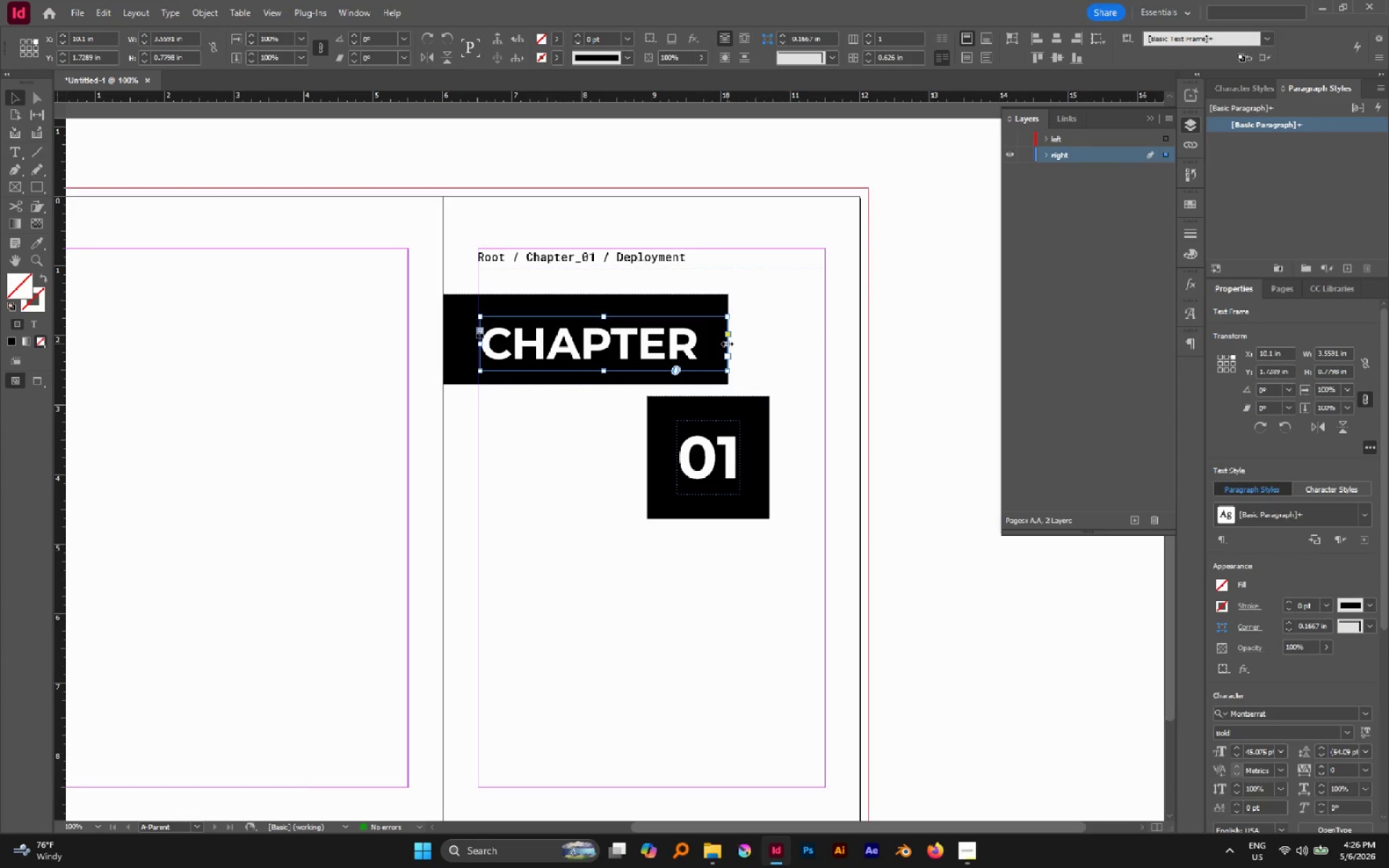 
double_click([727, 344])
 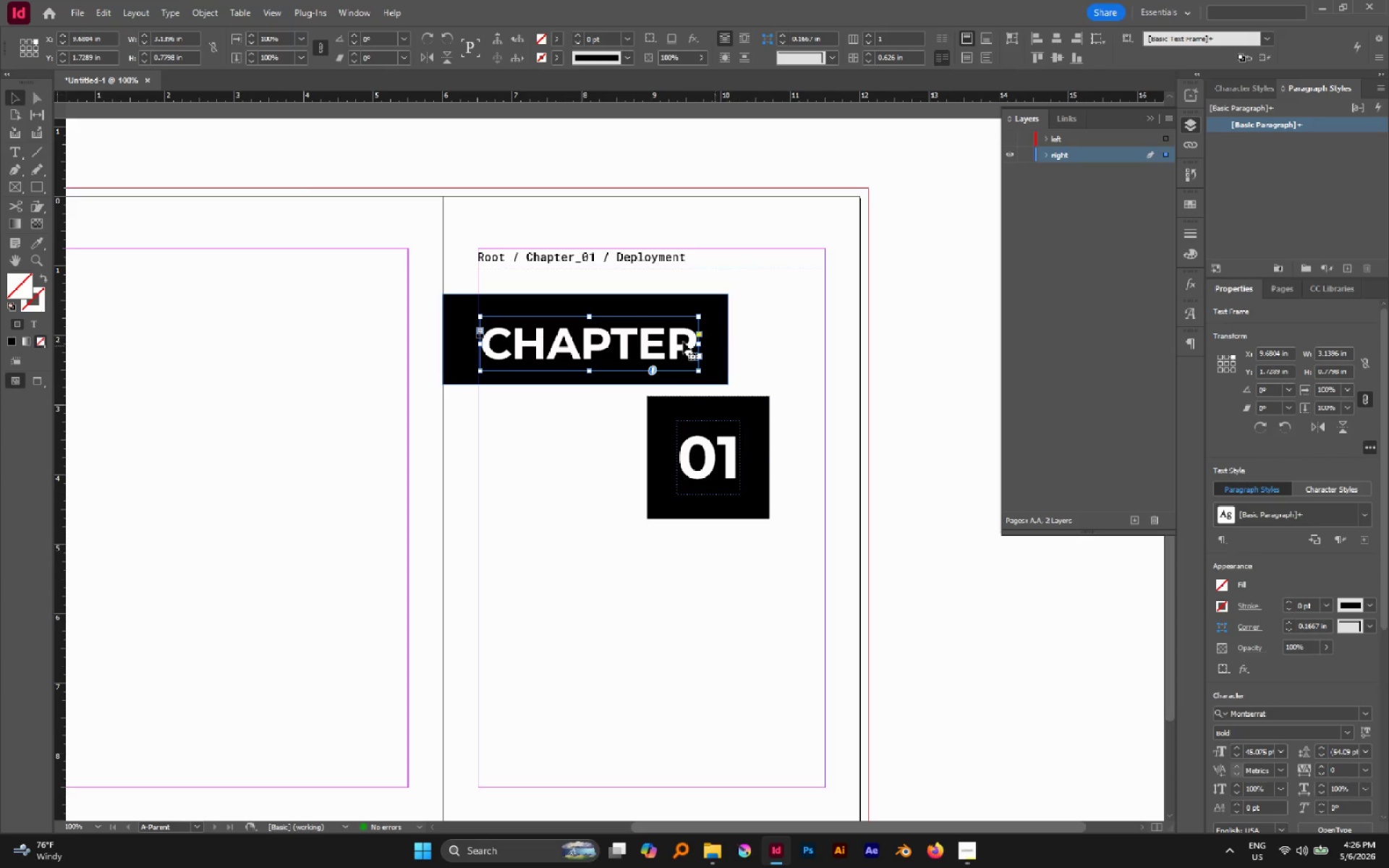 
double_click([674, 340])
 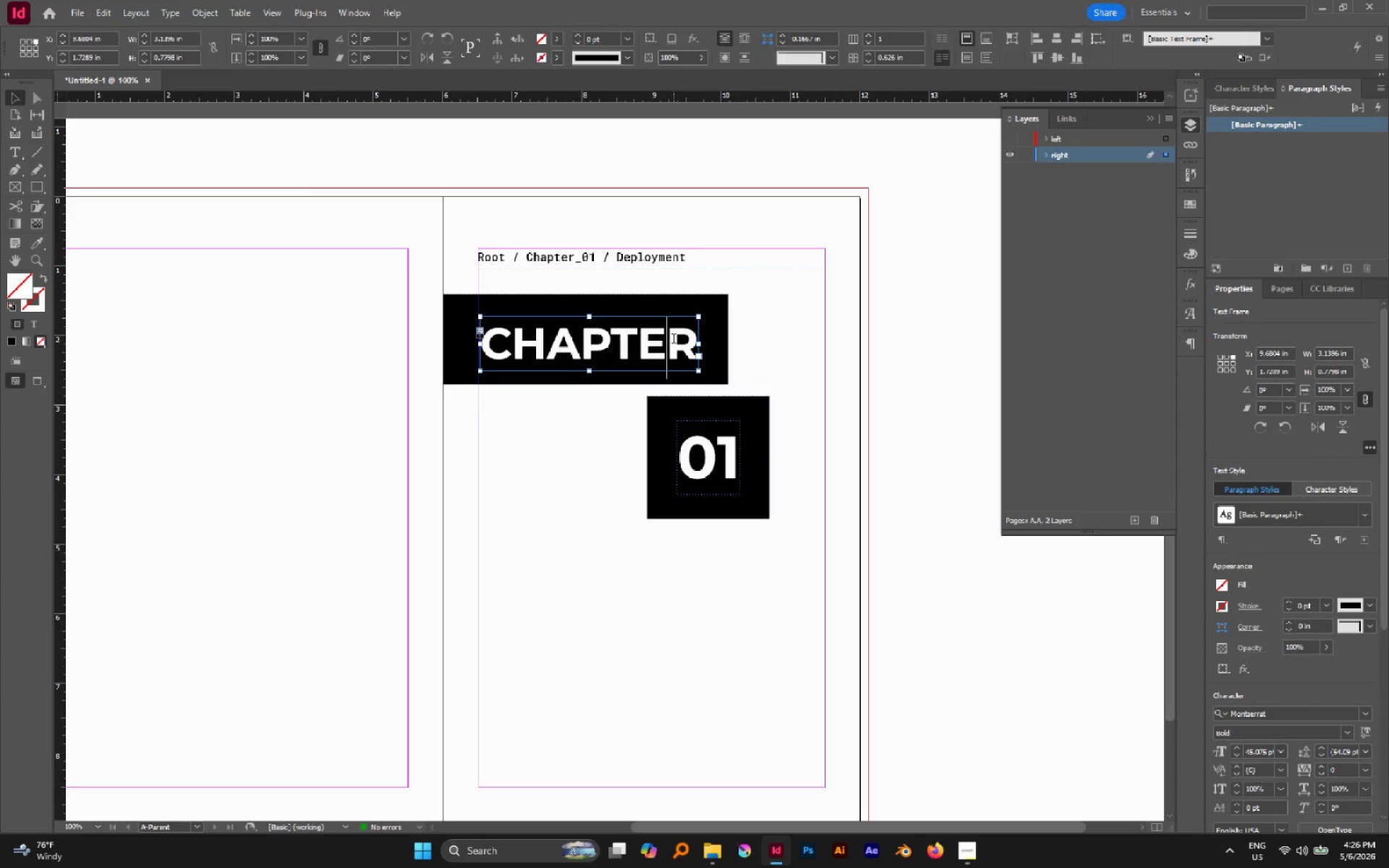 
triple_click([674, 340])
 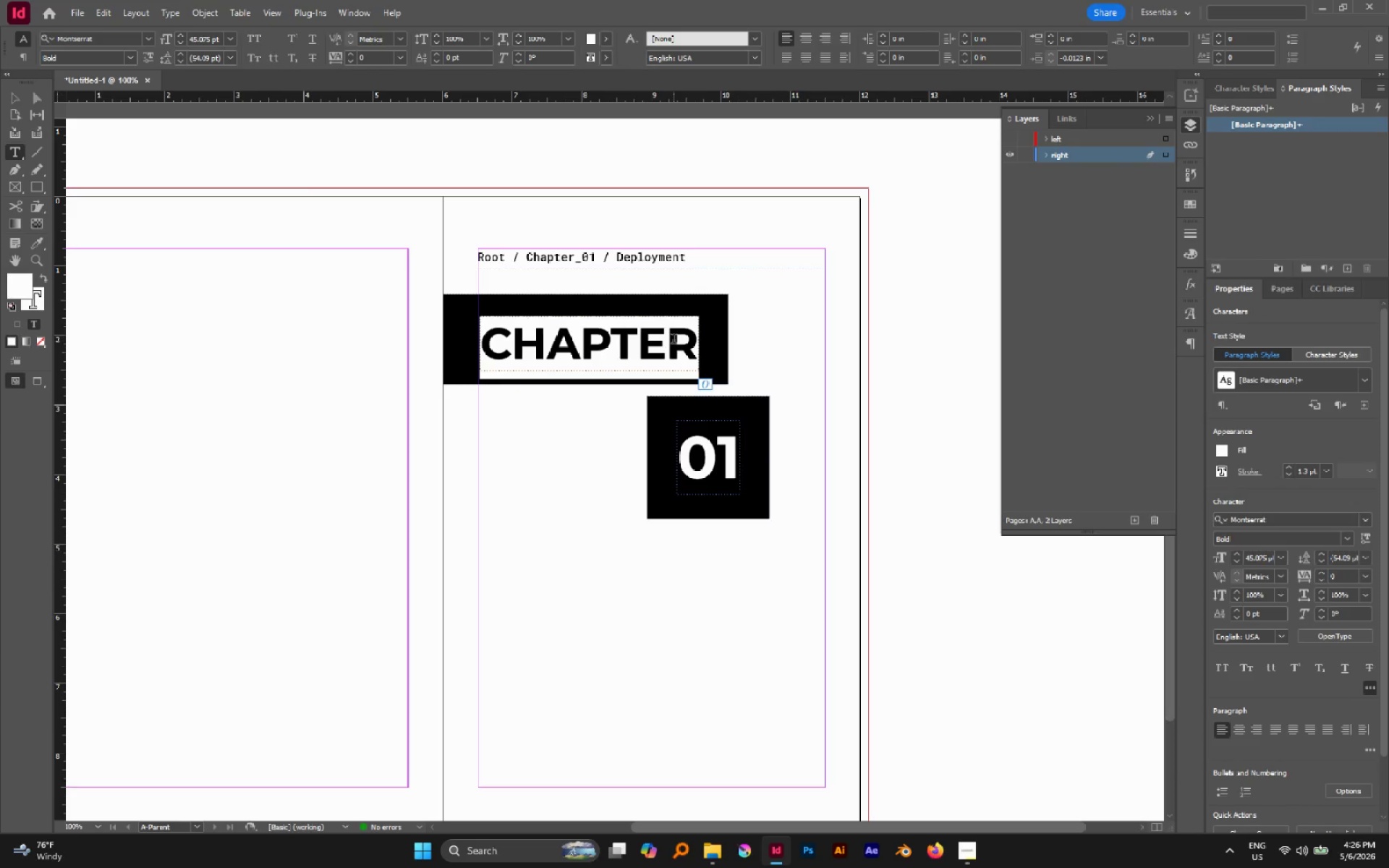 
key(Escape)
 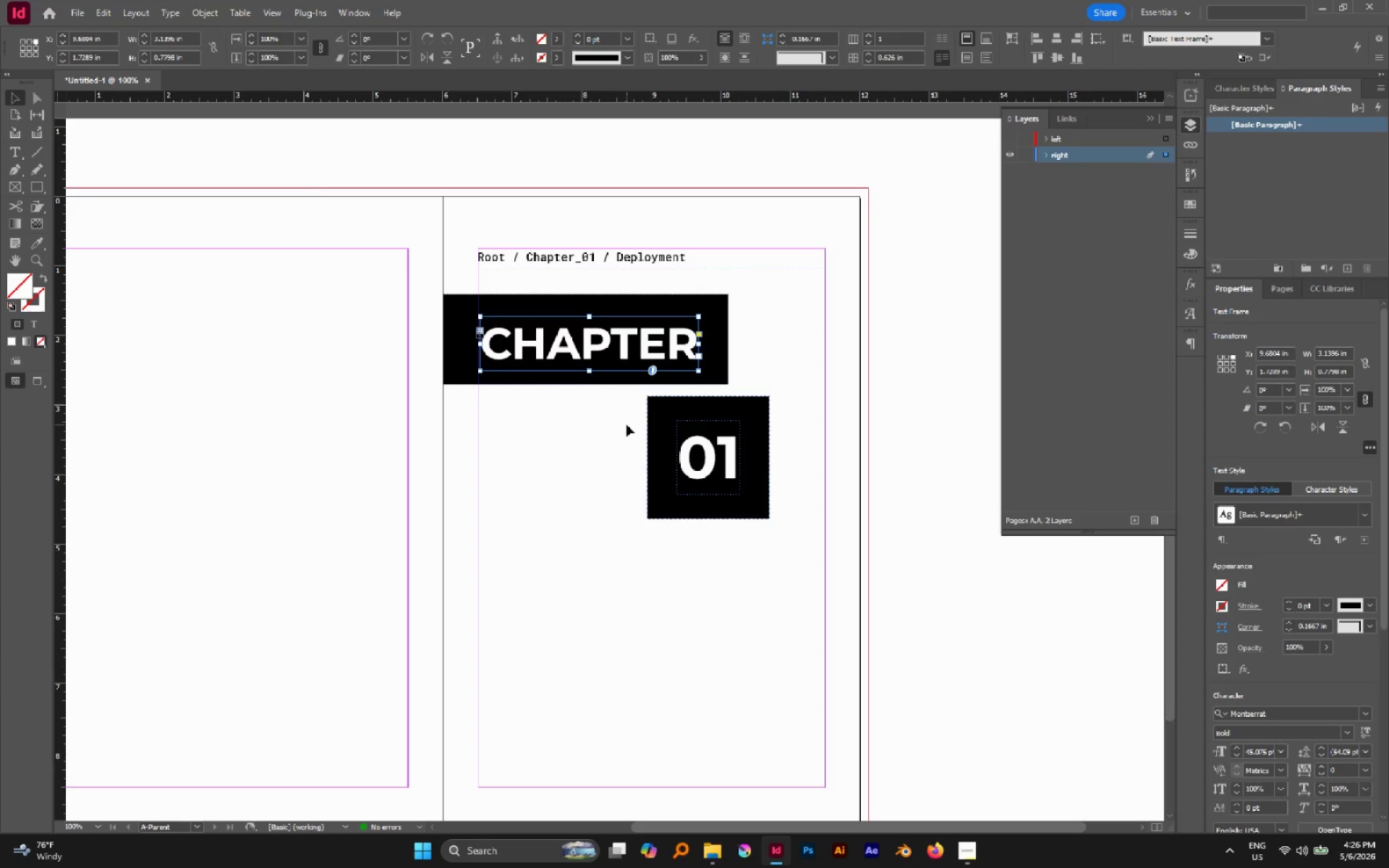 
left_click([602, 414])
 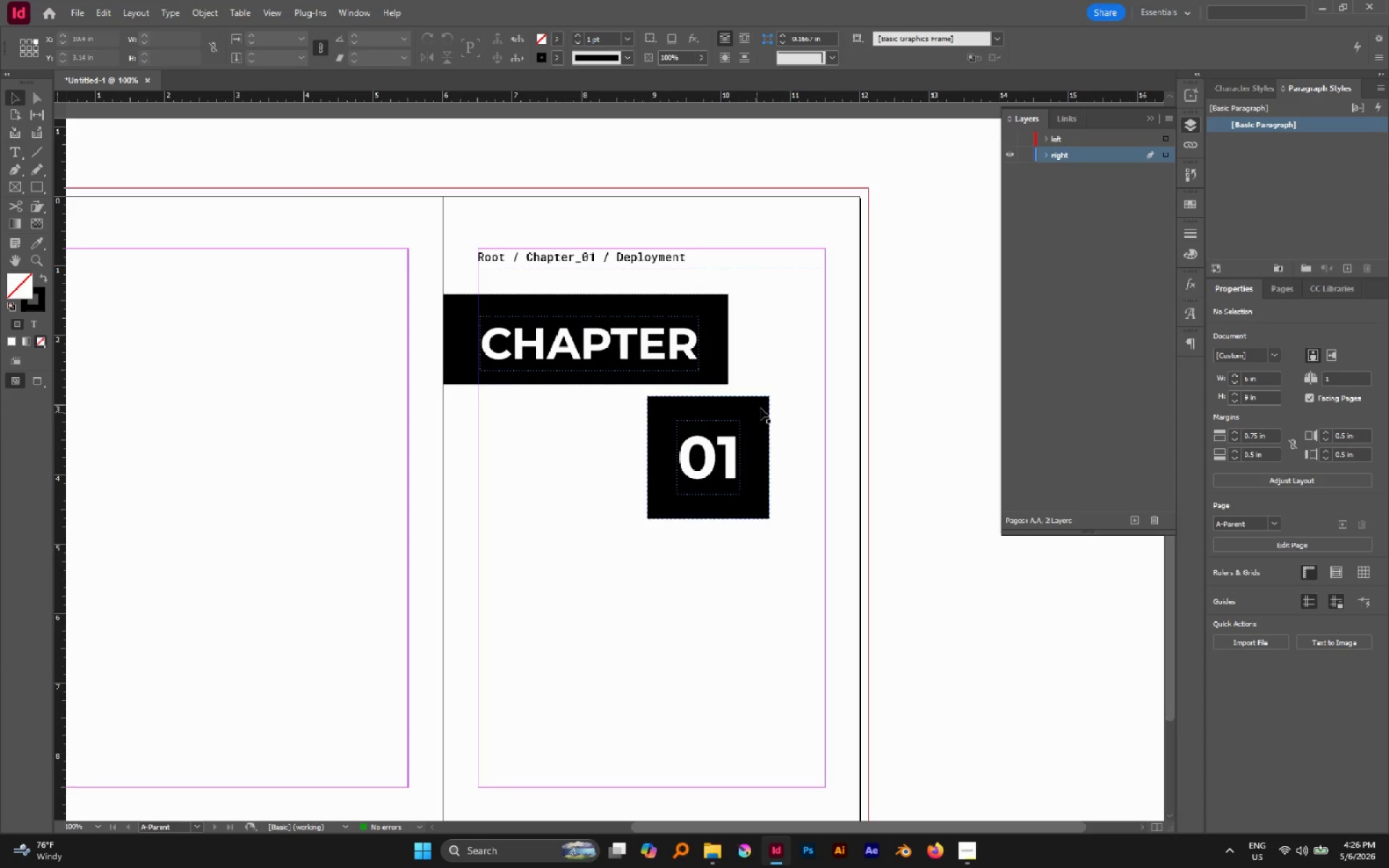 
left_click([765, 371])
 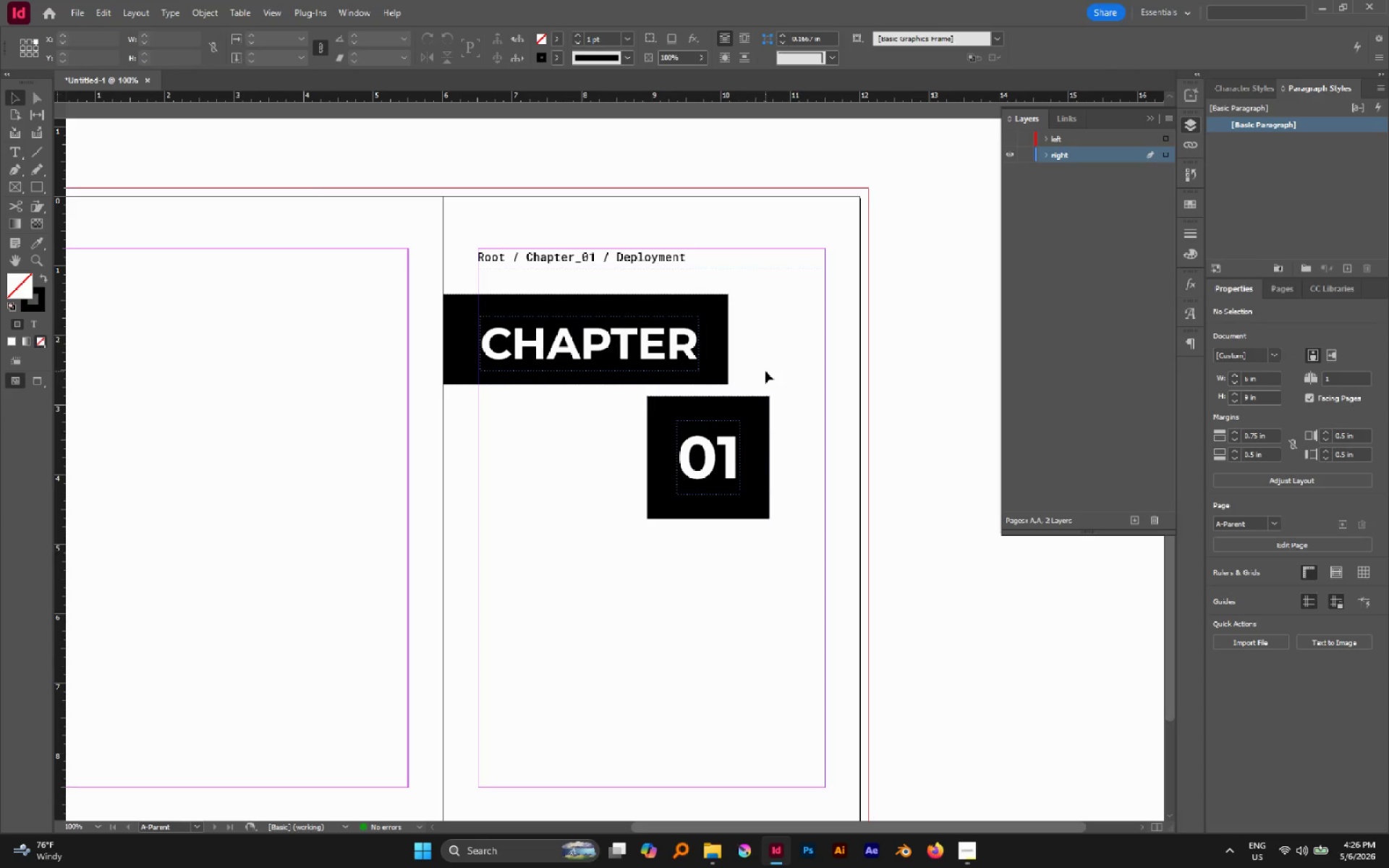 
key(W)
 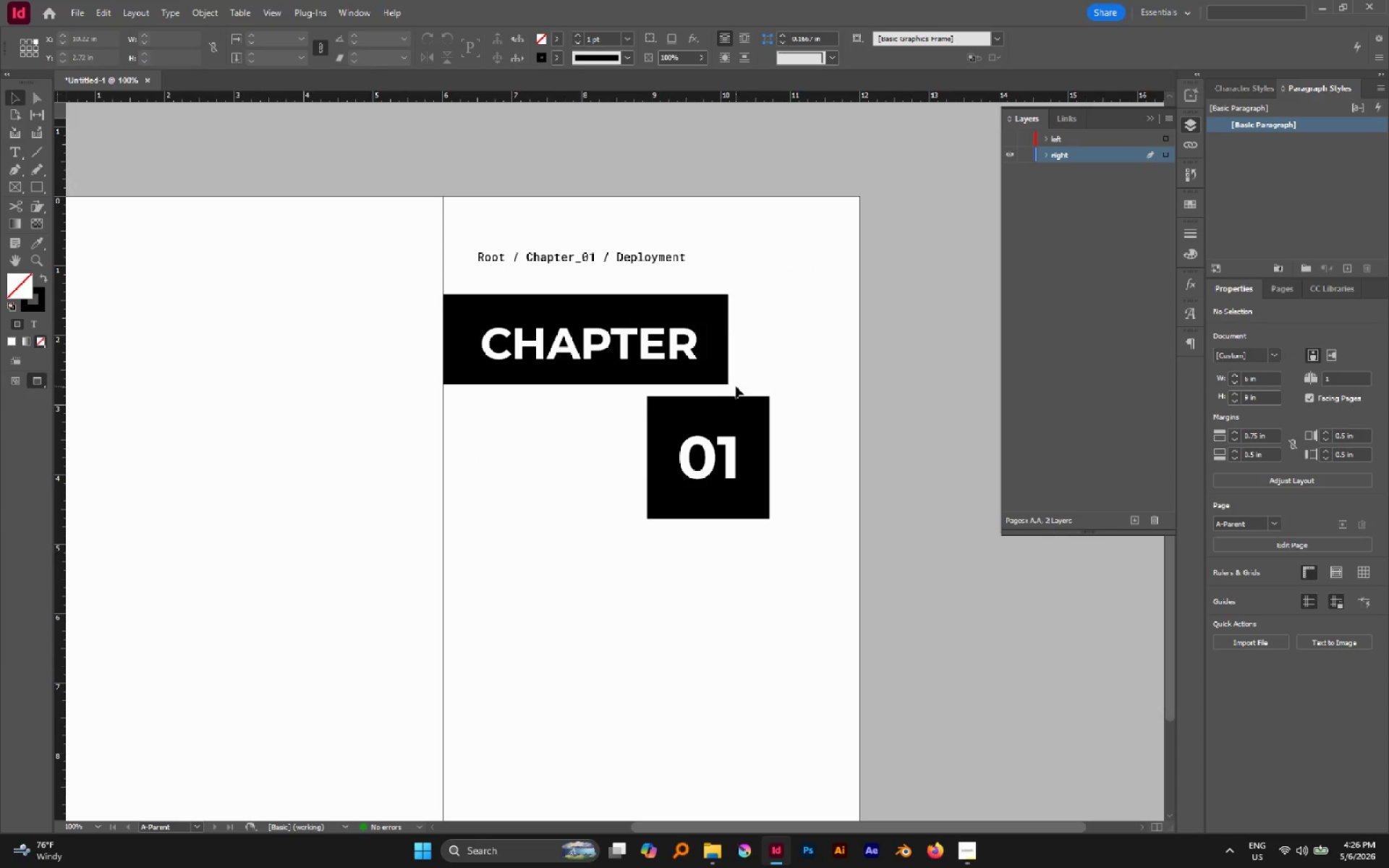 
left_click([725, 387])
 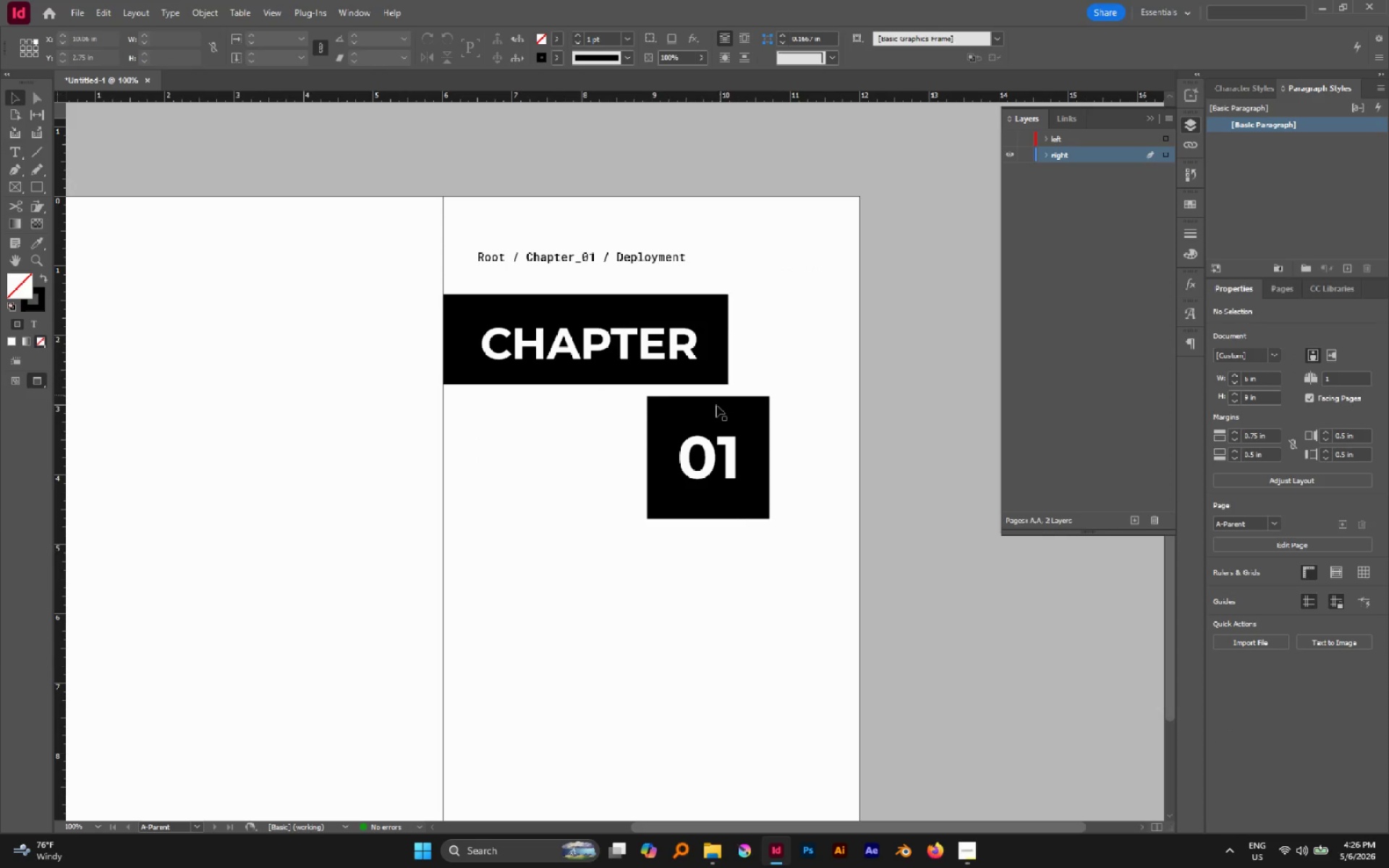 
left_click([716, 413])
 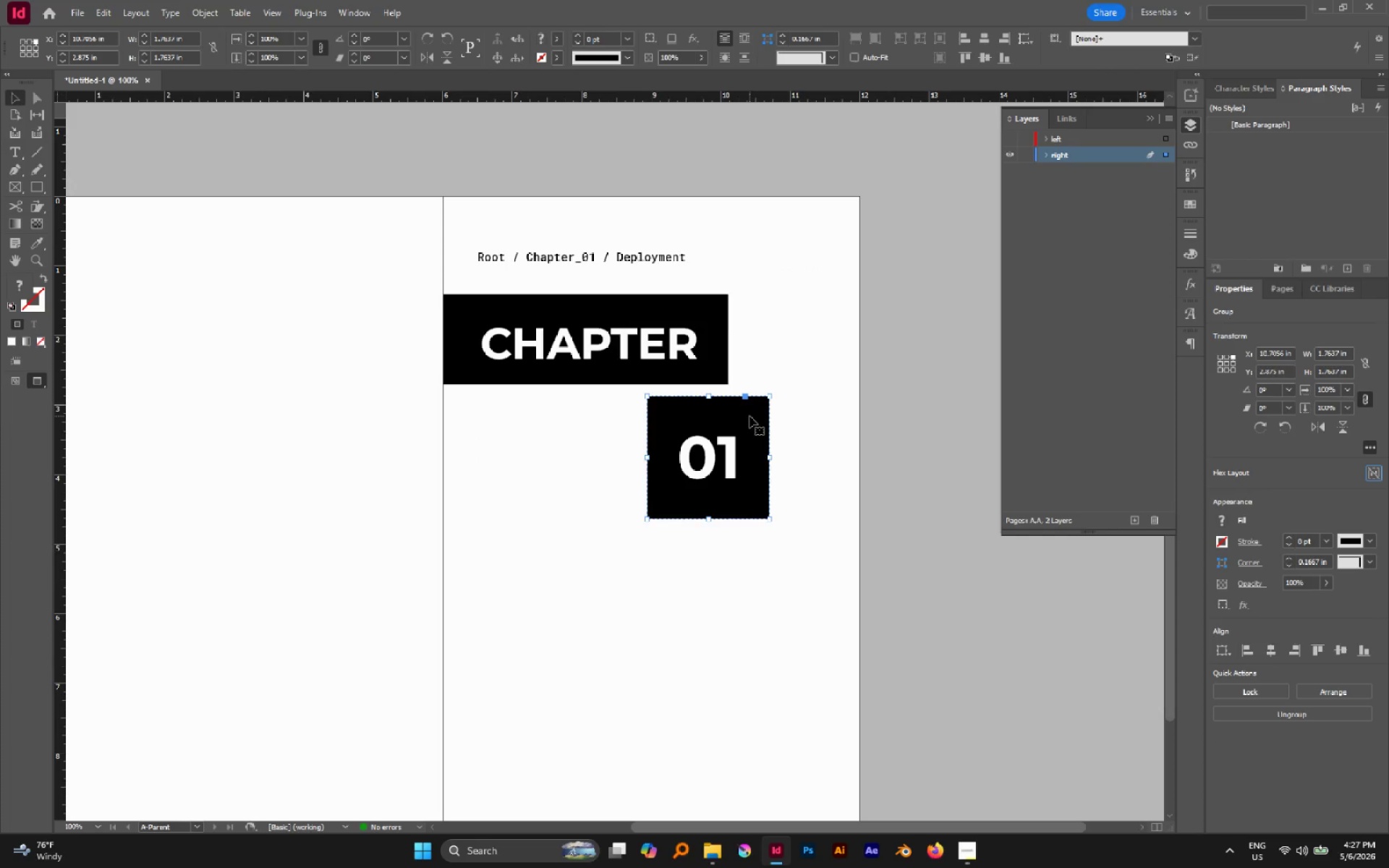 
left_click([805, 412])
 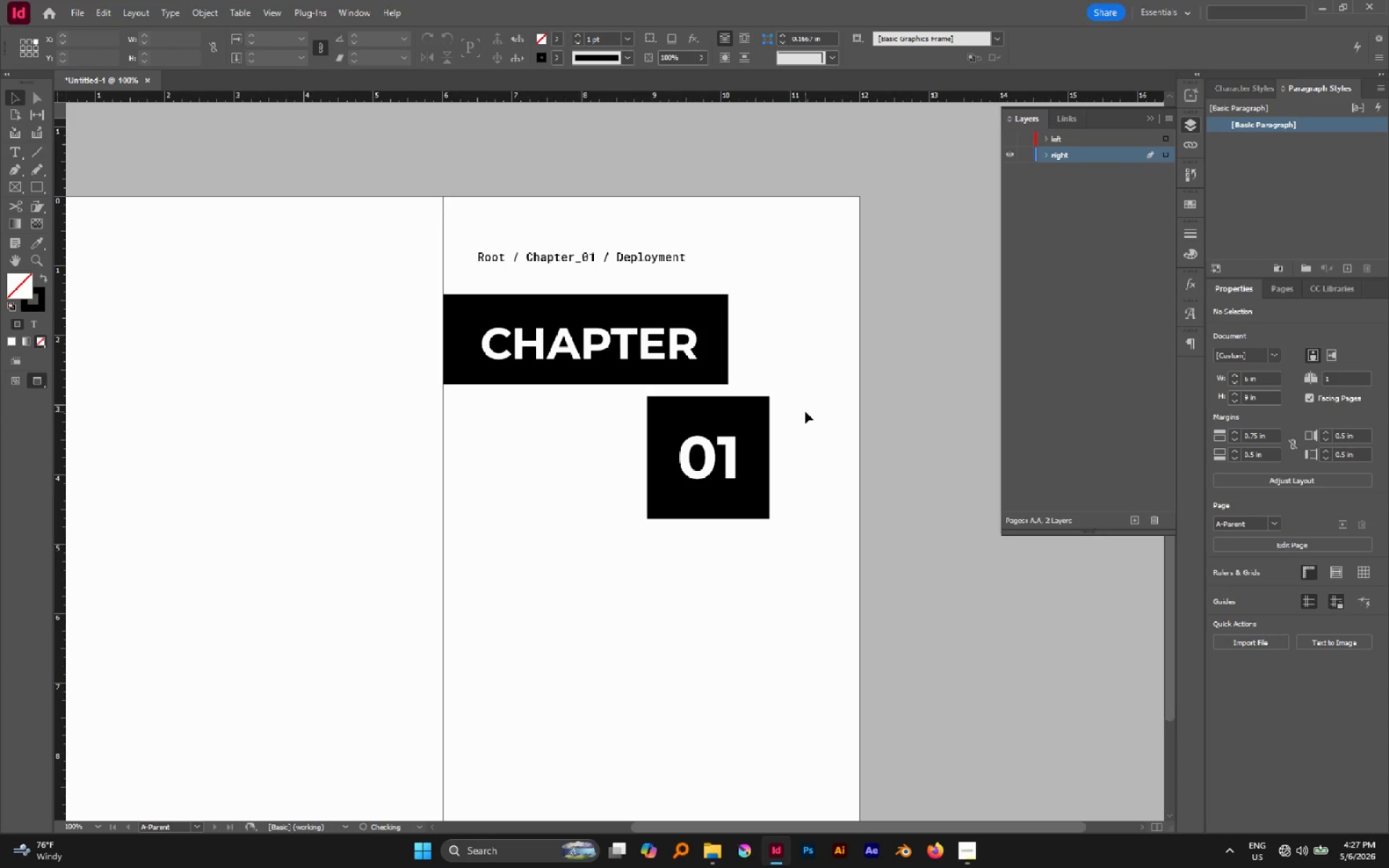 
wait(8.11)
 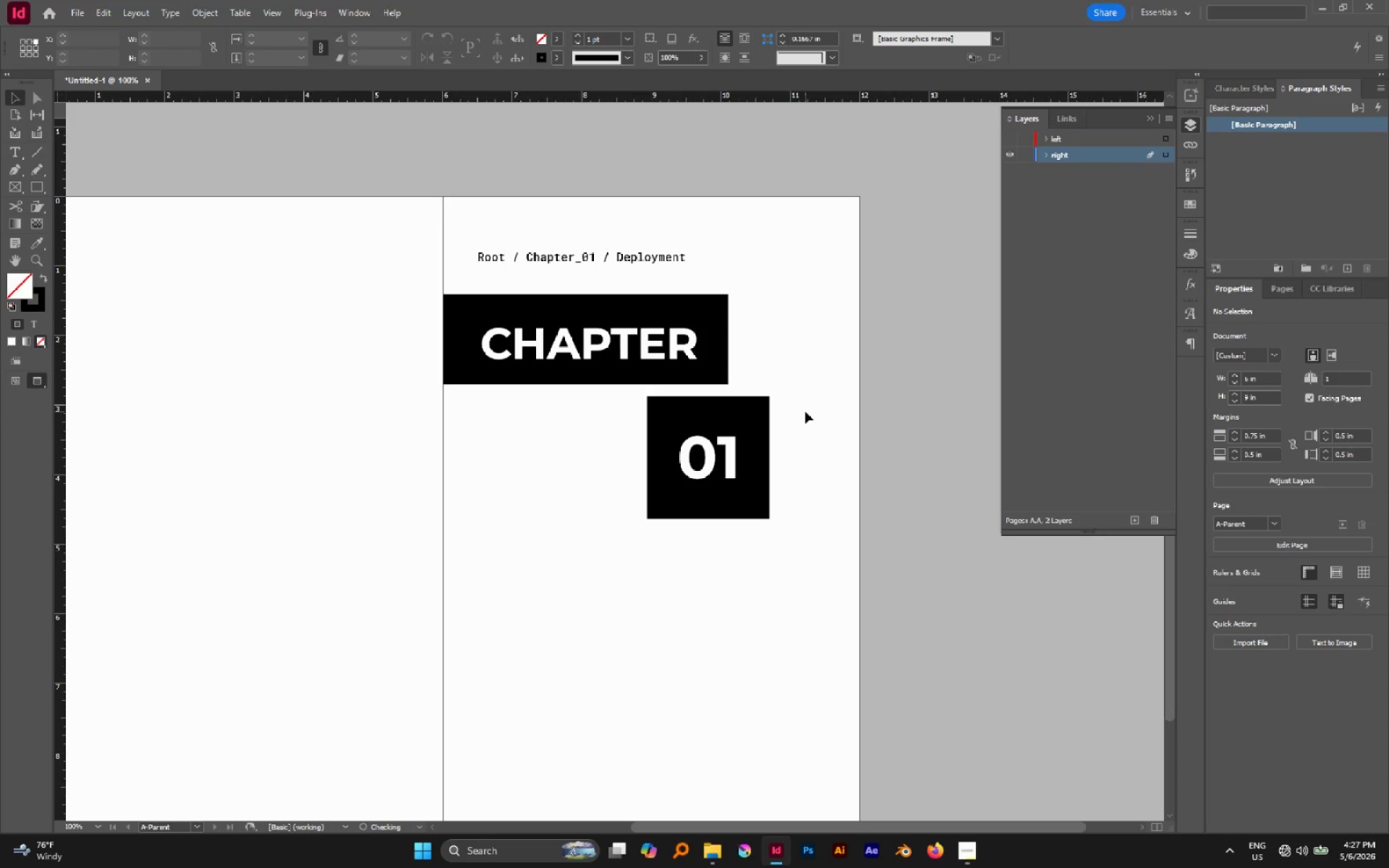 
hold_key(key=ControlLeft, duration=0.39)
 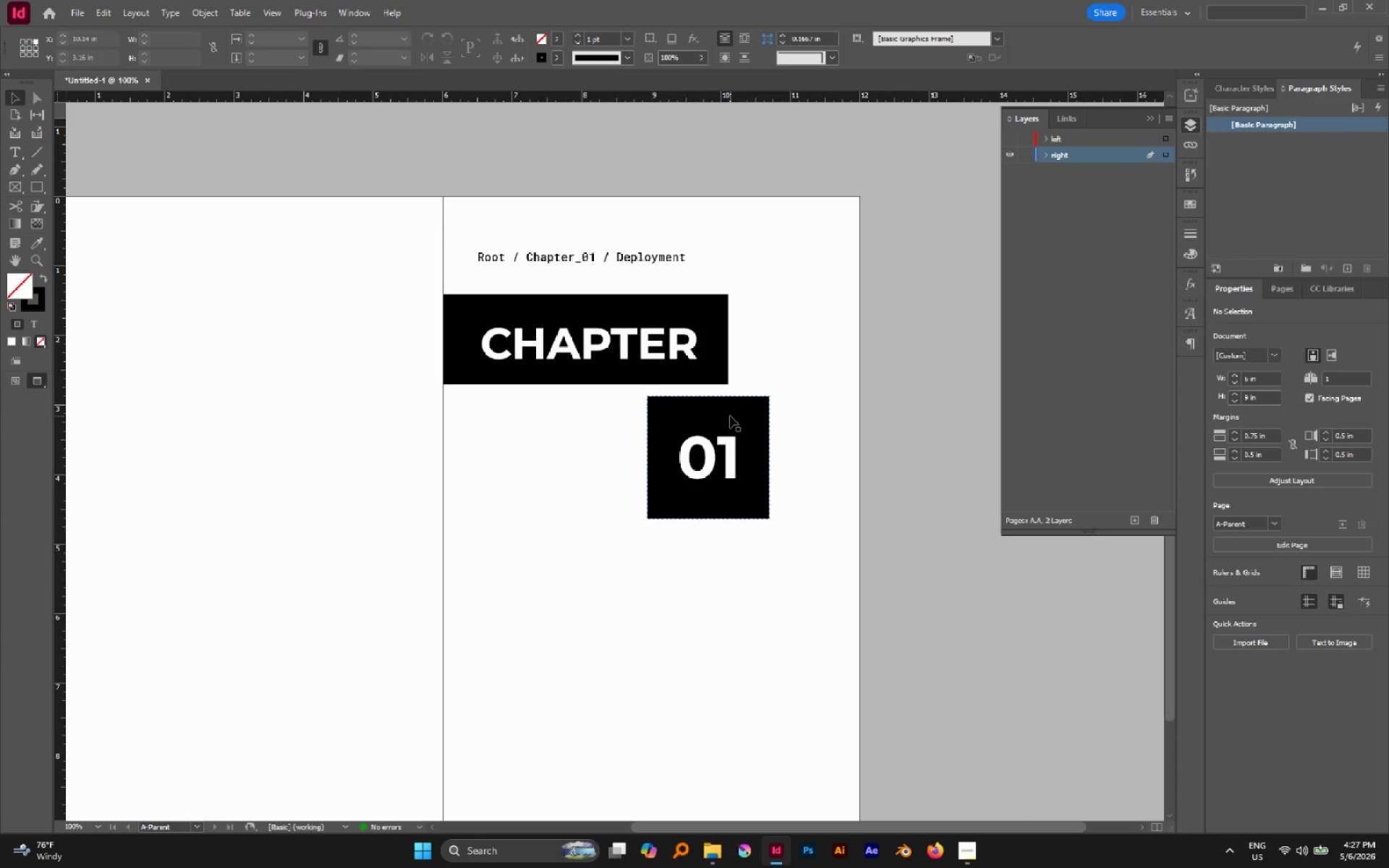 
left_click([730, 416])
 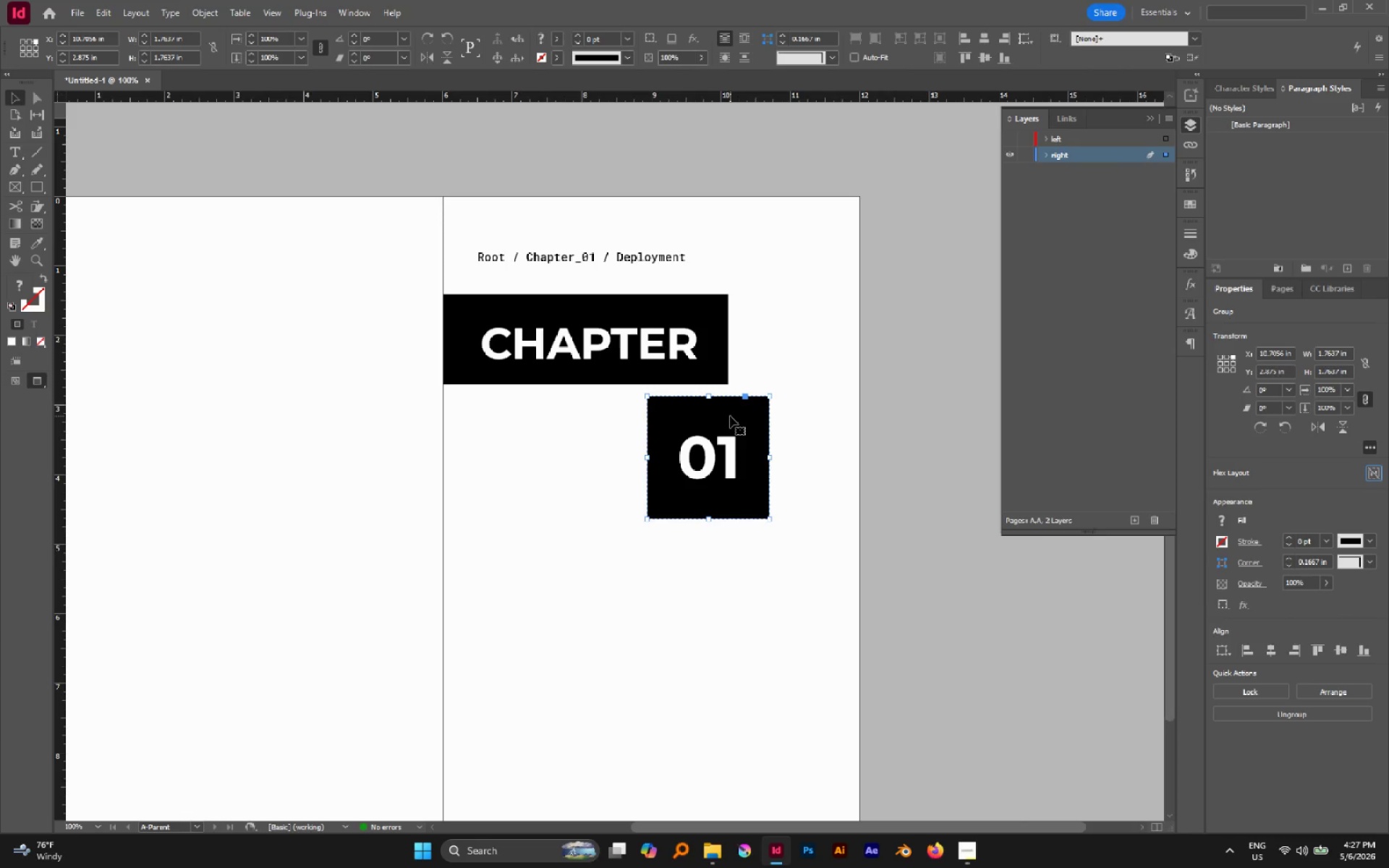 
hold_key(key=ControlLeft, duration=0.86)
 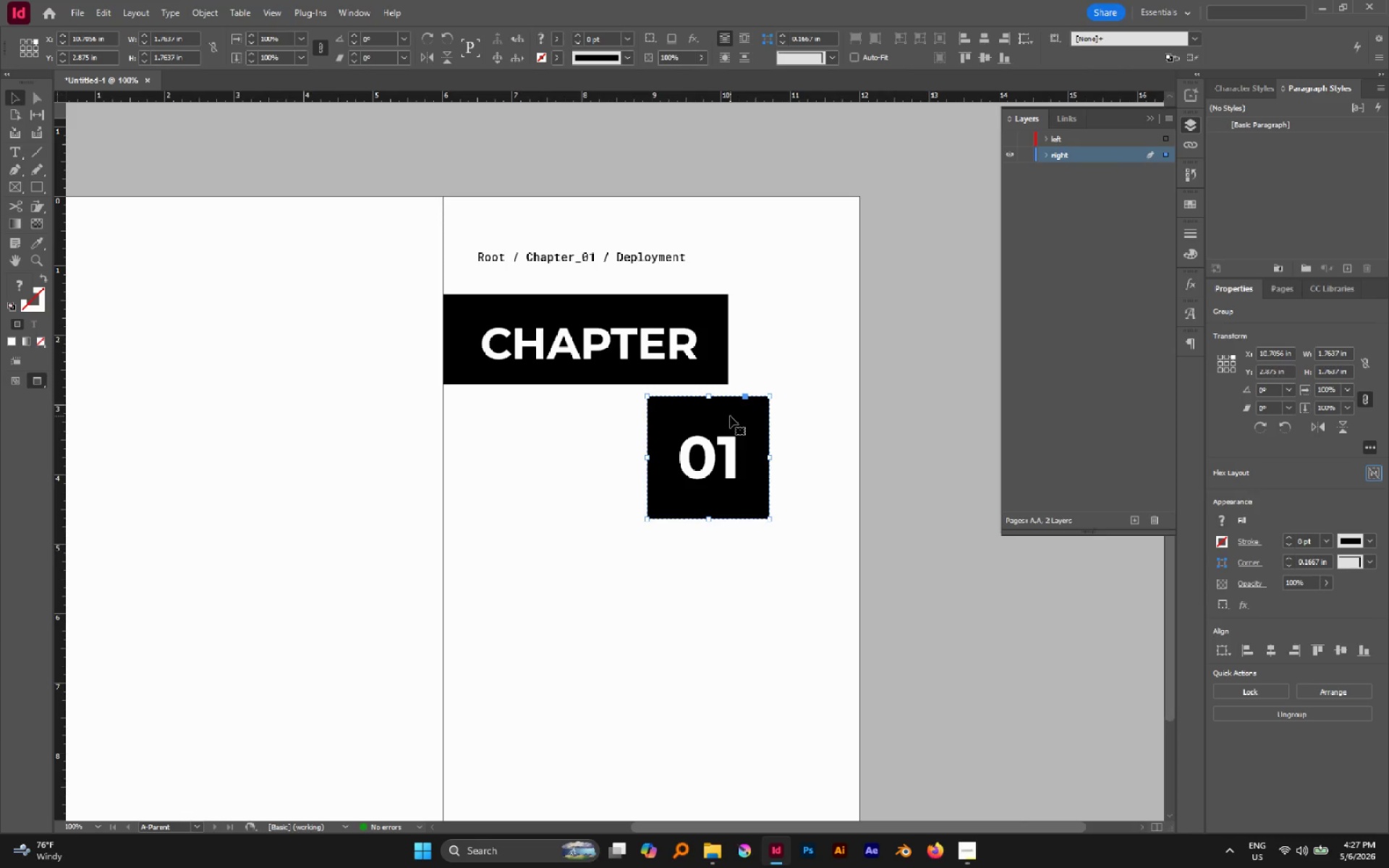 
wait(5.66)
 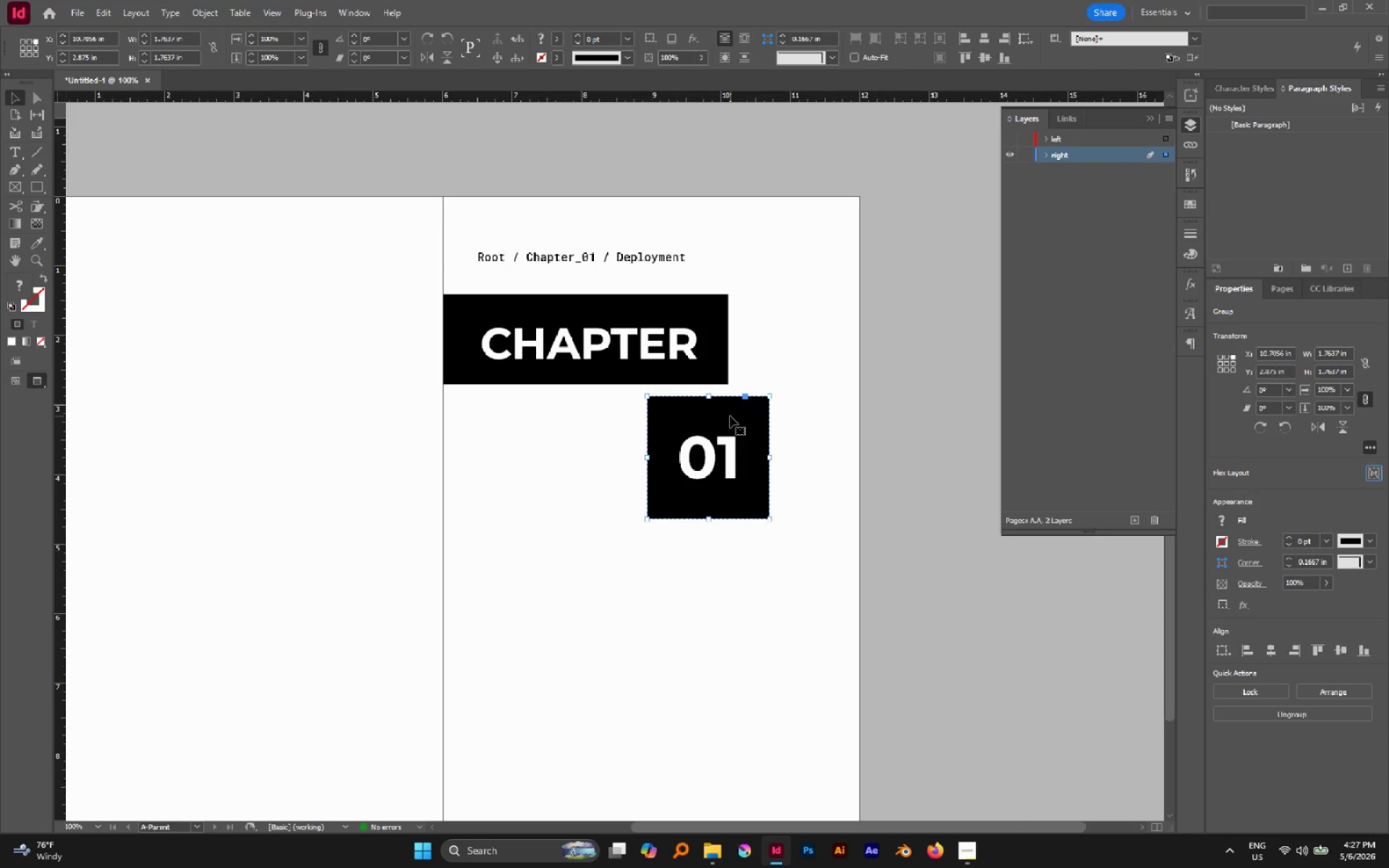 
hold_key(key=ControlLeft, duration=3.28)
hold_key(key=ShiftLeft, duration=3.06)
hold_key(key=AltLeft, duration=2.45)
left_click_drag(start_coordinate=[768, 399], to_coordinate=[757, 402])
 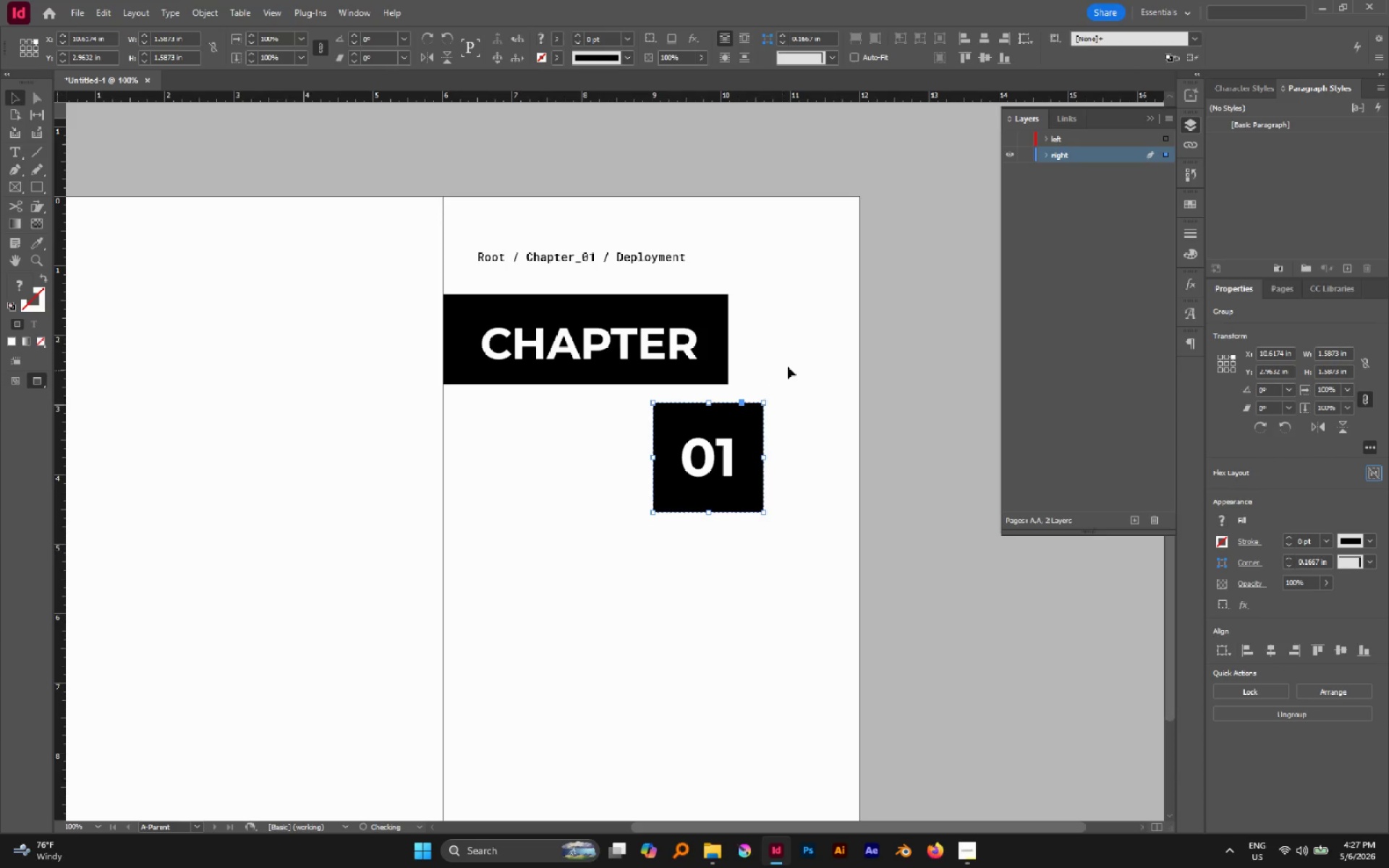 
left_click([788, 367])
 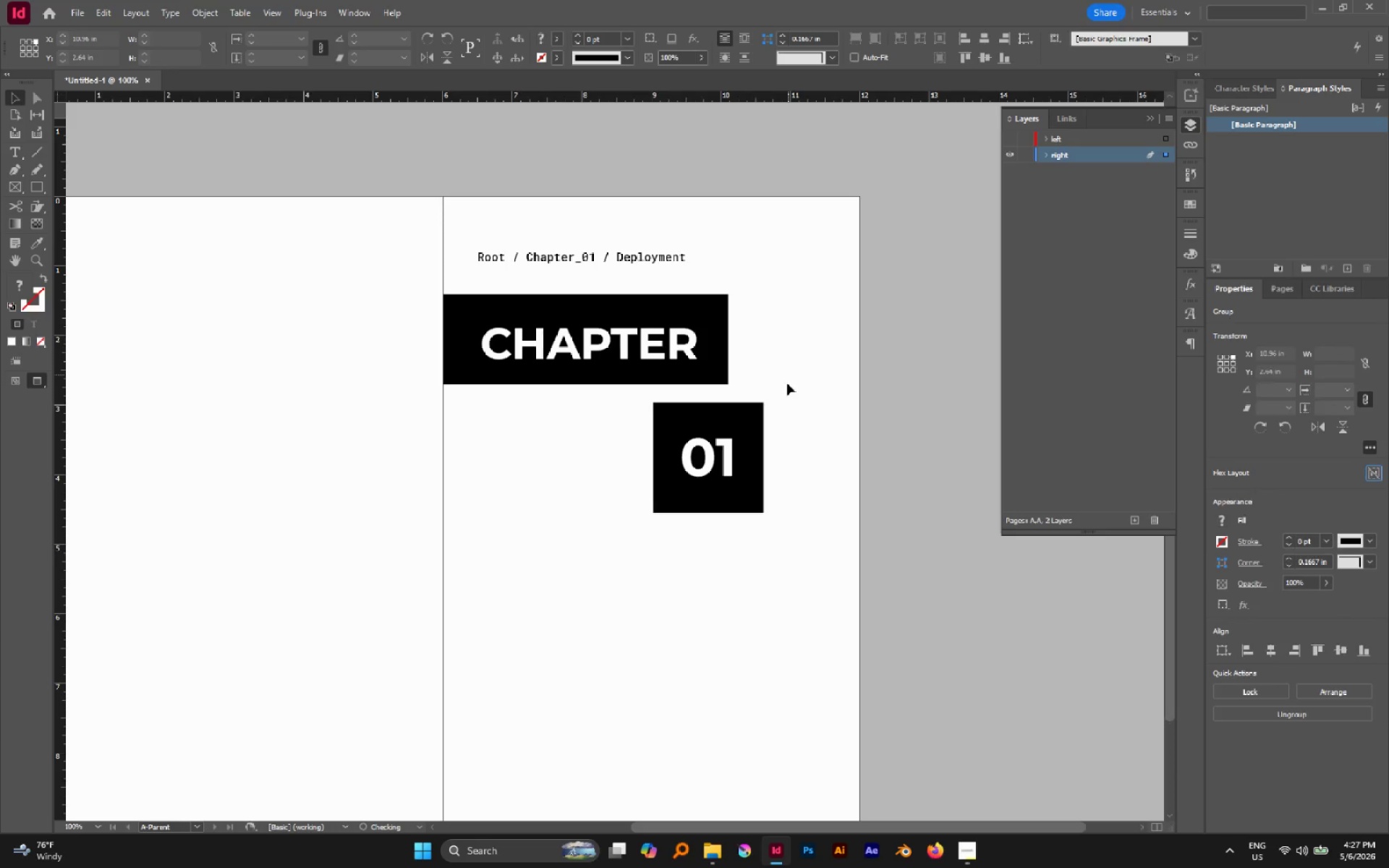 
key(A)
 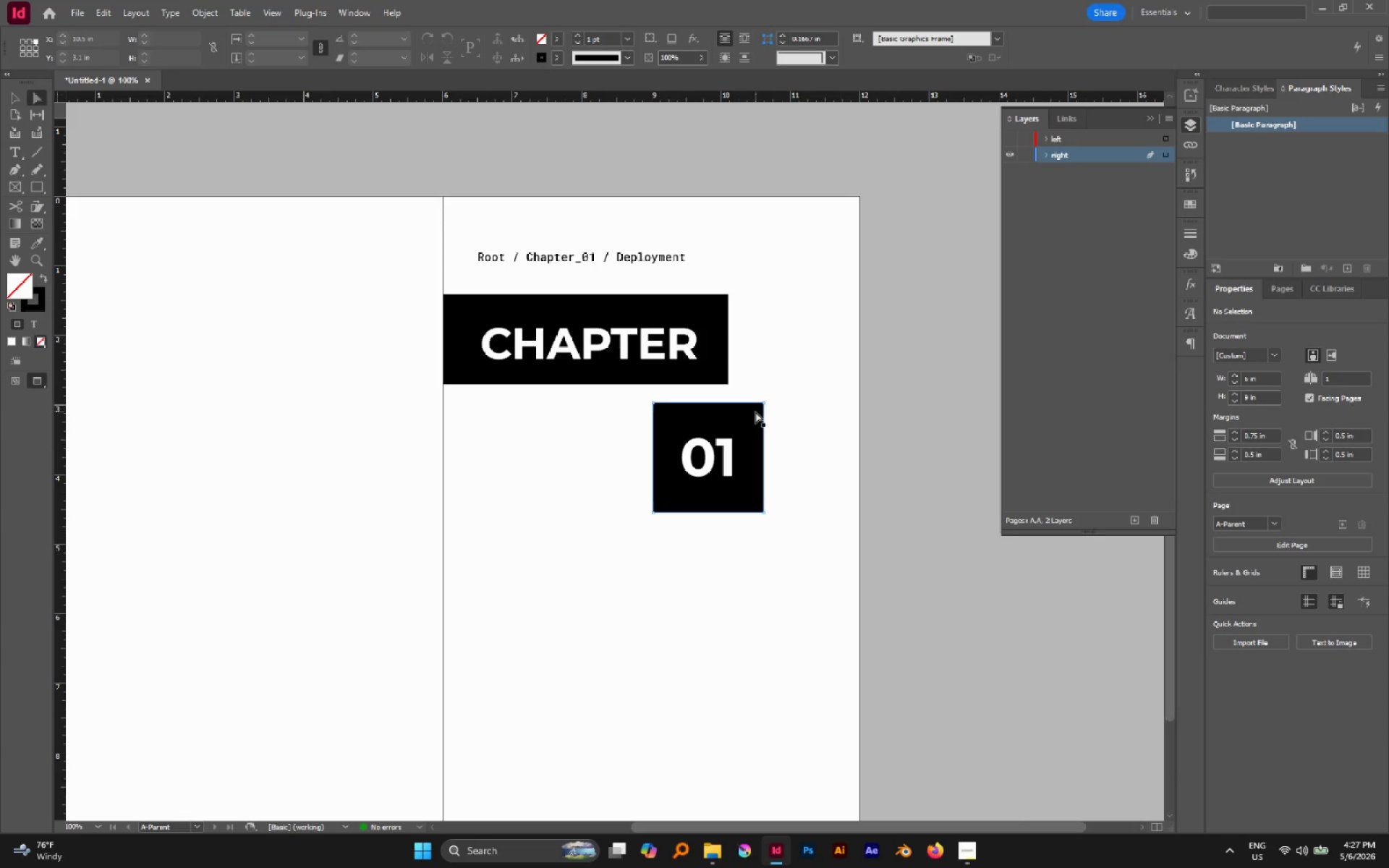 
left_click([755, 412])
 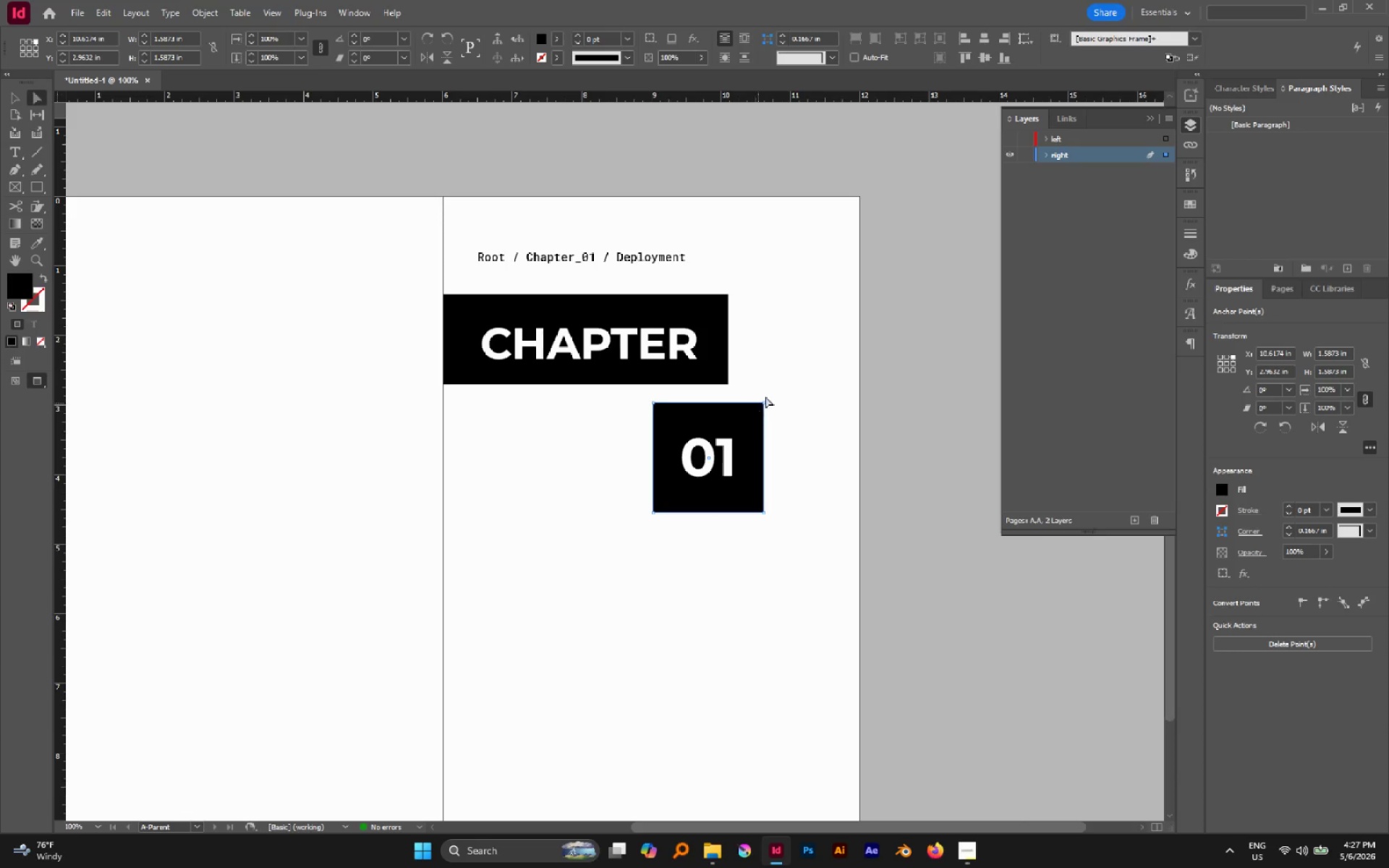 
left_click([793, 383])
 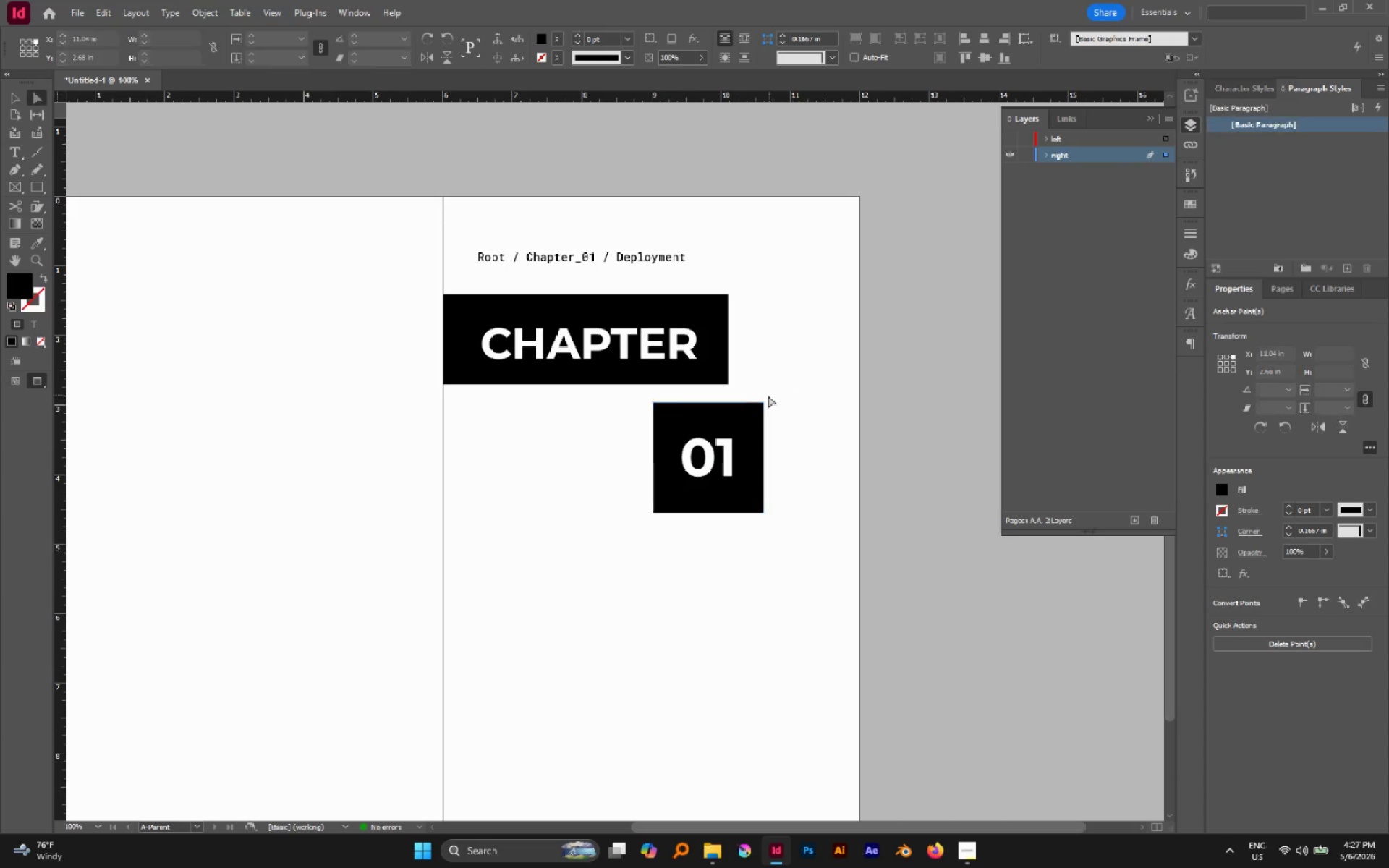 
hold_key(key=AltLeft, duration=0.97)
left_click_drag(start_coordinate=[775, 390], to_coordinate=[755, 408])
 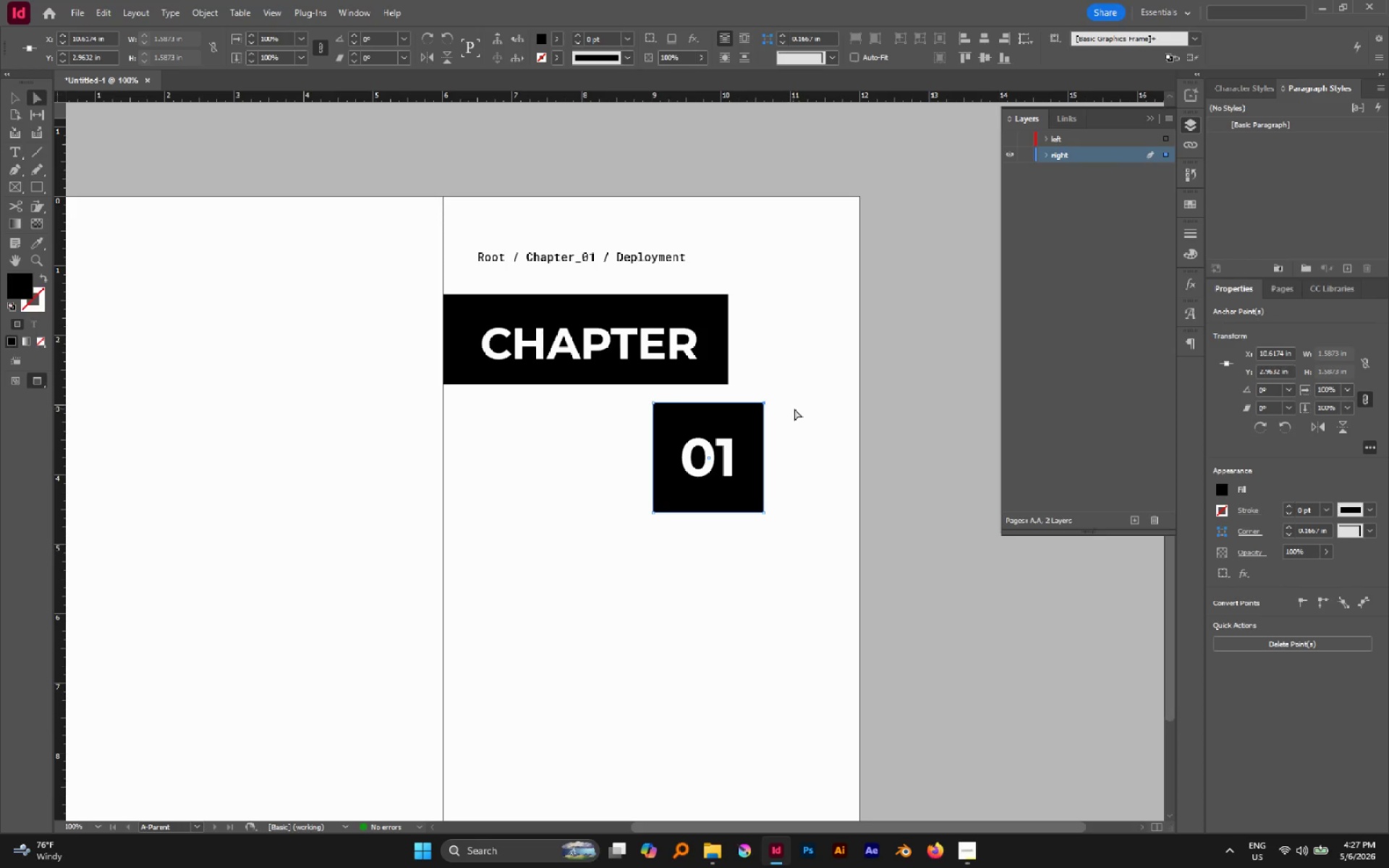 
left_click([797, 409])
 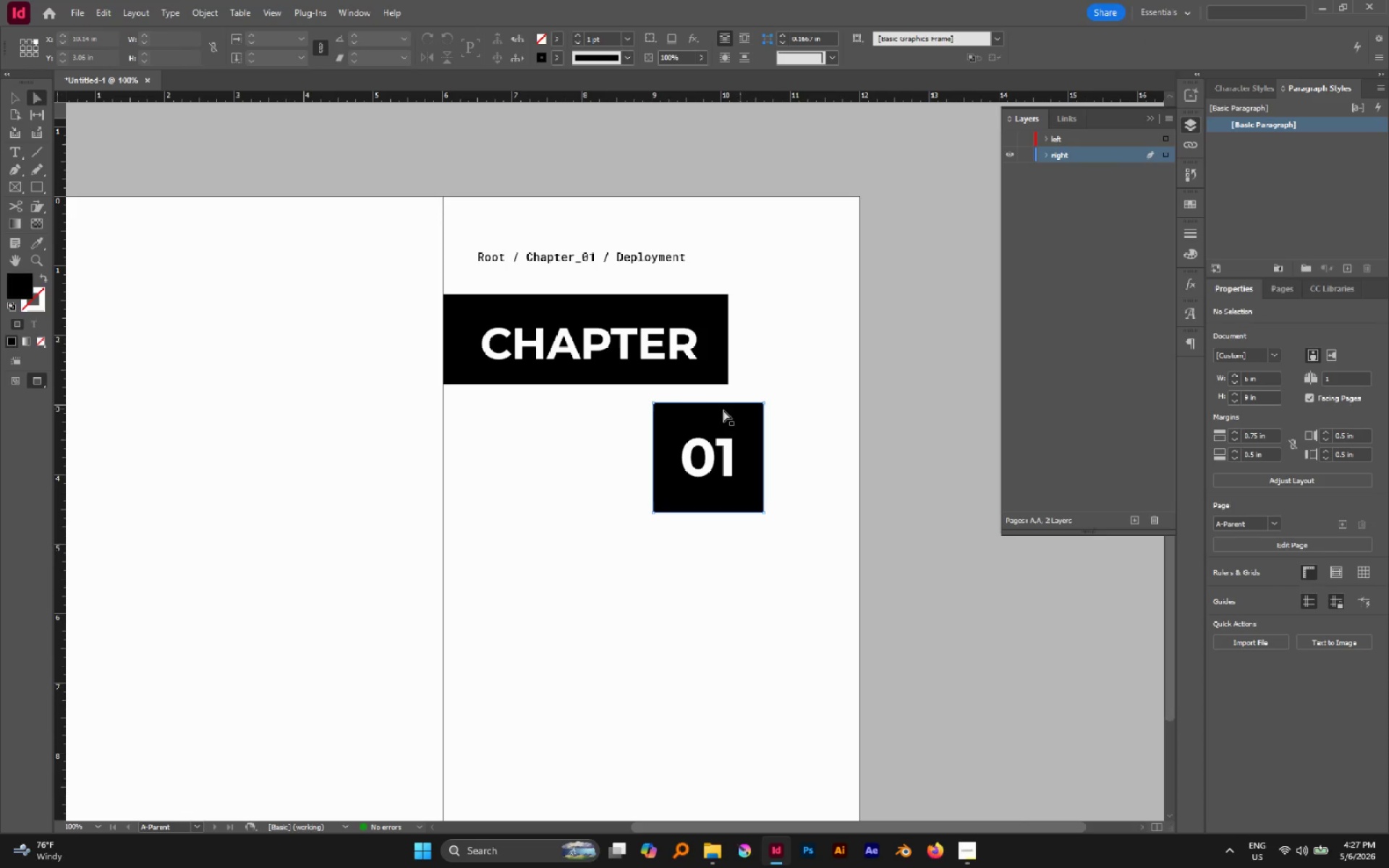 
left_click([715, 412])
 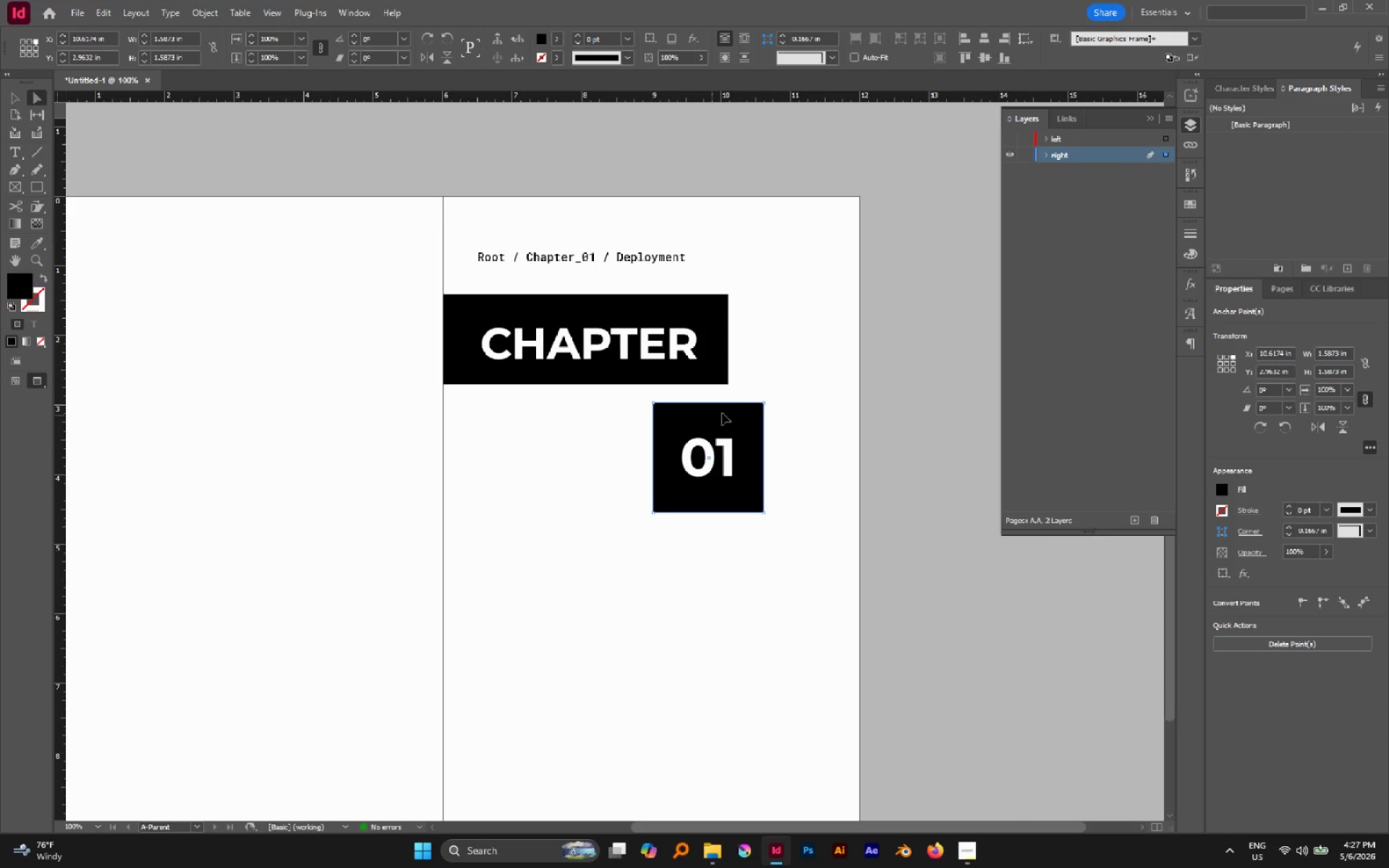 
left_click([786, 403])
 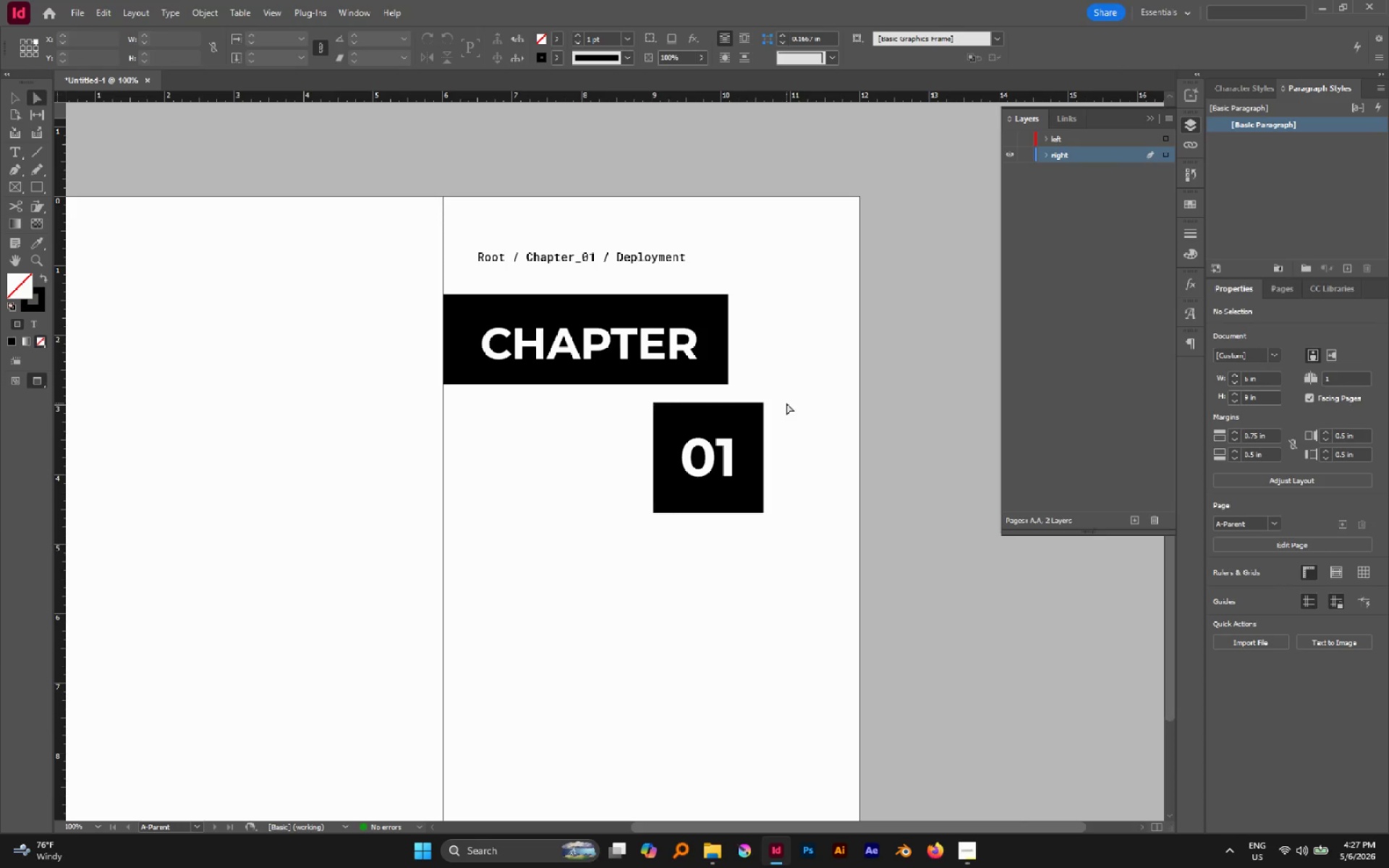 
key(V)
 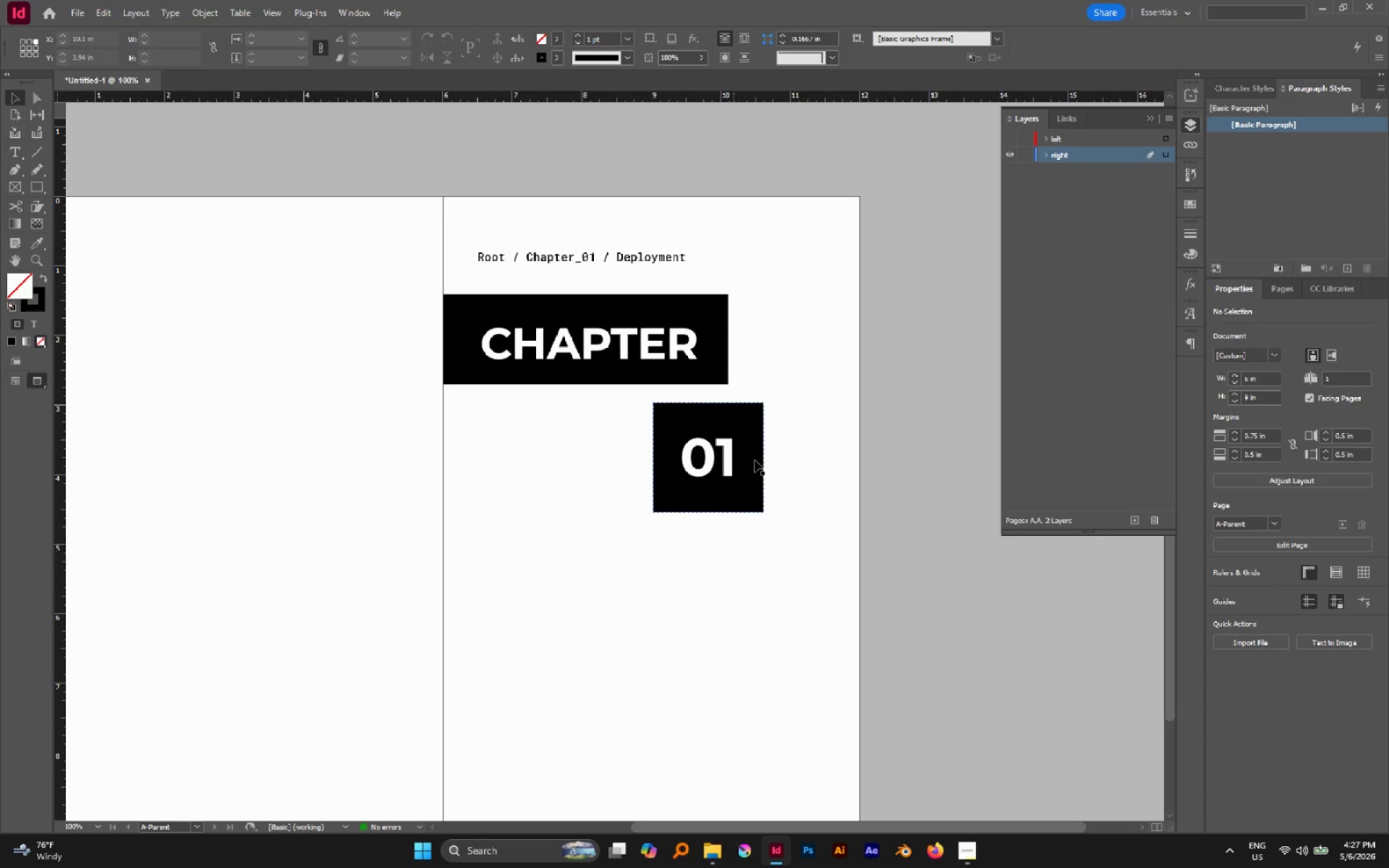 
left_click([752, 445])
 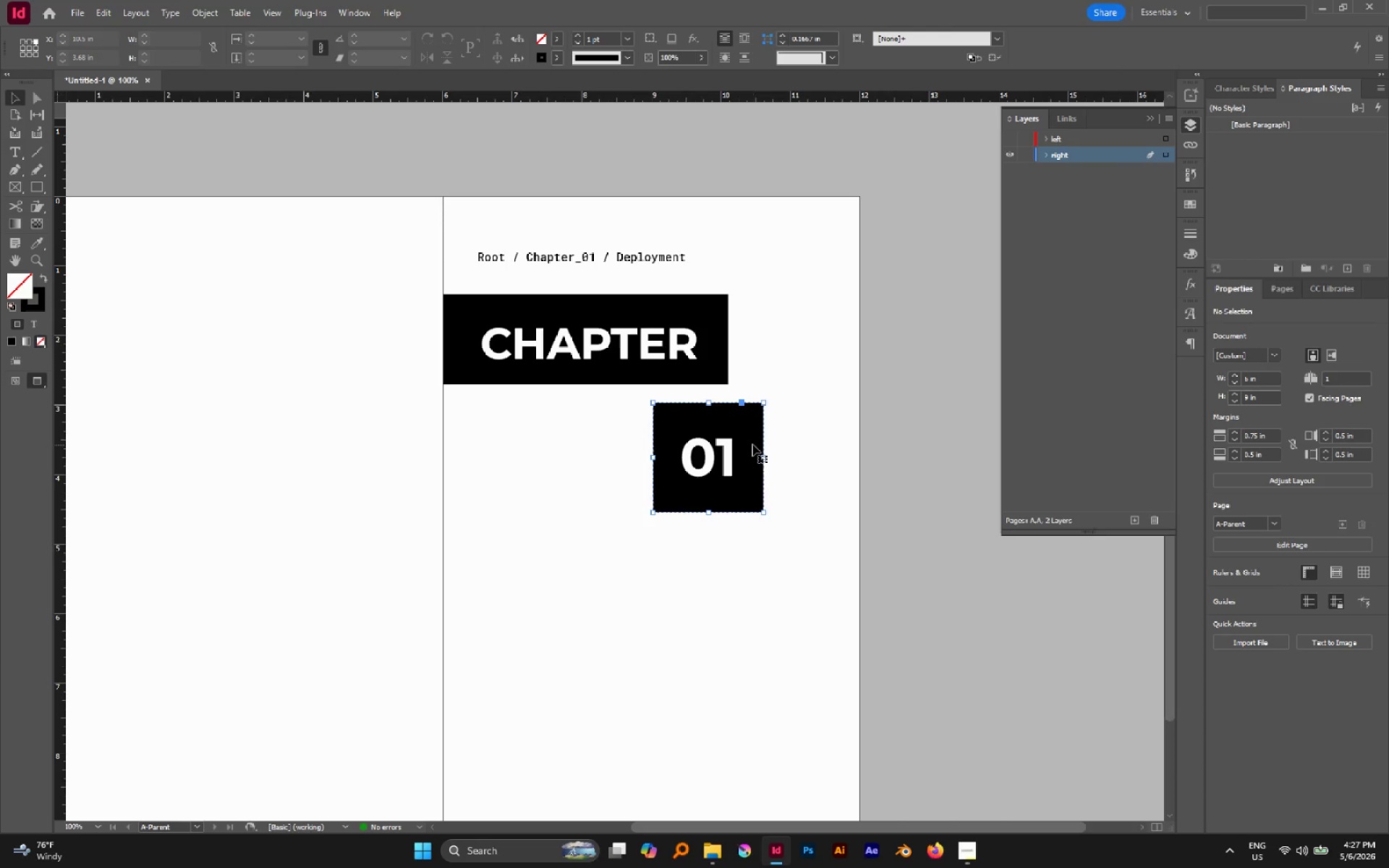 
hold_key(key=AltLeft, duration=1.17)
left_click_drag(start_coordinate=[751, 438], to_coordinate=[750, 560])
 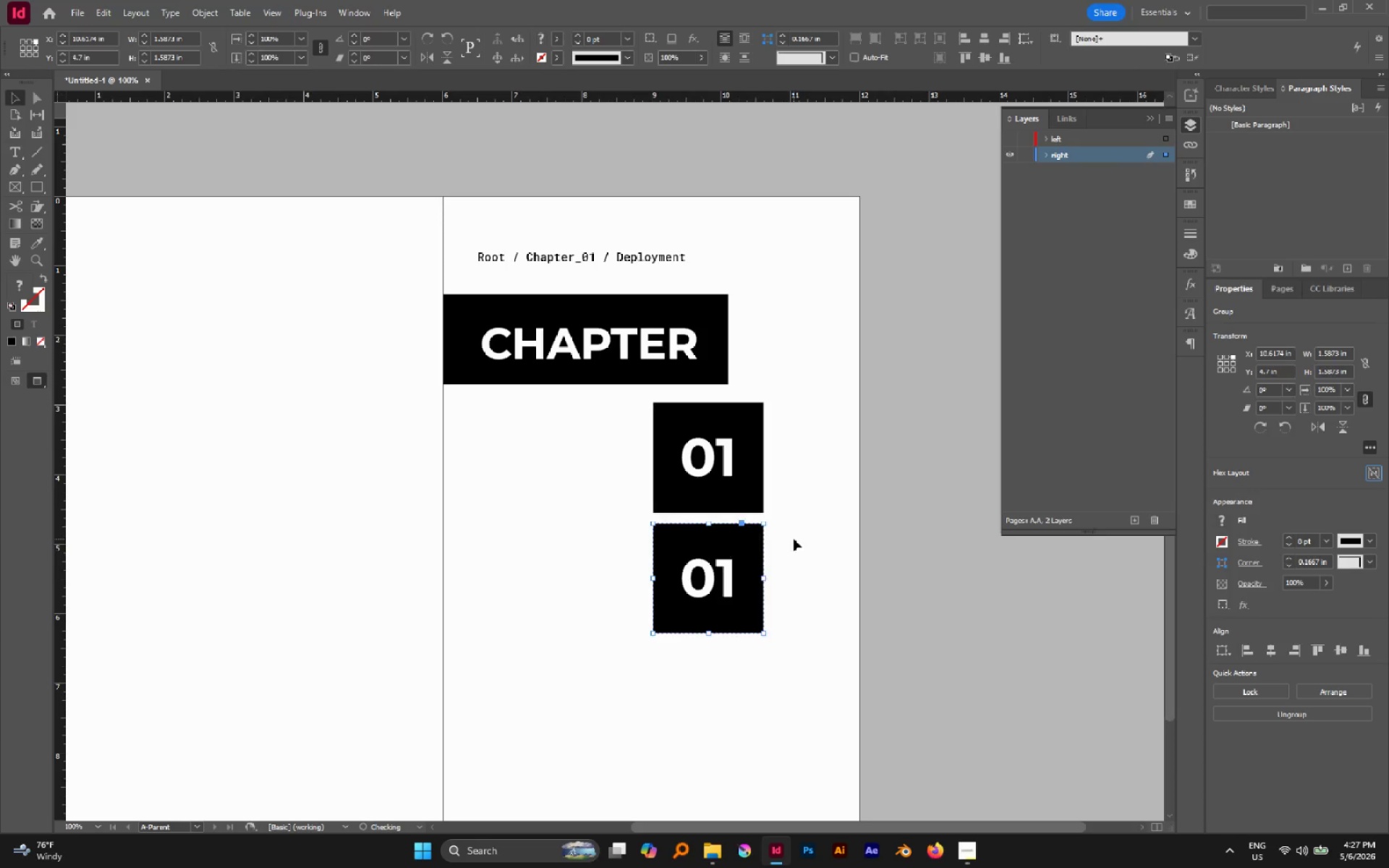 
hold_key(key=ShiftLeft, duration=0.86)
 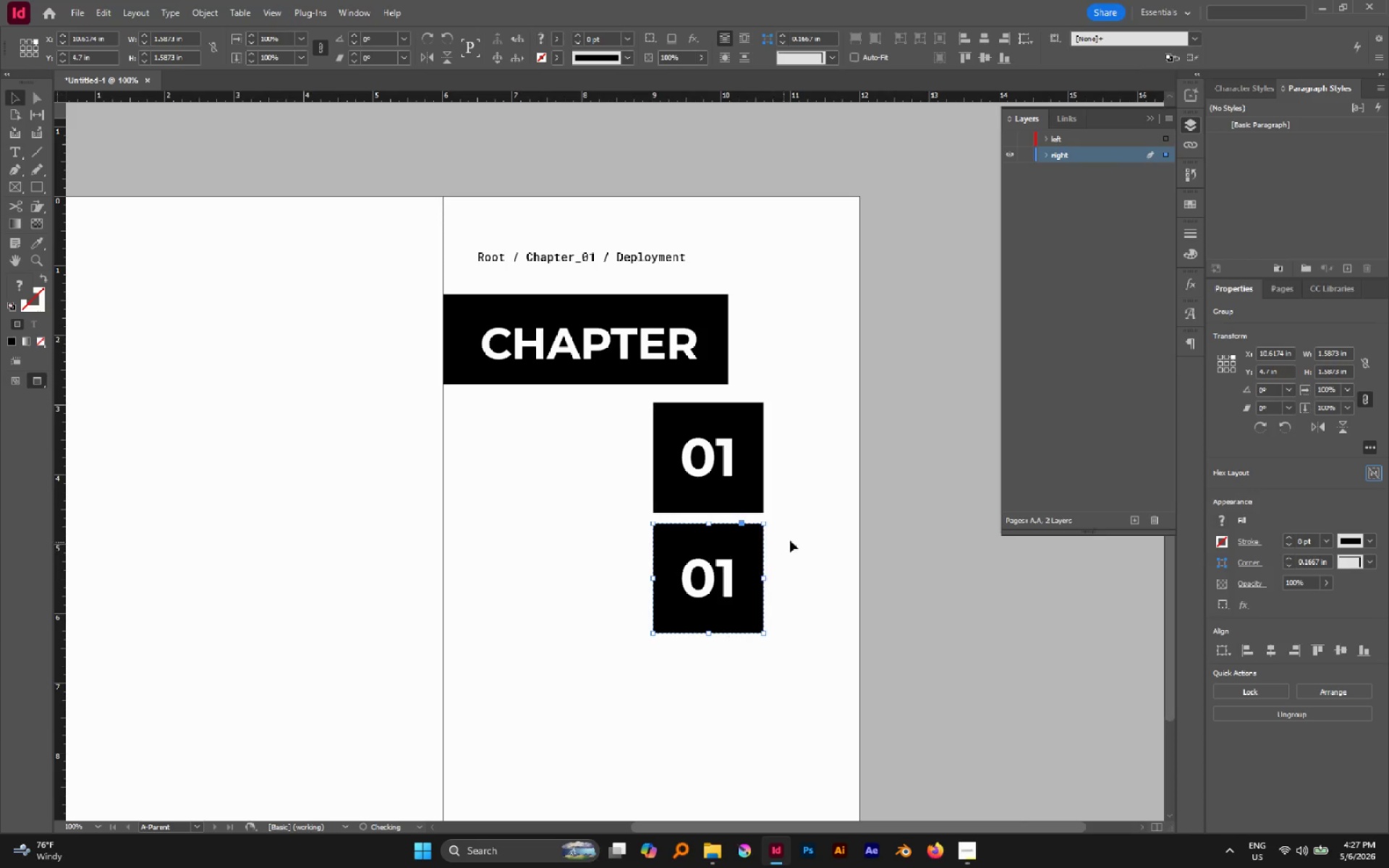 
left_click([794, 539])
 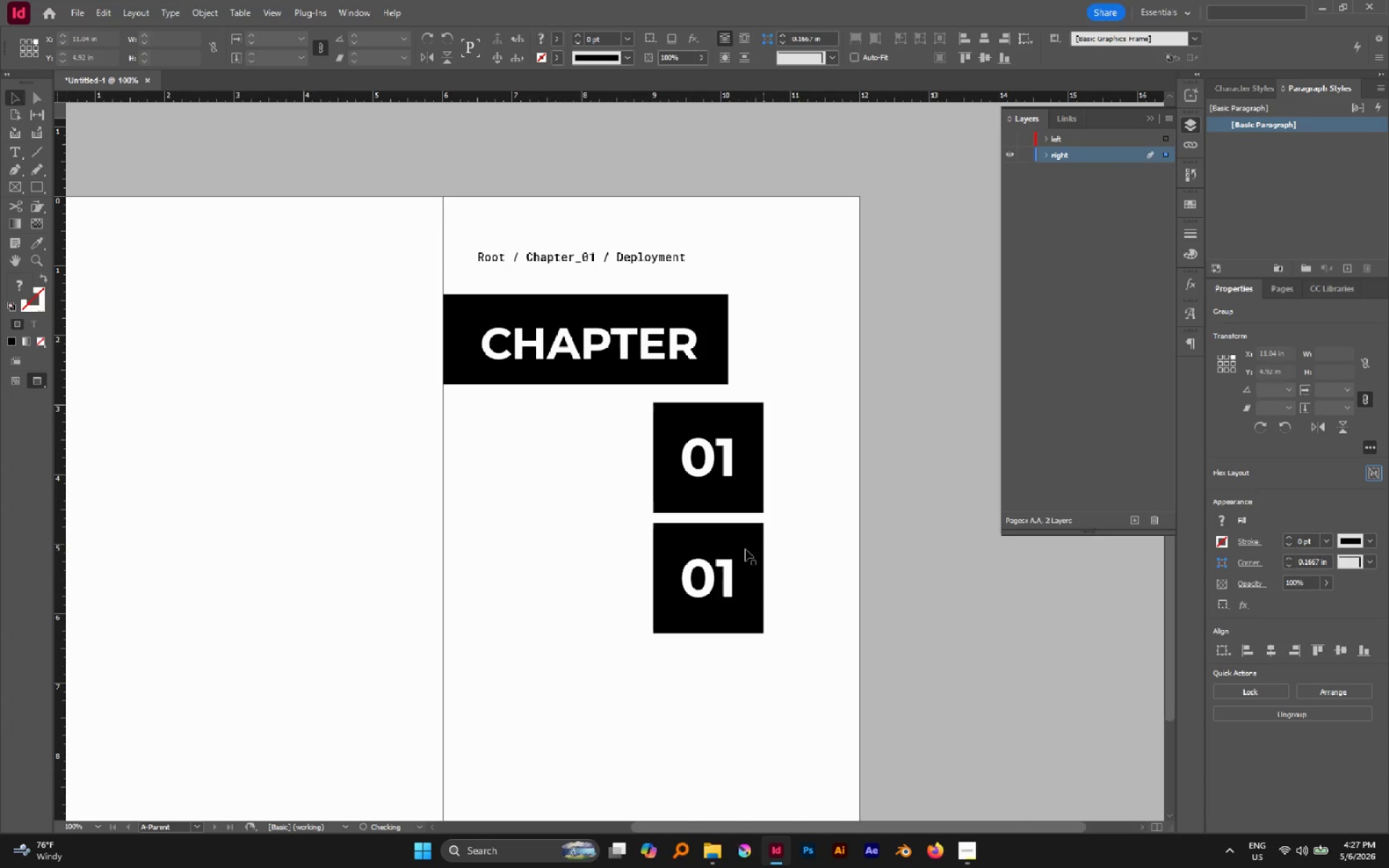 
key(A)
 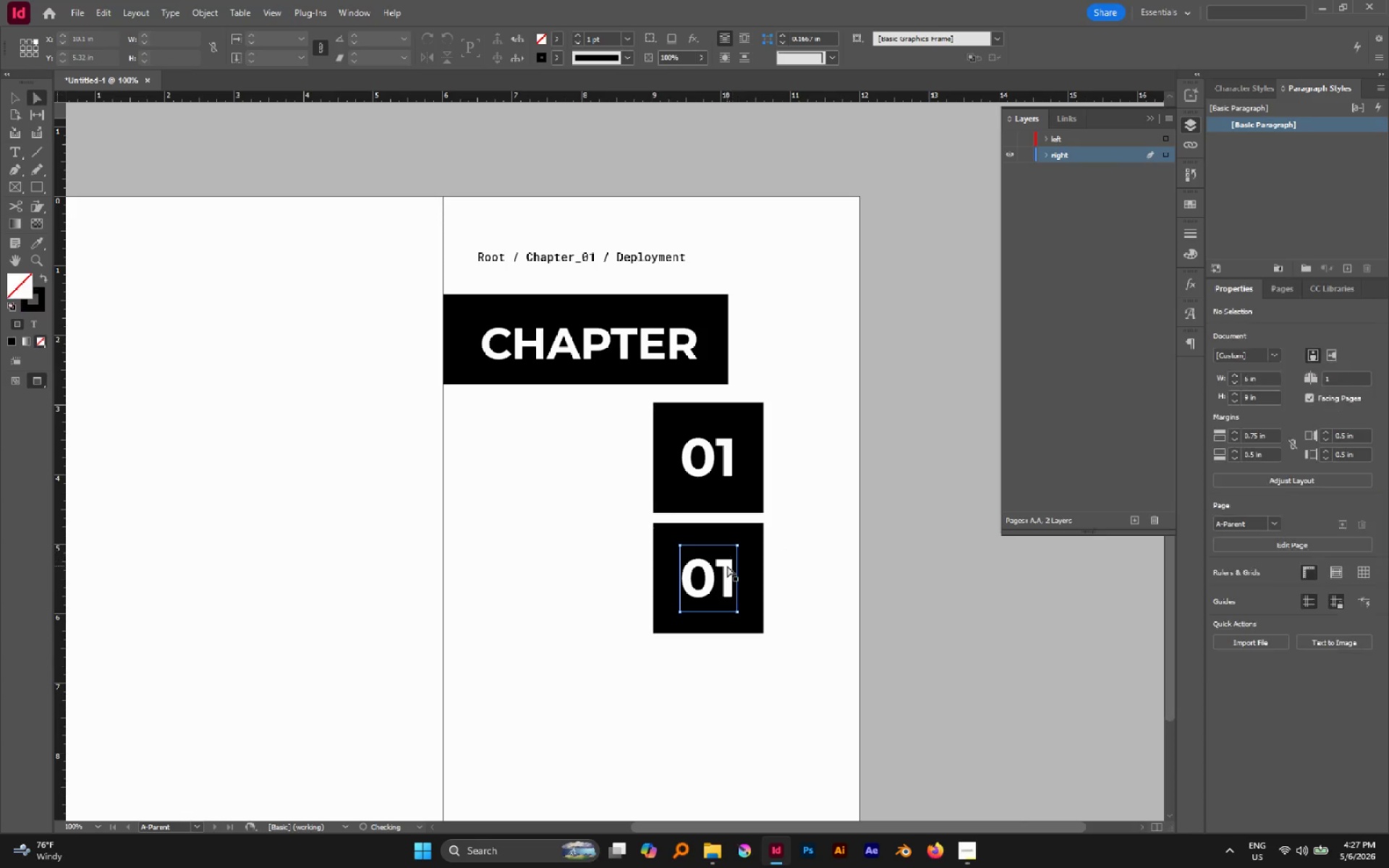 
left_click([727, 566])
 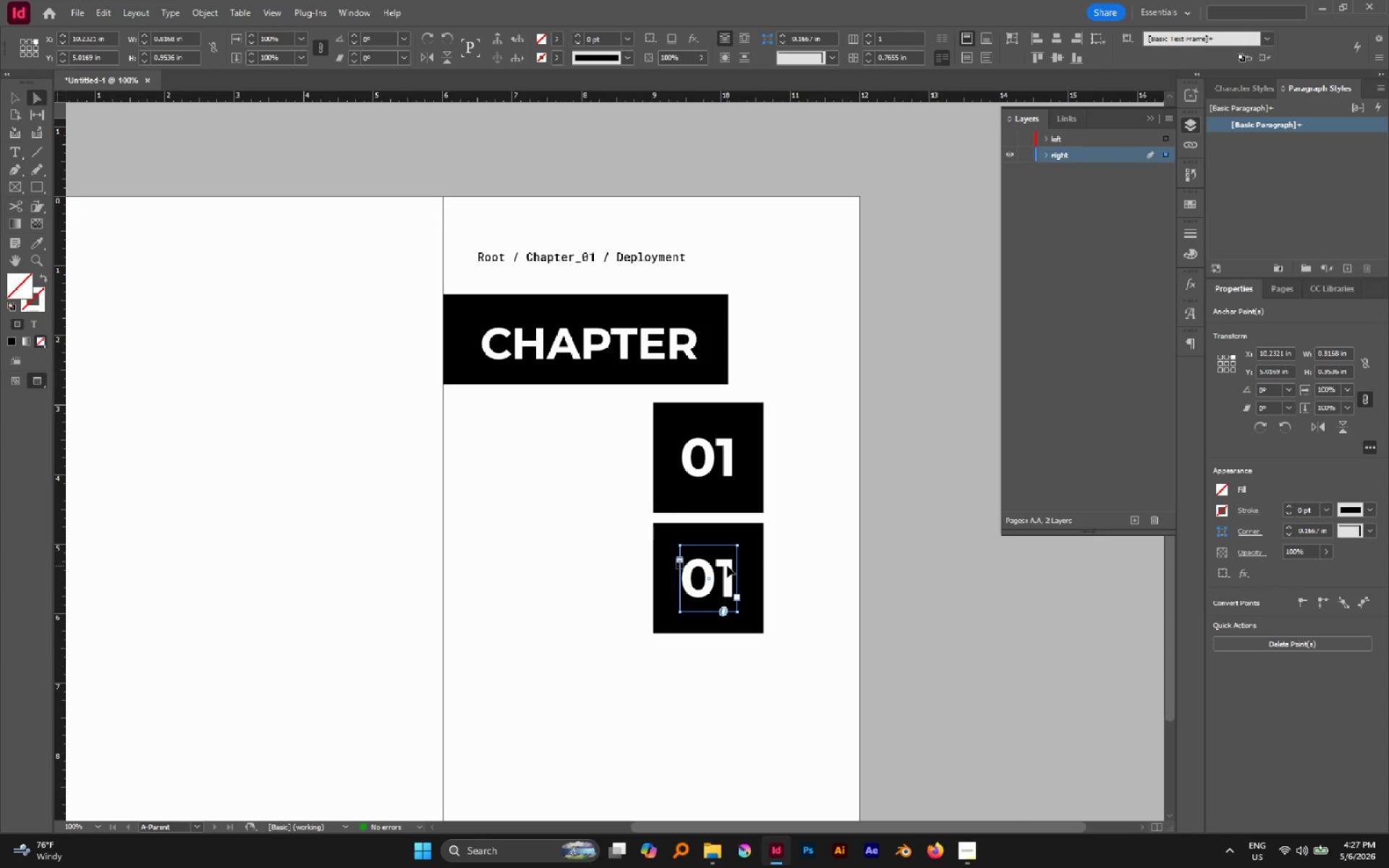 
key(Delete)
 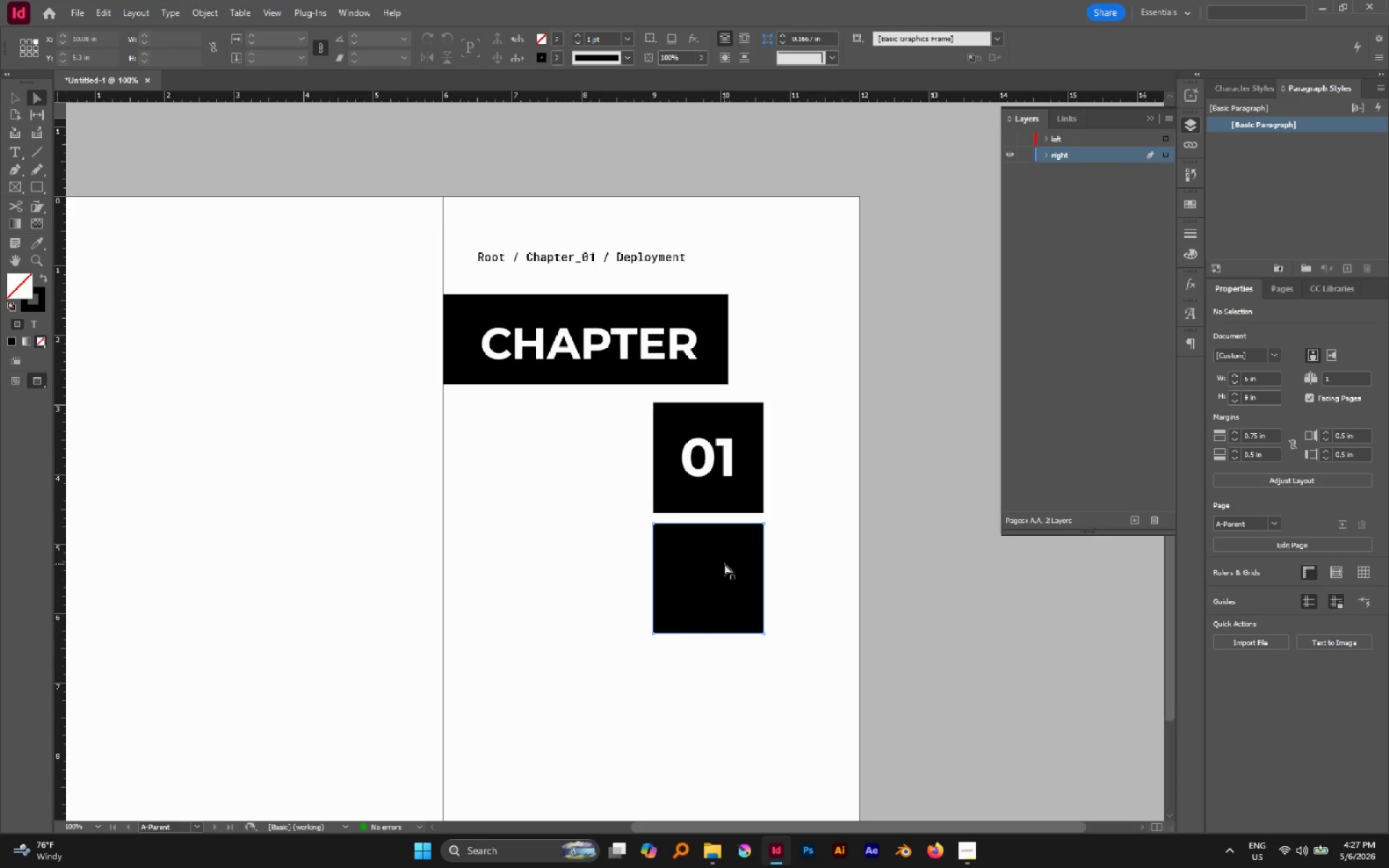 
key(V)
 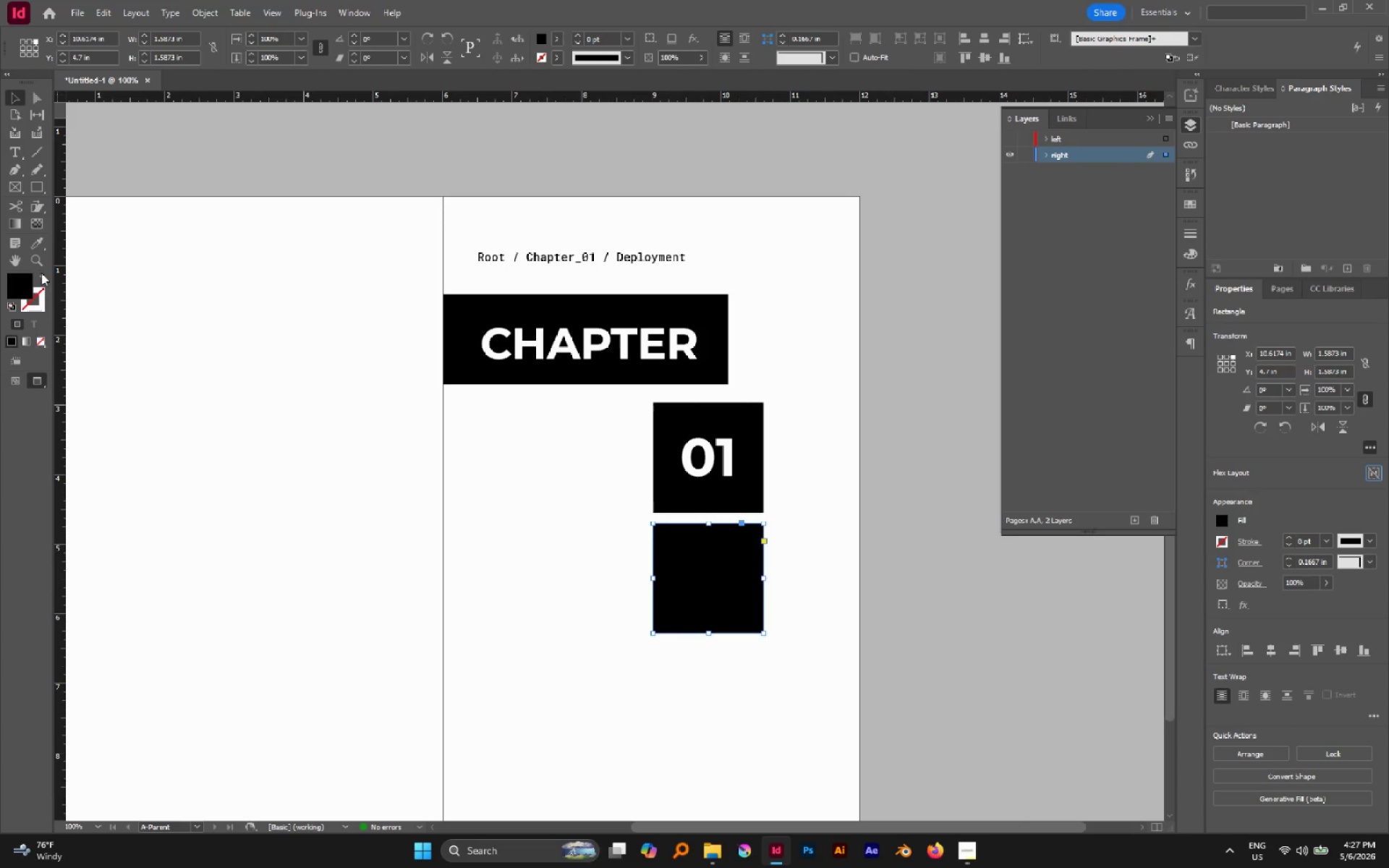 
left_click([41, 279])
 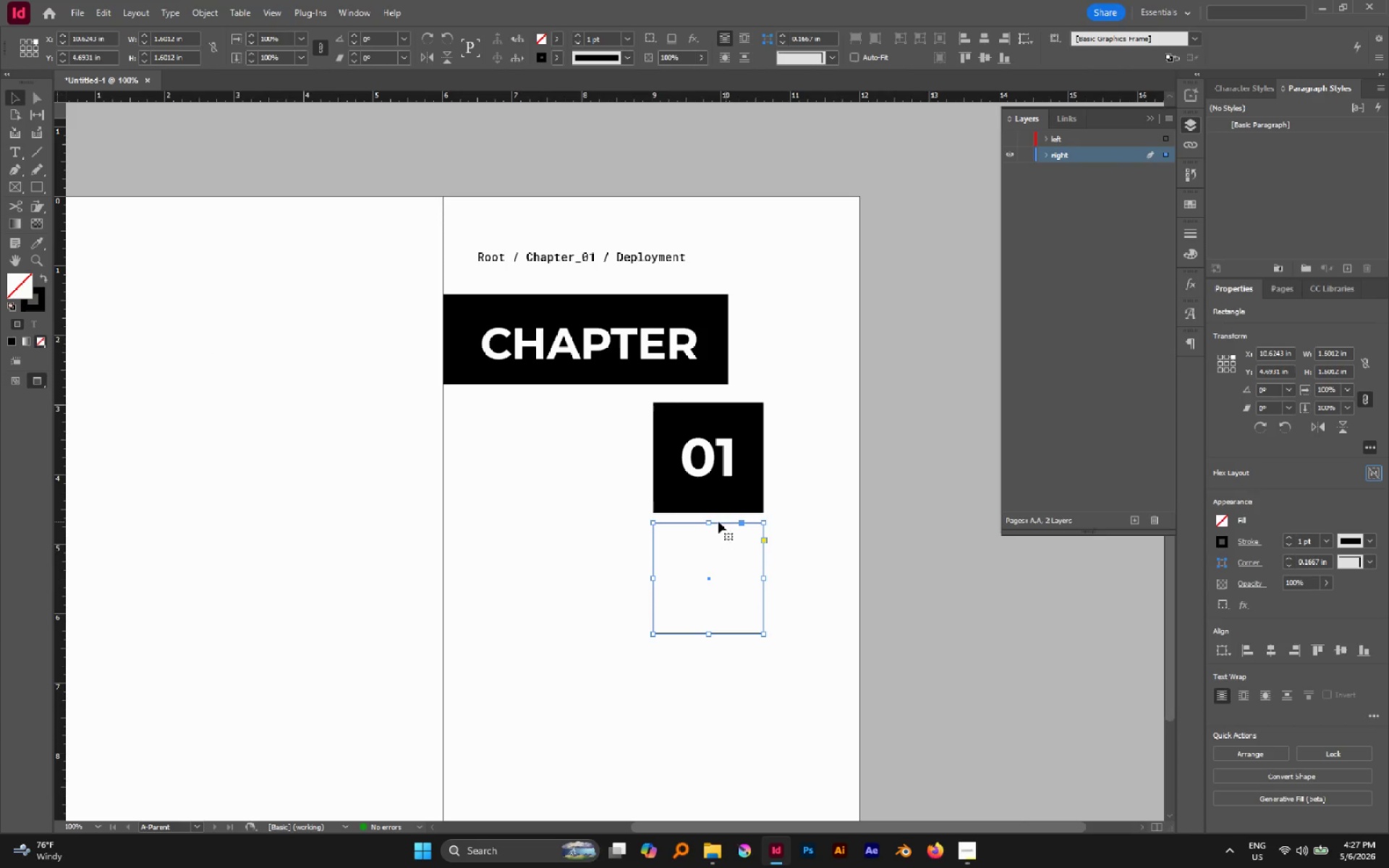 
hold_key(key=AltLeft, duration=2.67)
hold_key(key=ShiftLeft, duration=2.55)
left_click_drag(start_coordinate=[765, 524], to_coordinate=[770, 514])
 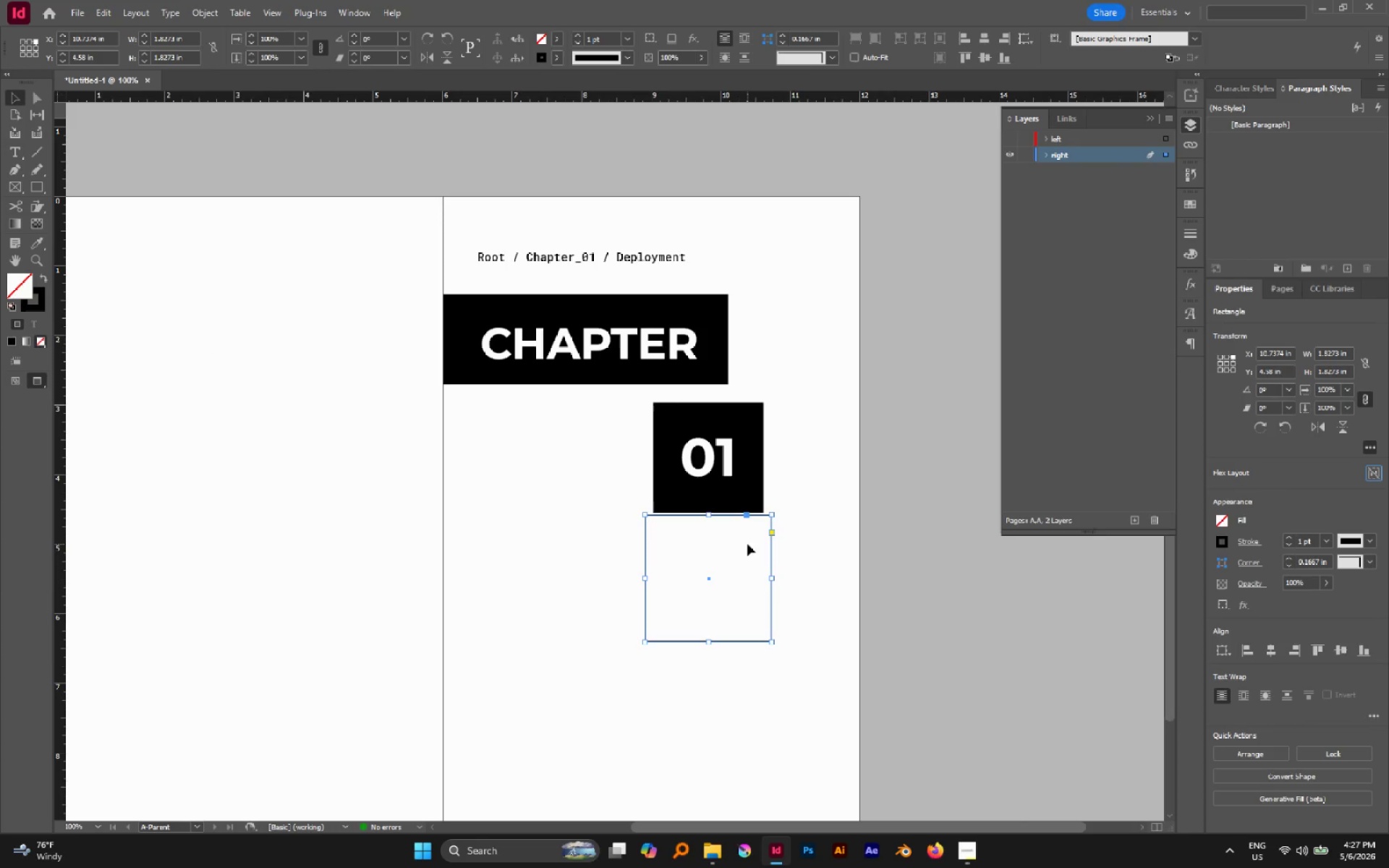 
left_click([737, 561])
 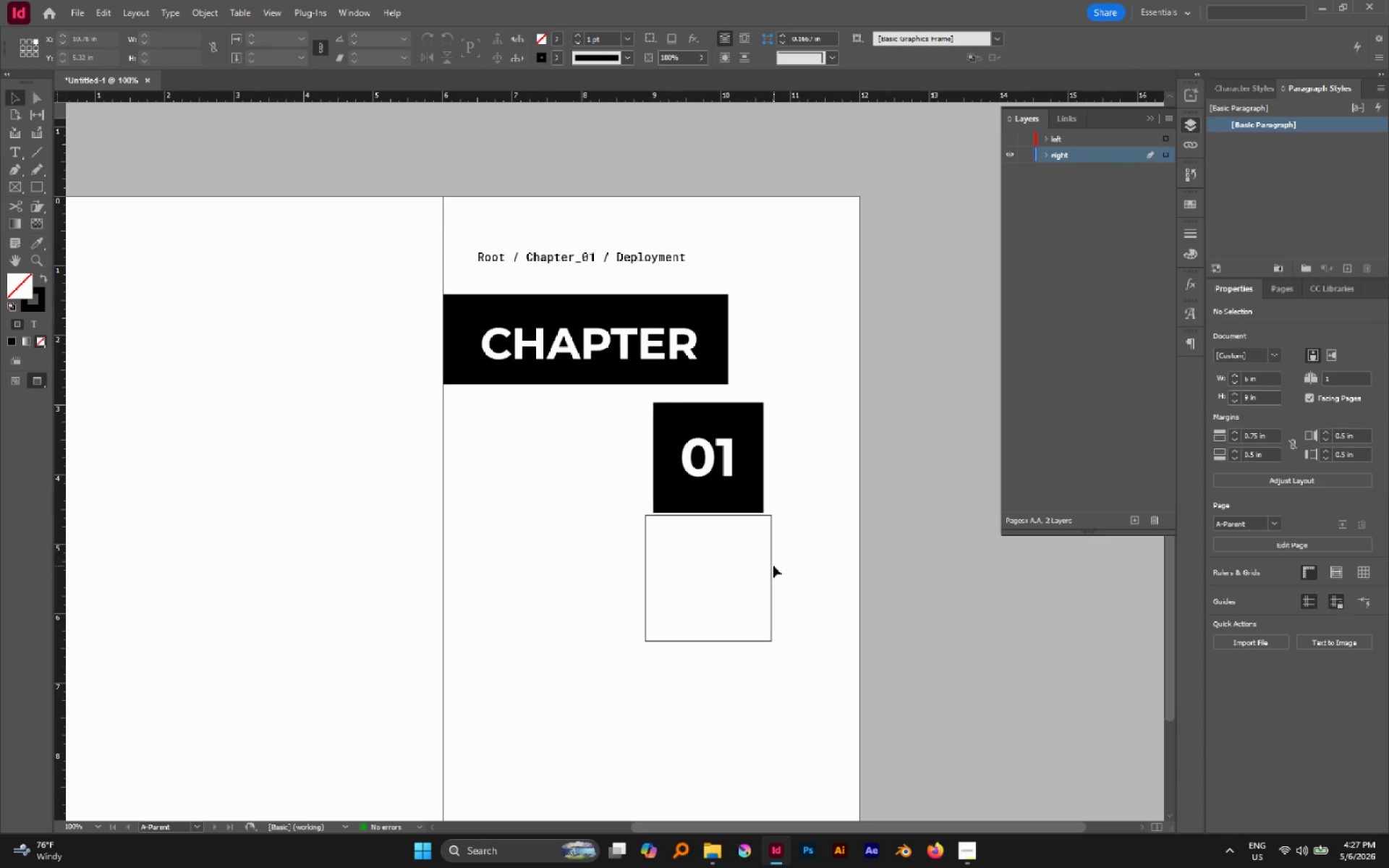 
left_click_drag(start_coordinate=[772, 563], to_coordinate=[776, 450])
 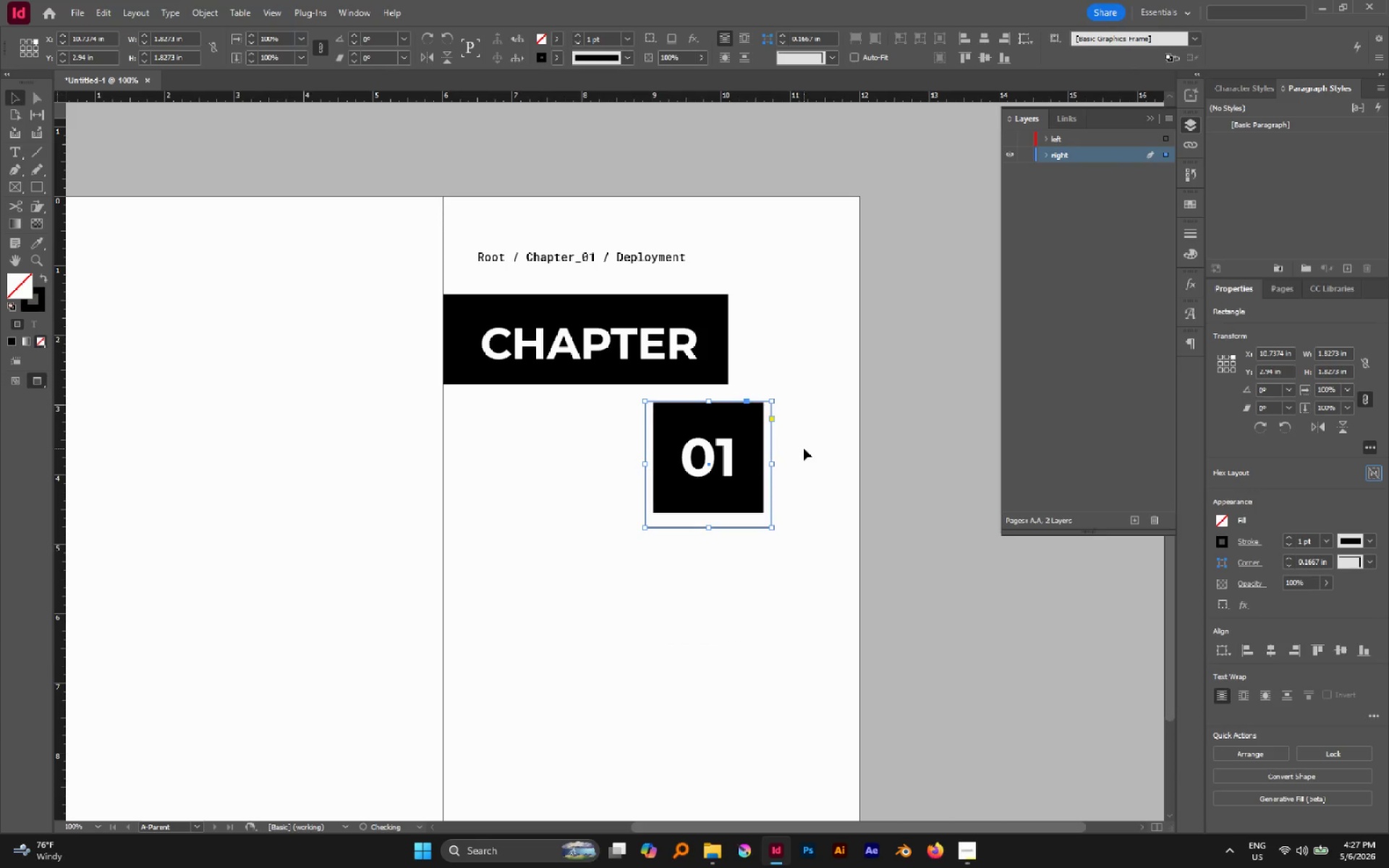 
hold_key(key=ShiftLeft, duration=2.97)
 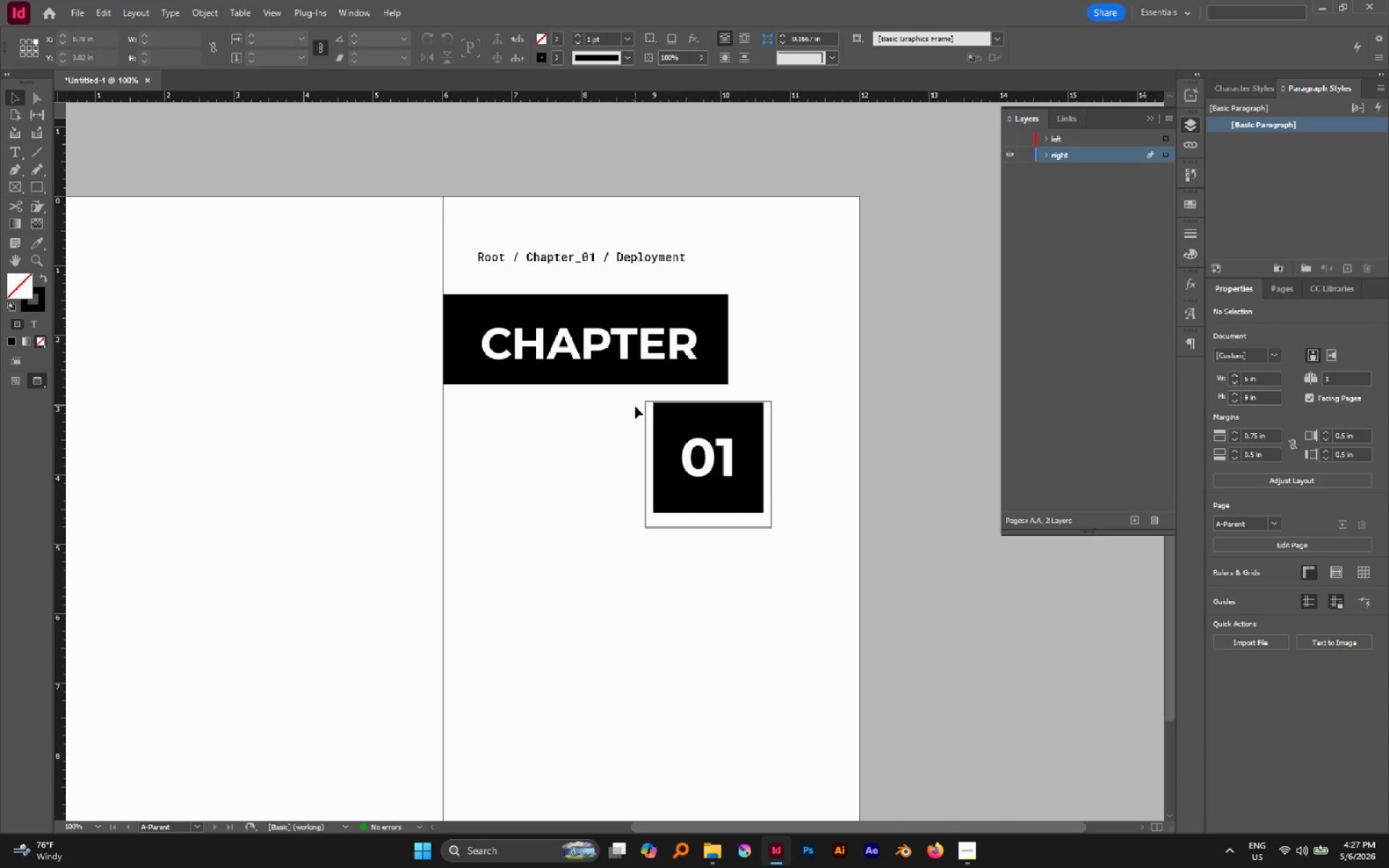 
left_click_drag(start_coordinate=[678, 435], to_coordinate=[682, 452])
 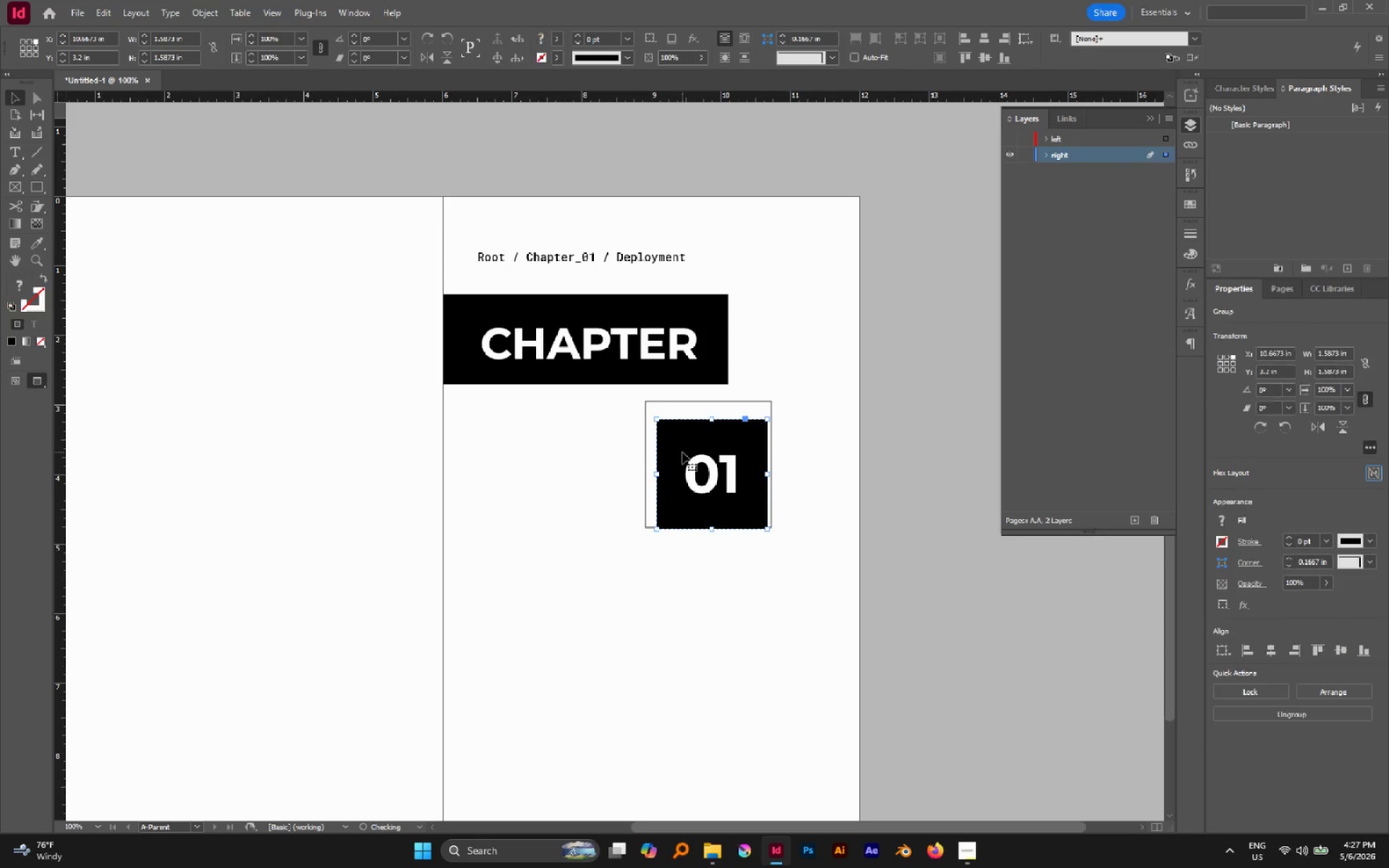 
key(Control+Z)
 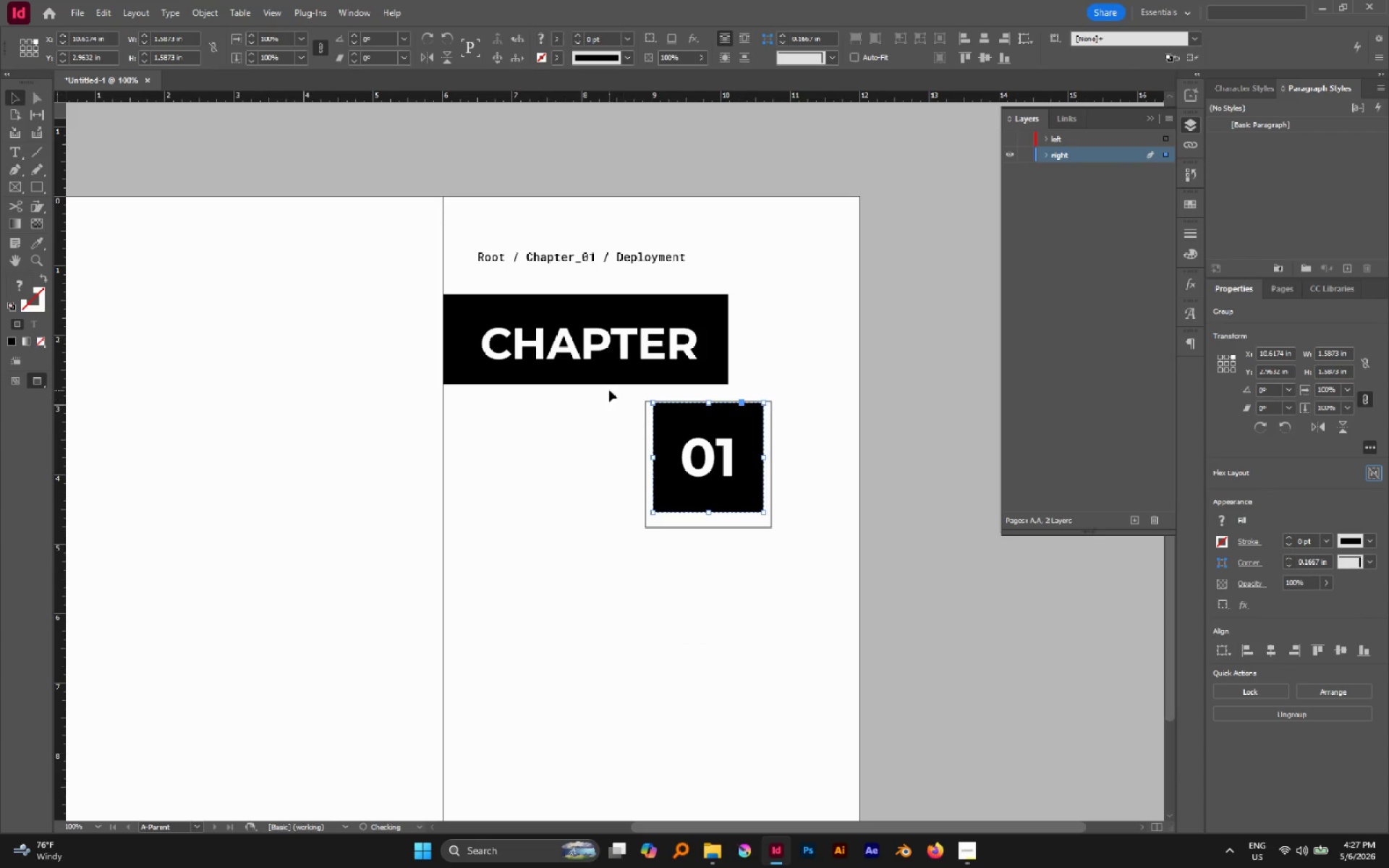 
left_click_drag(start_coordinate=[609, 391], to_coordinate=[729, 490])
 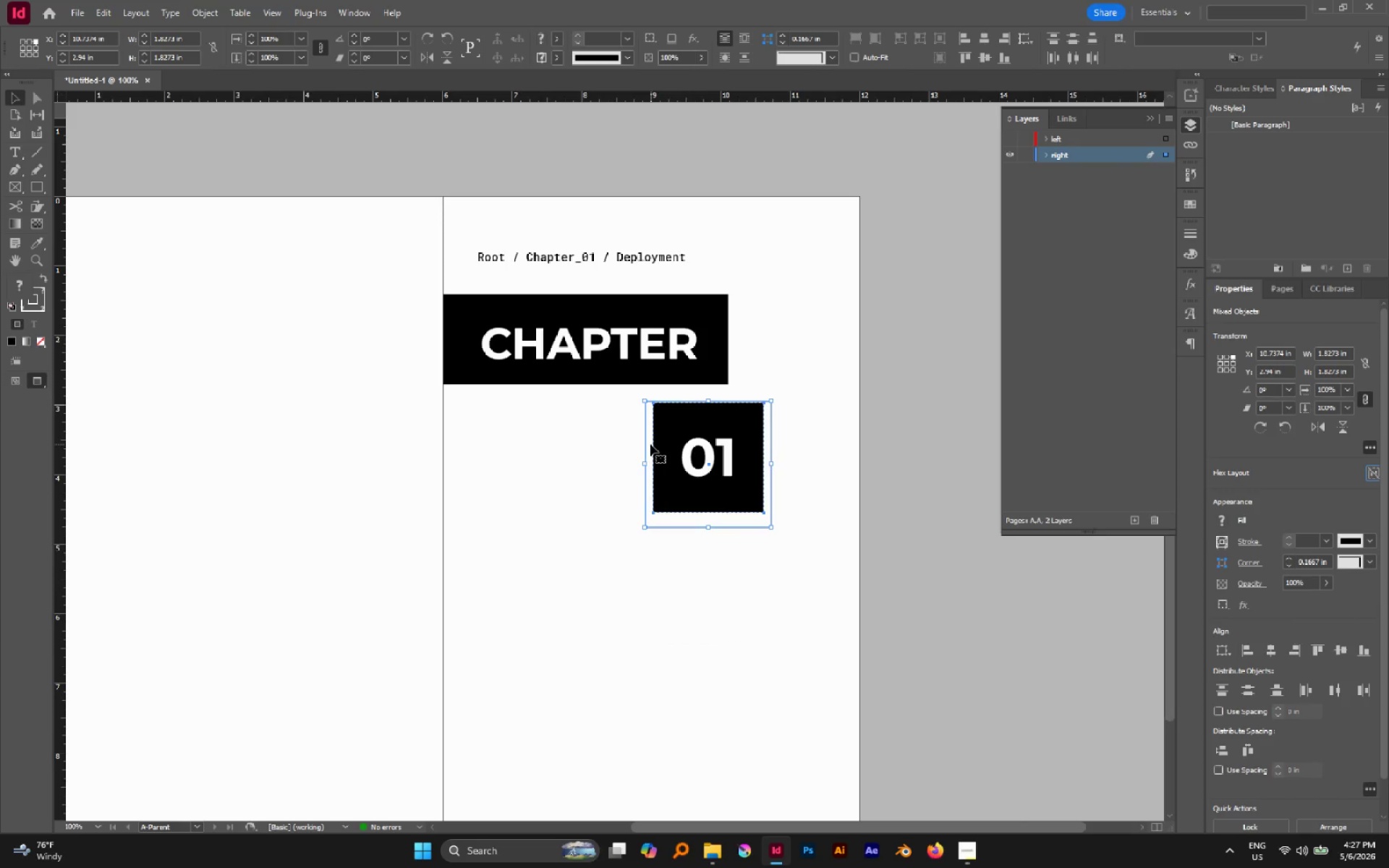 
left_click([646, 440])
 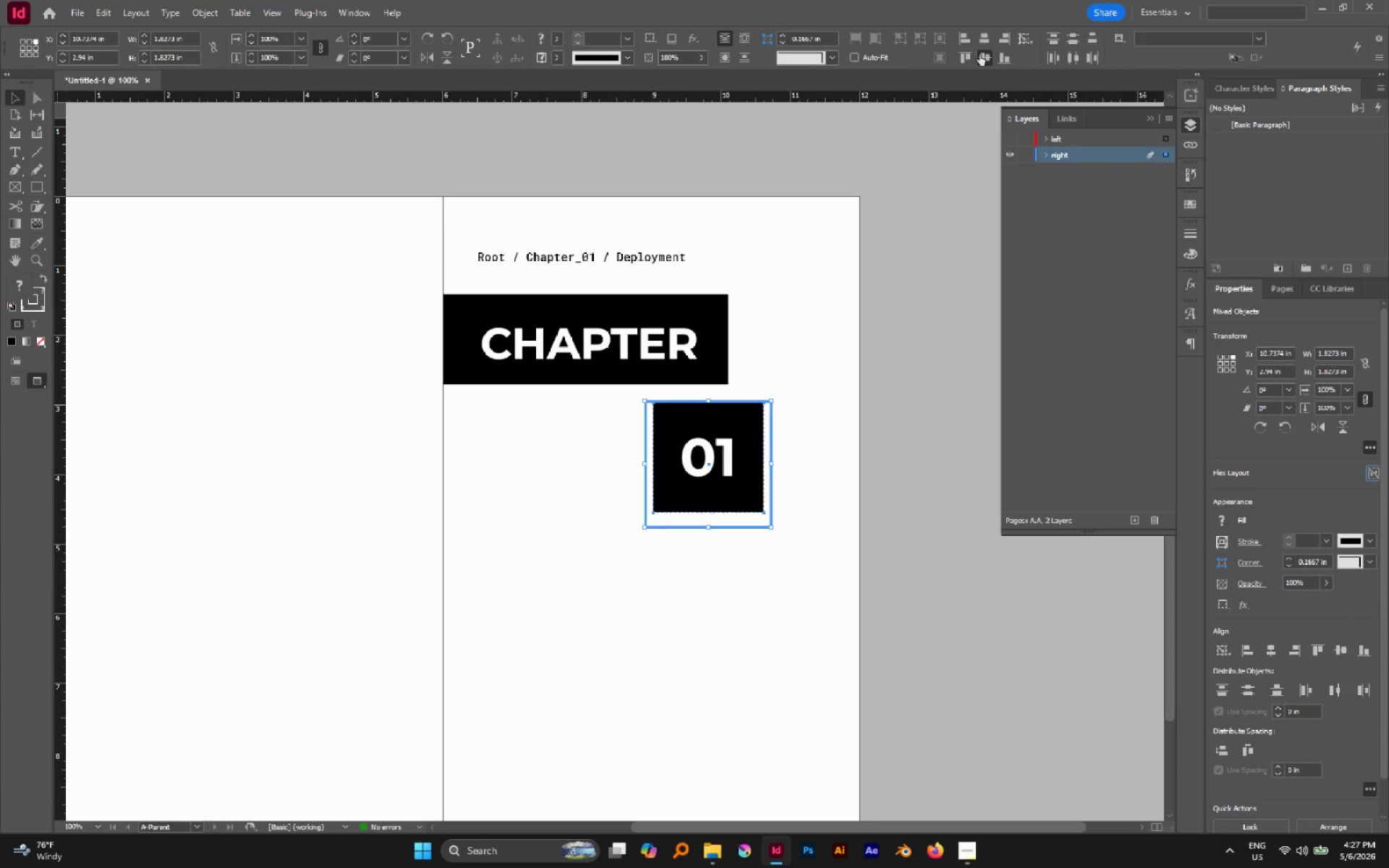 
double_click([985, 40])
 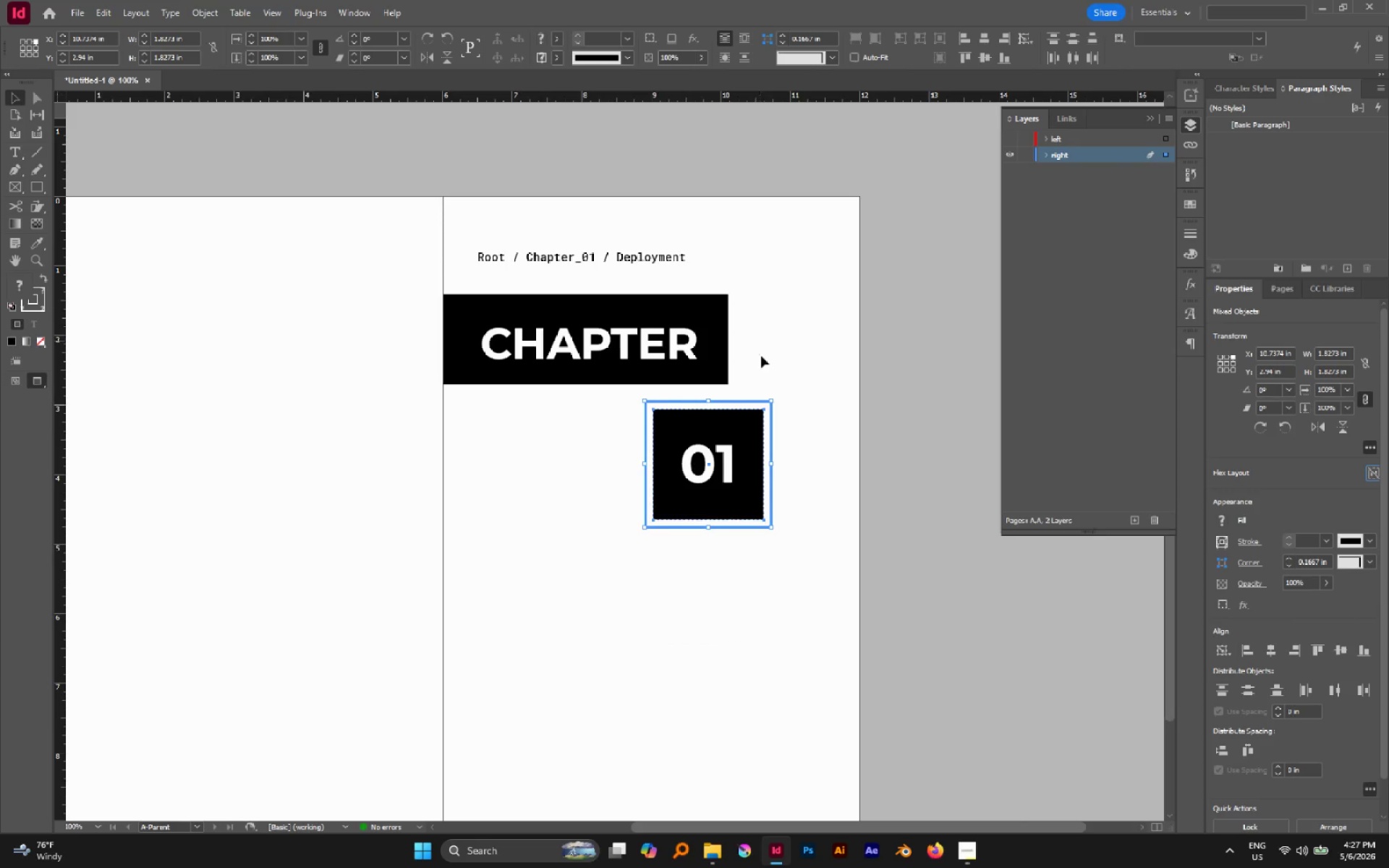 
left_click([793, 381])
 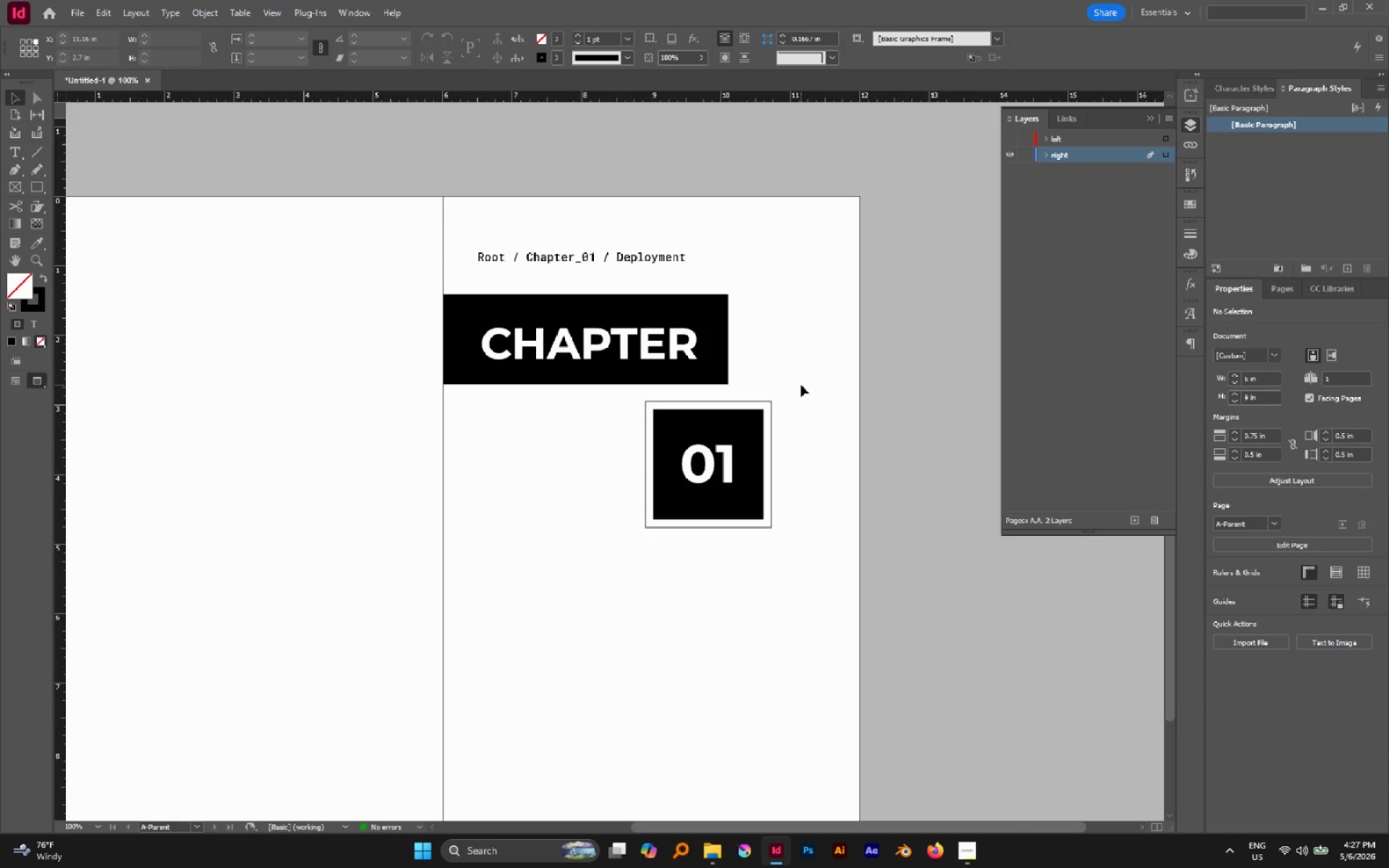 
wait(5.95)
 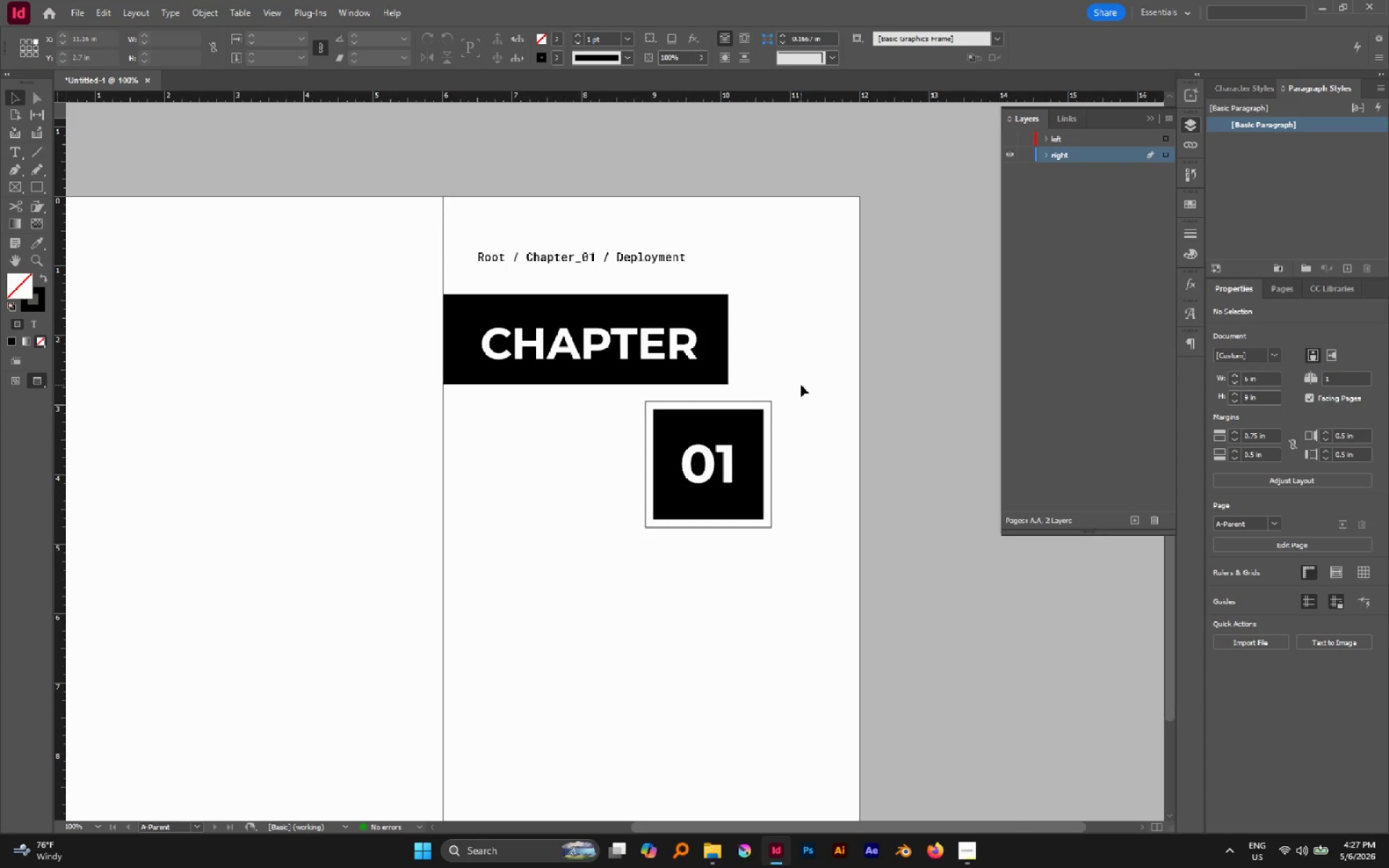 
key(V)
 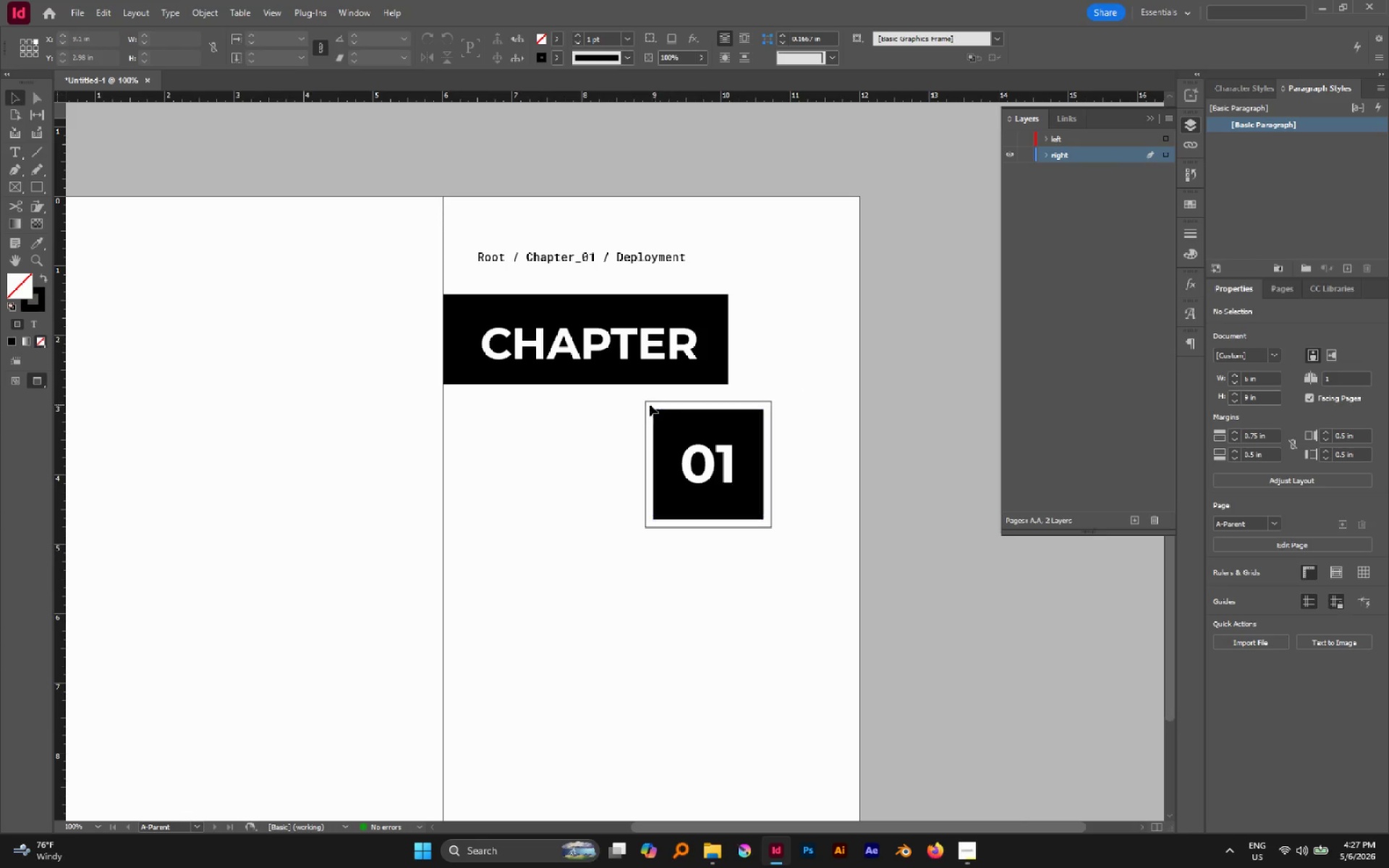 
left_click_drag(start_coordinate=[624, 400], to_coordinate=[719, 478])
 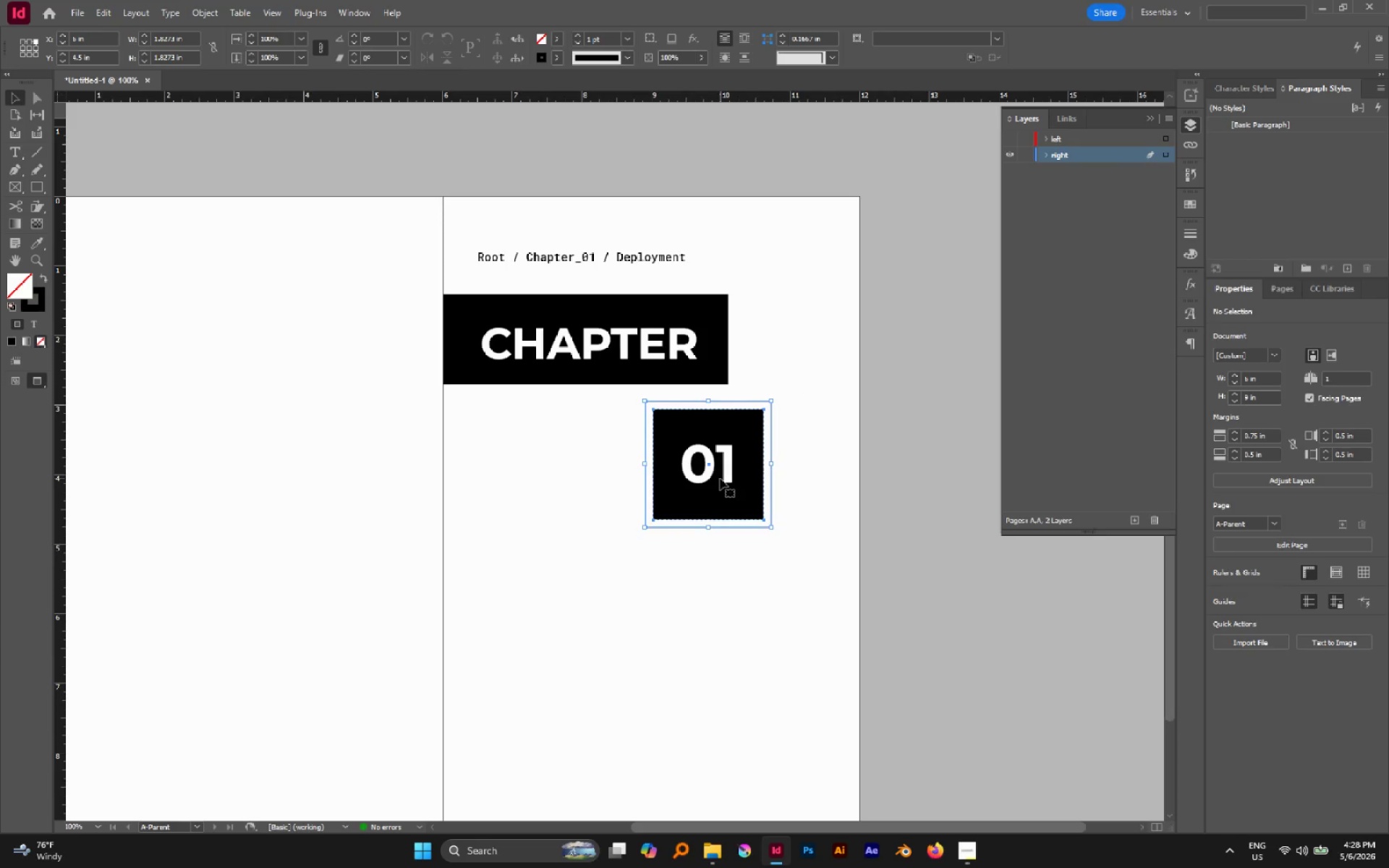 
key(Control+G)
 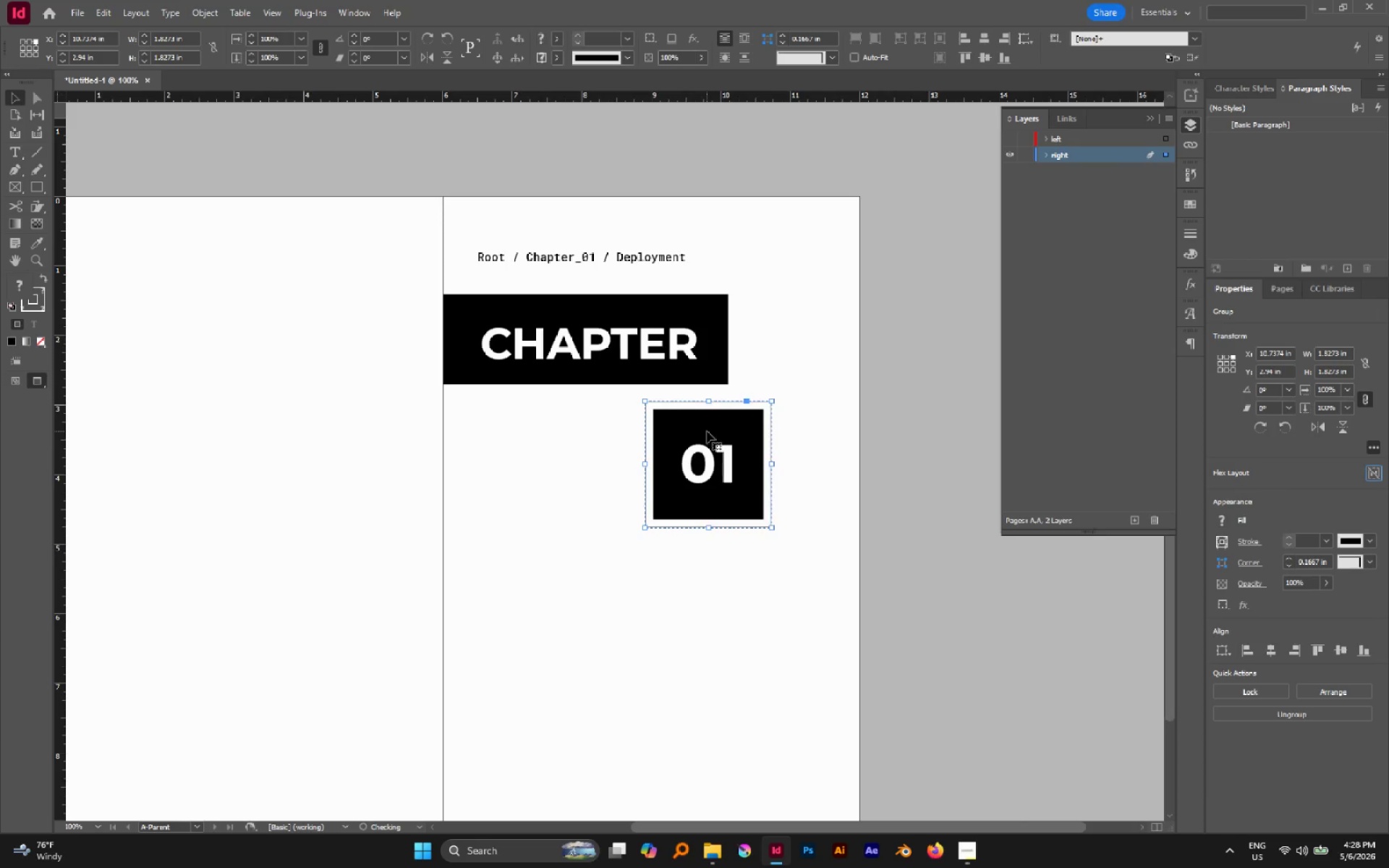 
left_click_drag(start_coordinate=[706, 427], to_coordinate=[755, 399])
 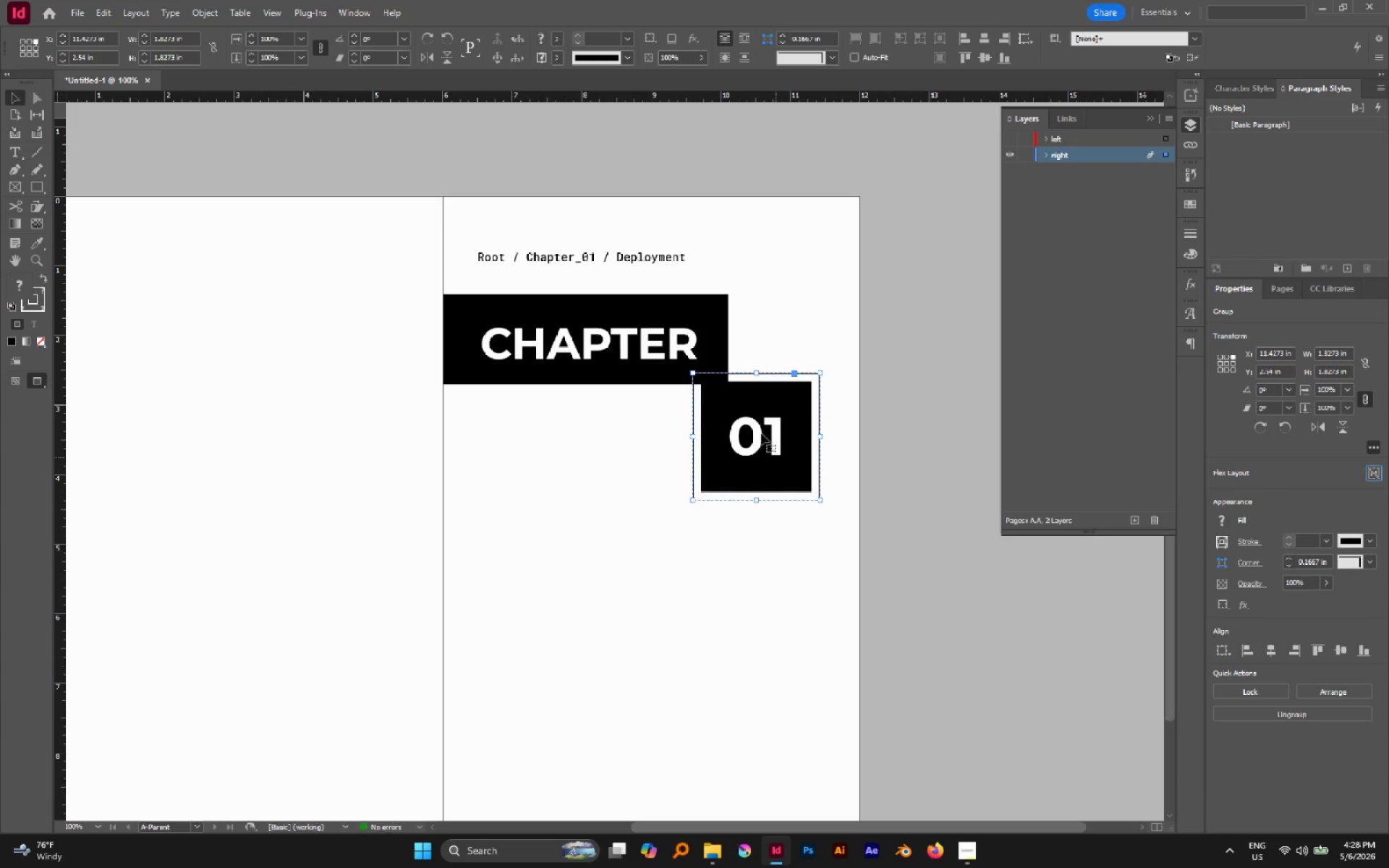 
left_click_drag(start_coordinate=[741, 406], to_coordinate=[739, 409])
 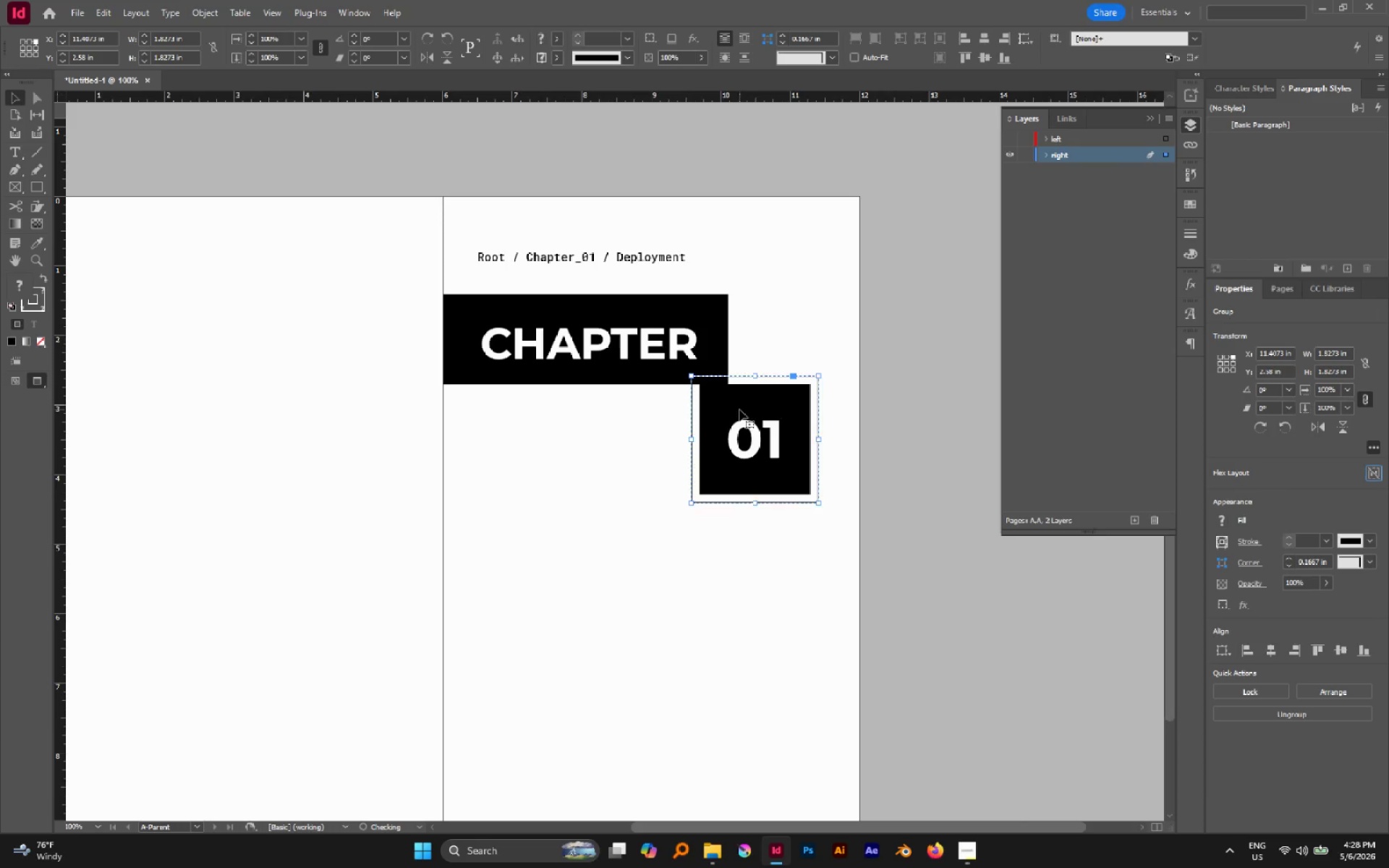 
left_click_drag(start_coordinate=[739, 409], to_coordinate=[738, 415])
 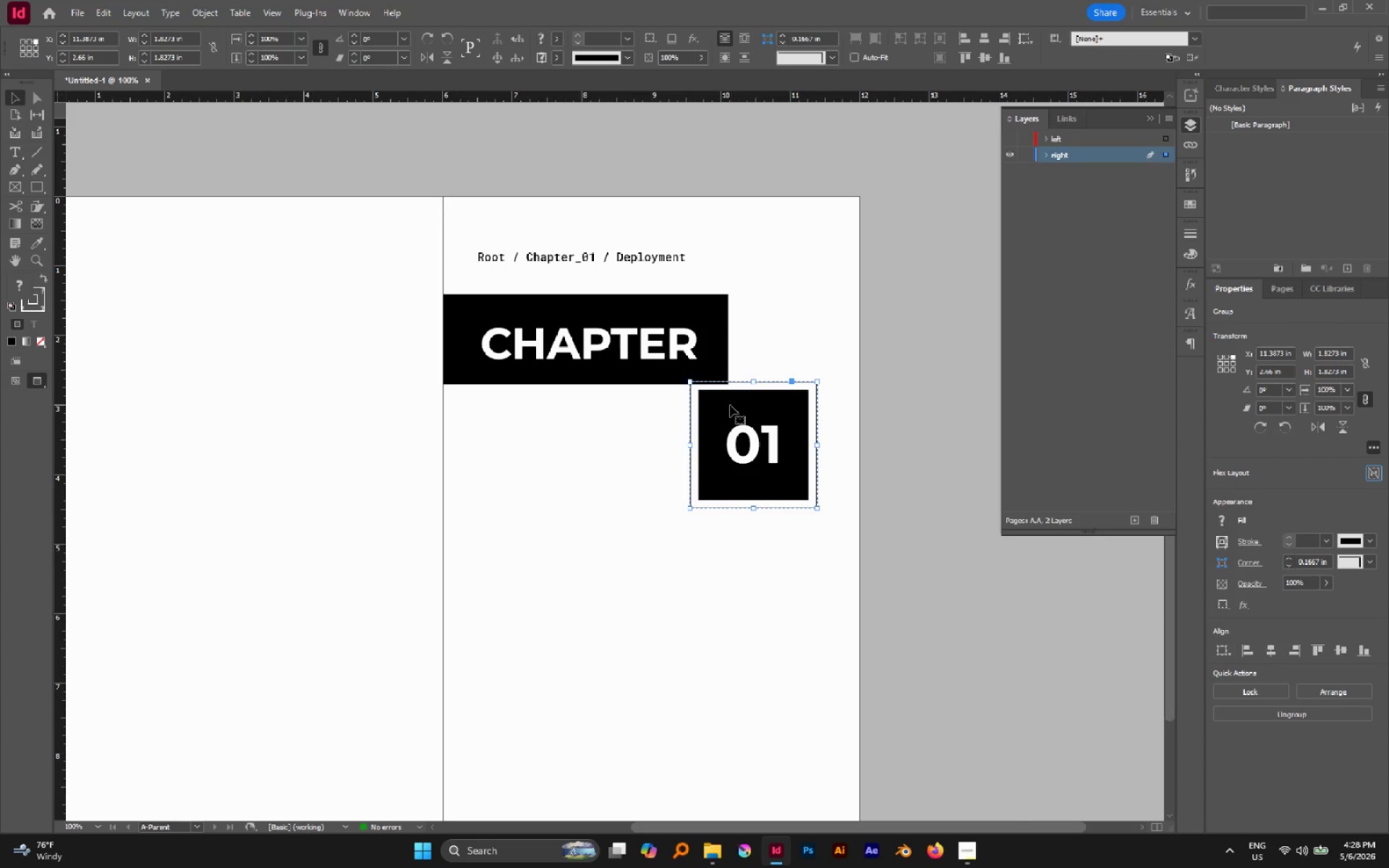 
hold_key(key=AltLeft, duration=0.45)
scroll: coordinate [741, 401], scroll_direction: up, amount: 2.0
 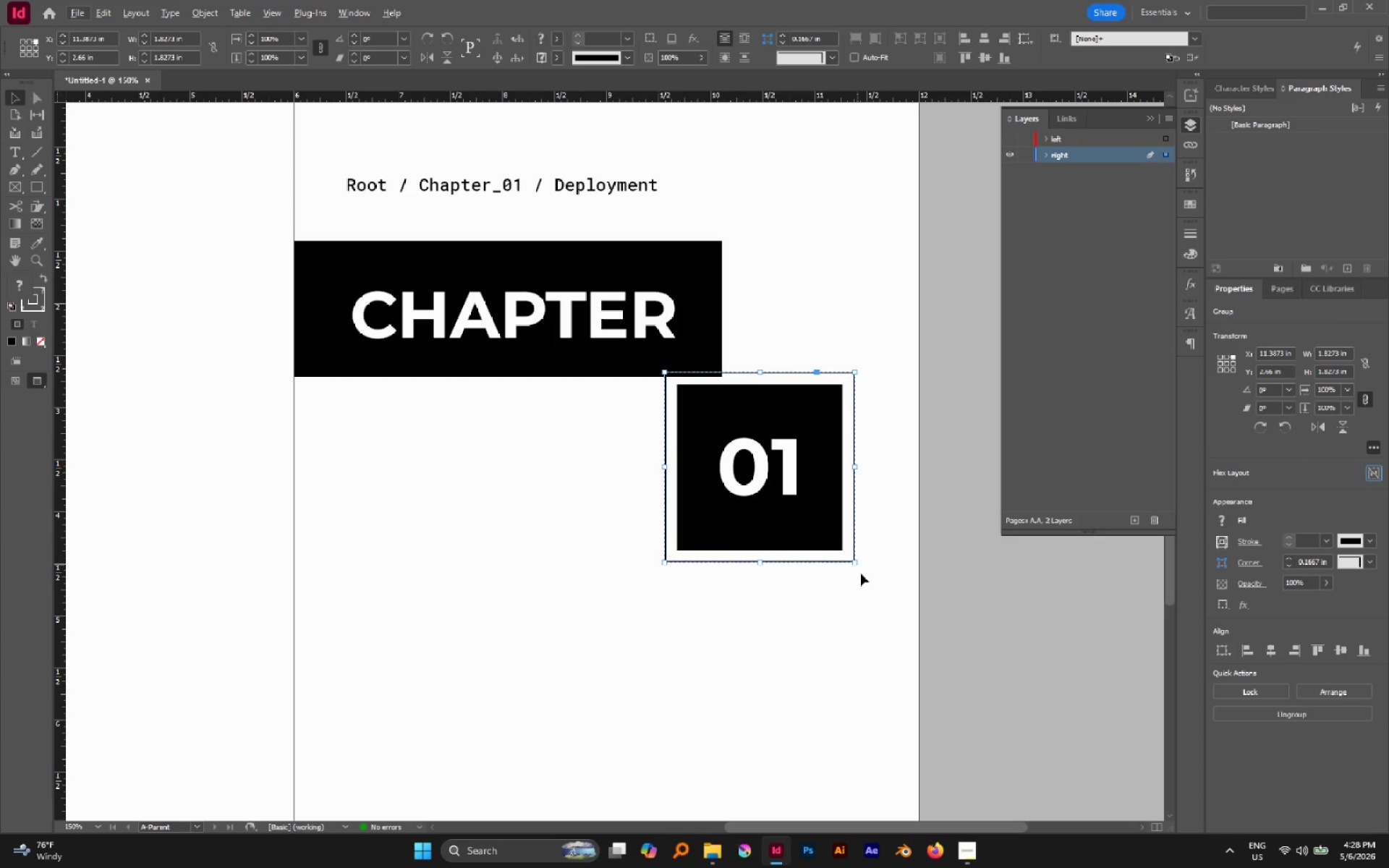 
hold_key(key=ShiftLeft, duration=1.17)
left_click_drag(start_coordinate=[857, 564], to_coordinate=[819, 525])
 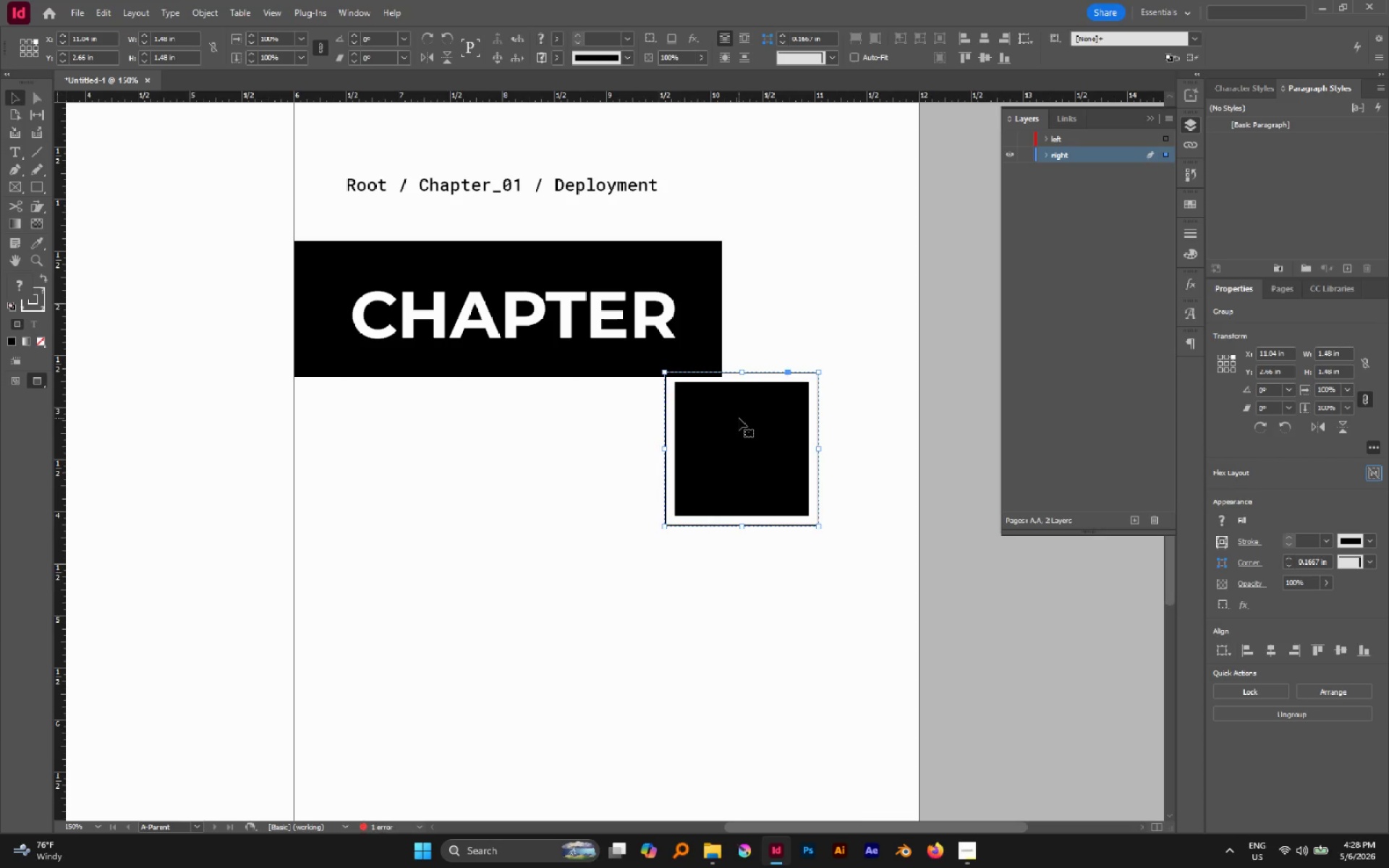 
key(Control+Z)
 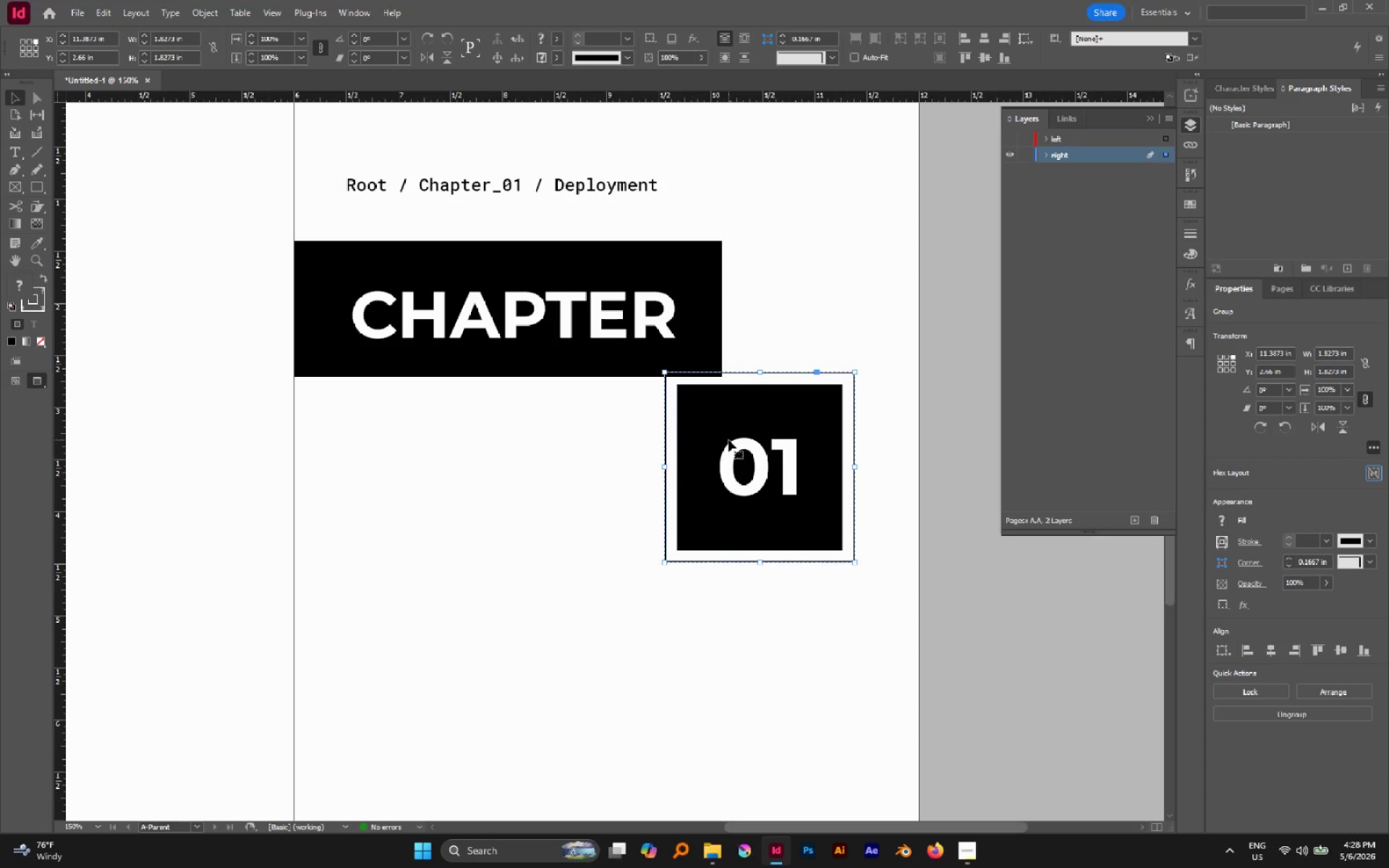 
double_click([793, 456])
 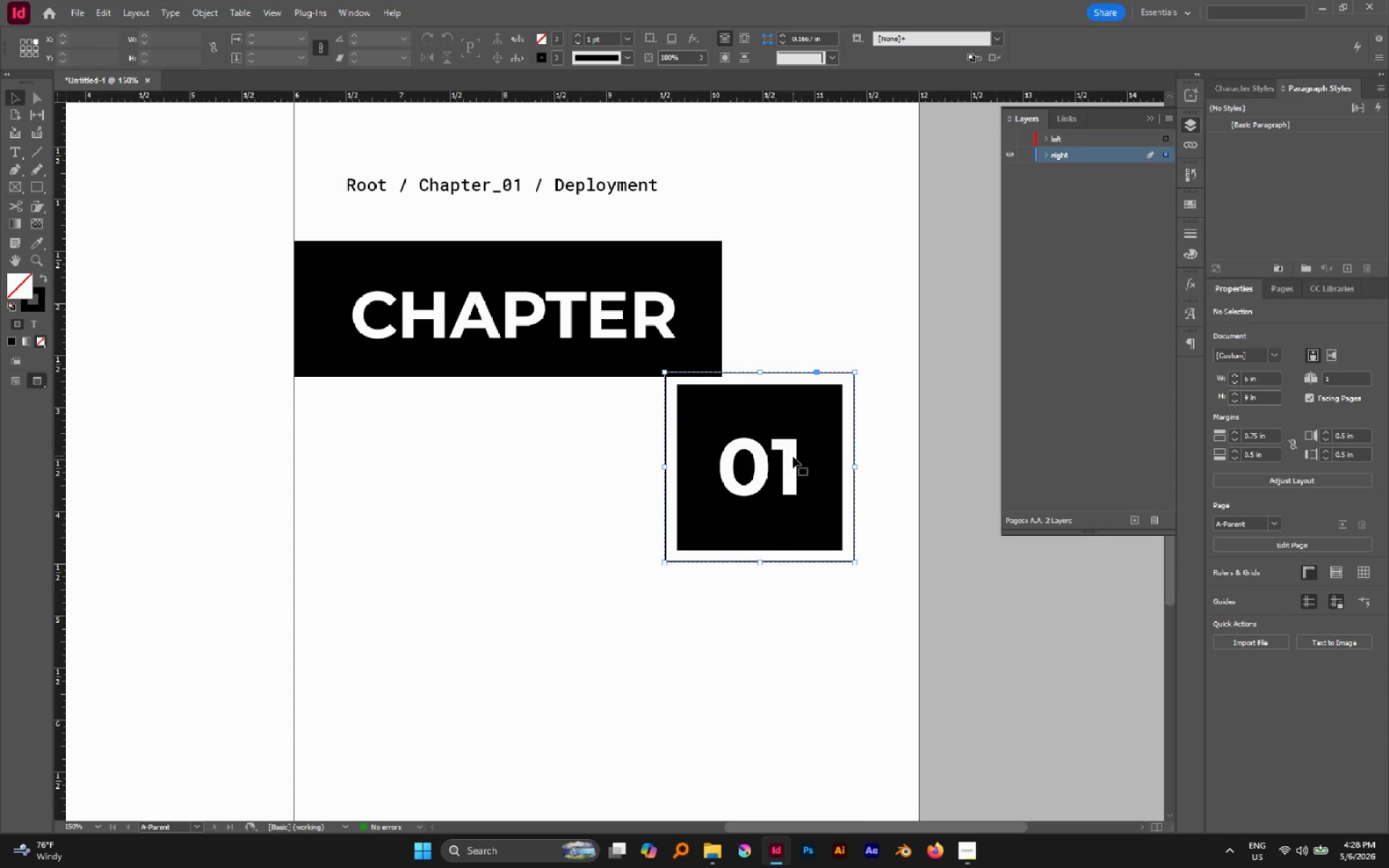 
hold_key(key=ControlLeft, duration=2.2)
hold_key(key=ShiftLeft, duration=1.98)
left_click_drag(start_coordinate=[853, 561], to_coordinate=[836, 537])
 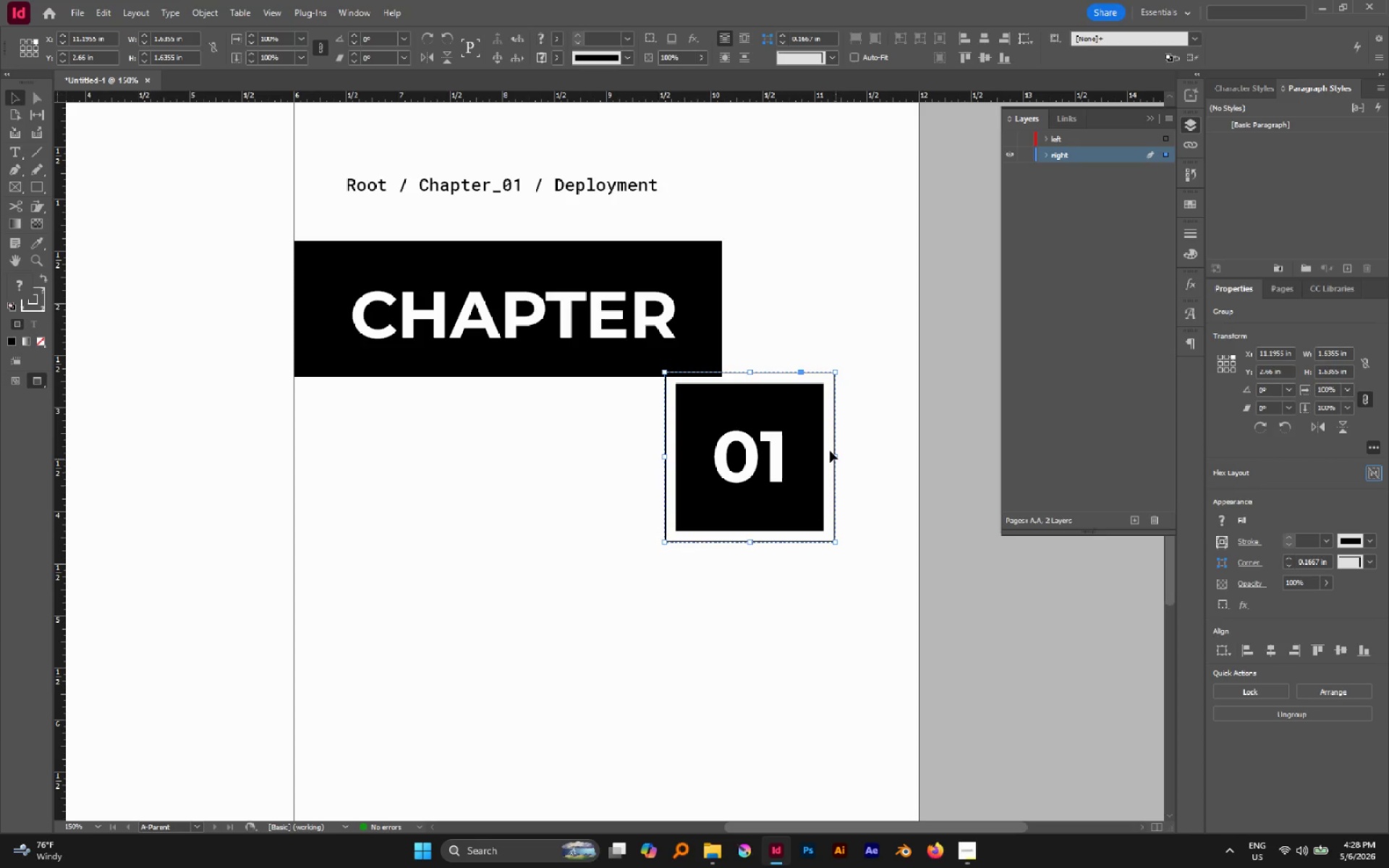 
left_click([792, 332])
 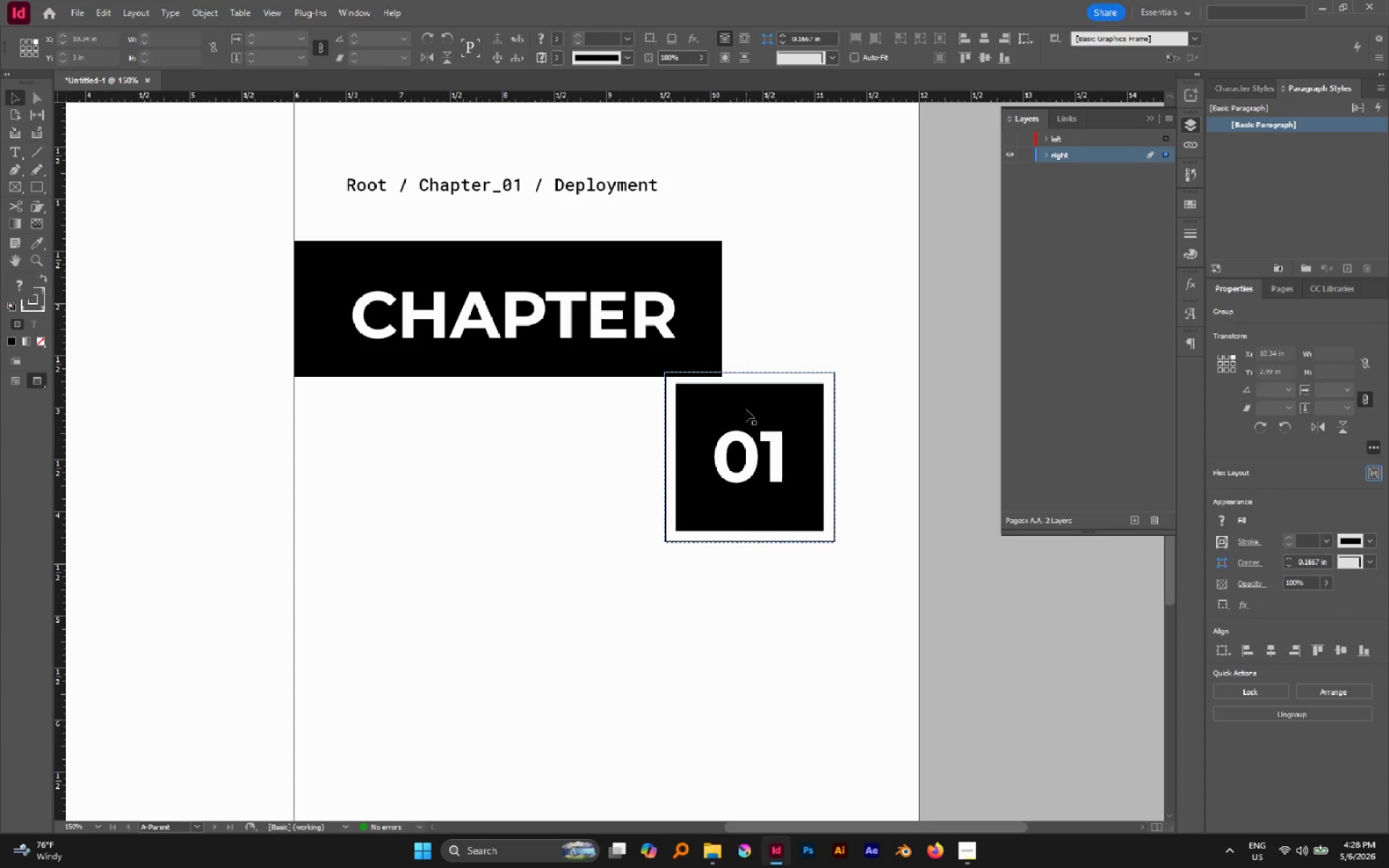 
hold_key(key=AltLeft, duration=0.78)
scroll: coordinate [746, 410], scroll_direction: up, amount: 2.0
 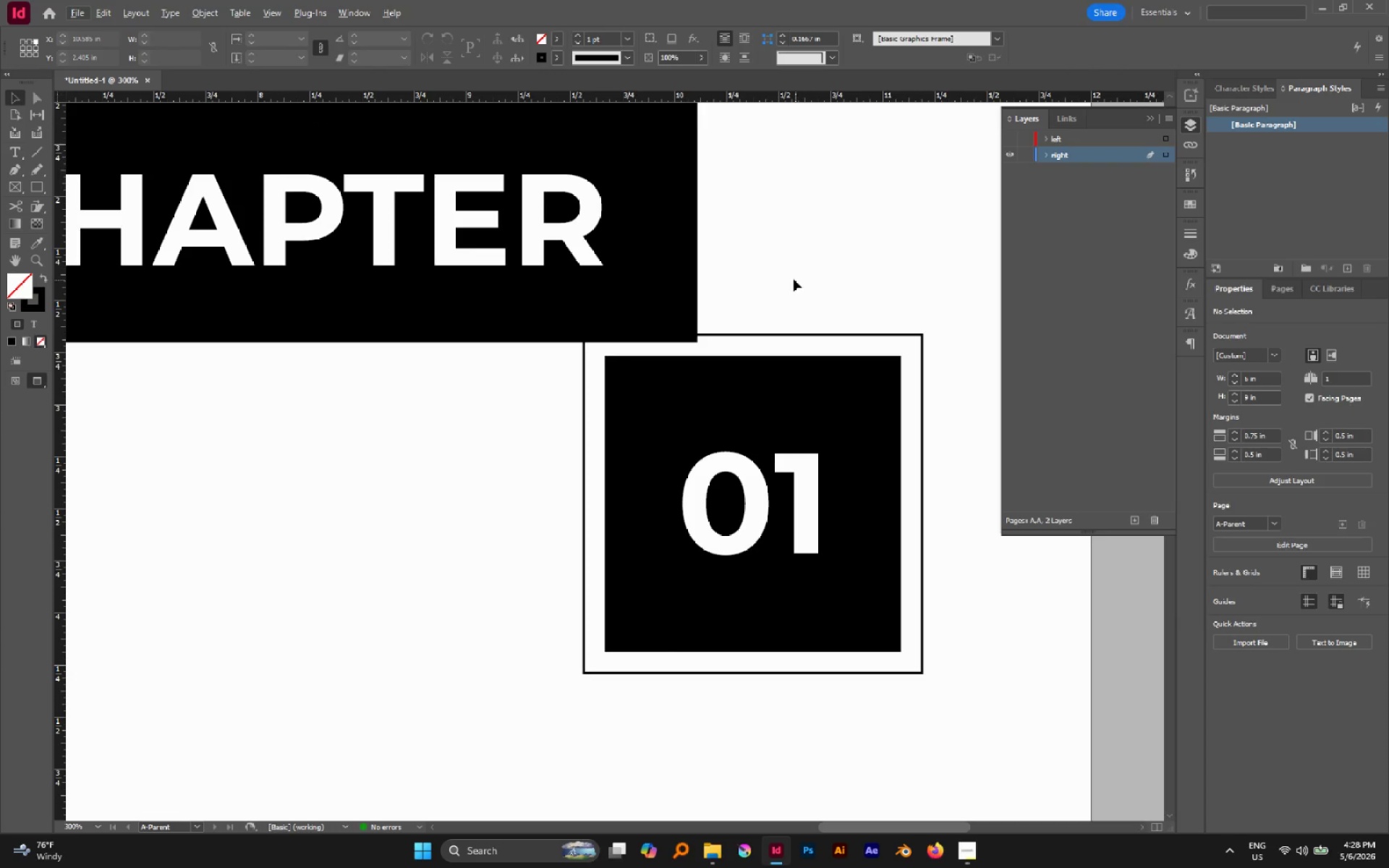 
hold_key(key=Space, duration=0.52)
 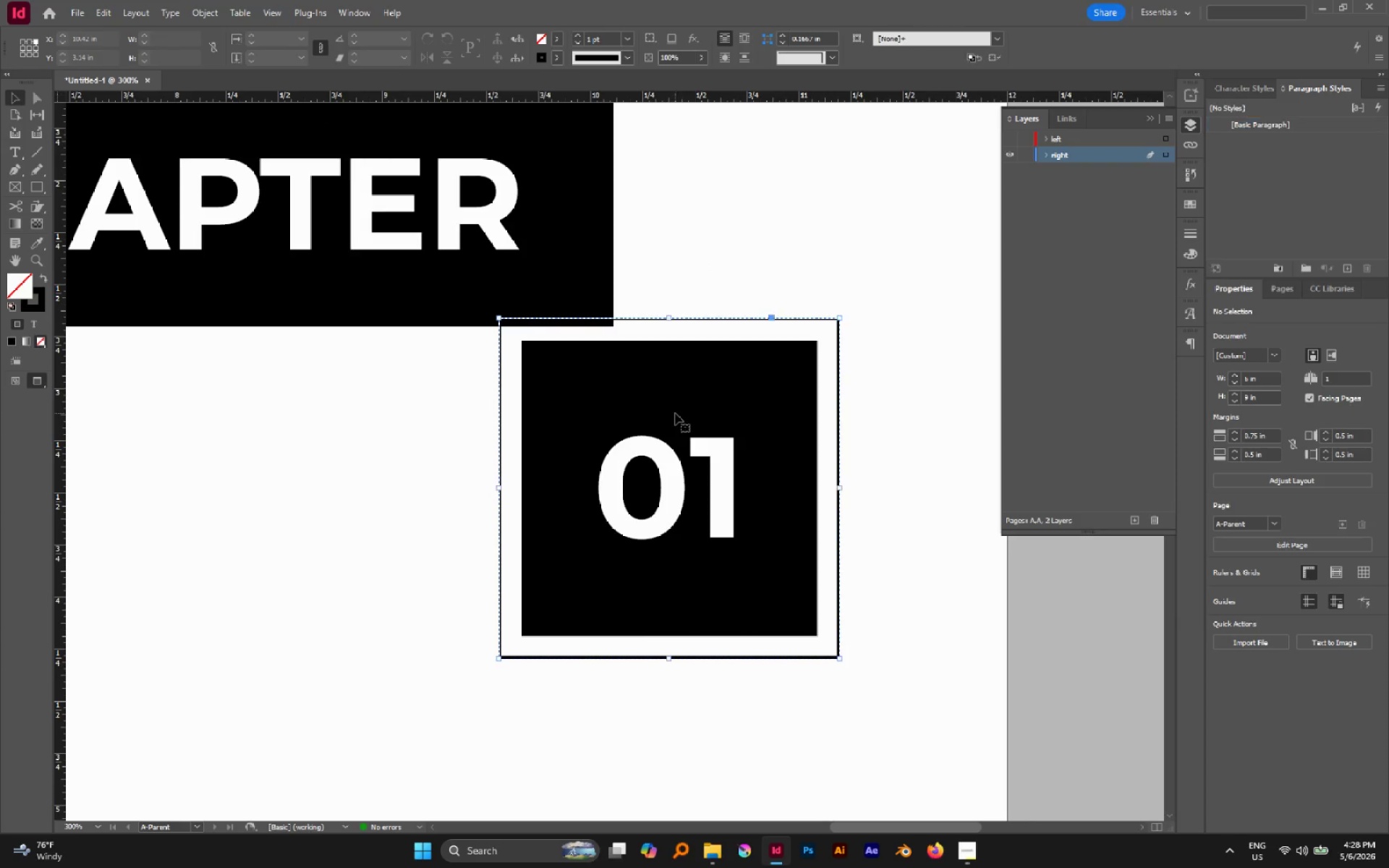 
left_click_drag(start_coordinate=[789, 279], to_coordinate=[705, 264])
 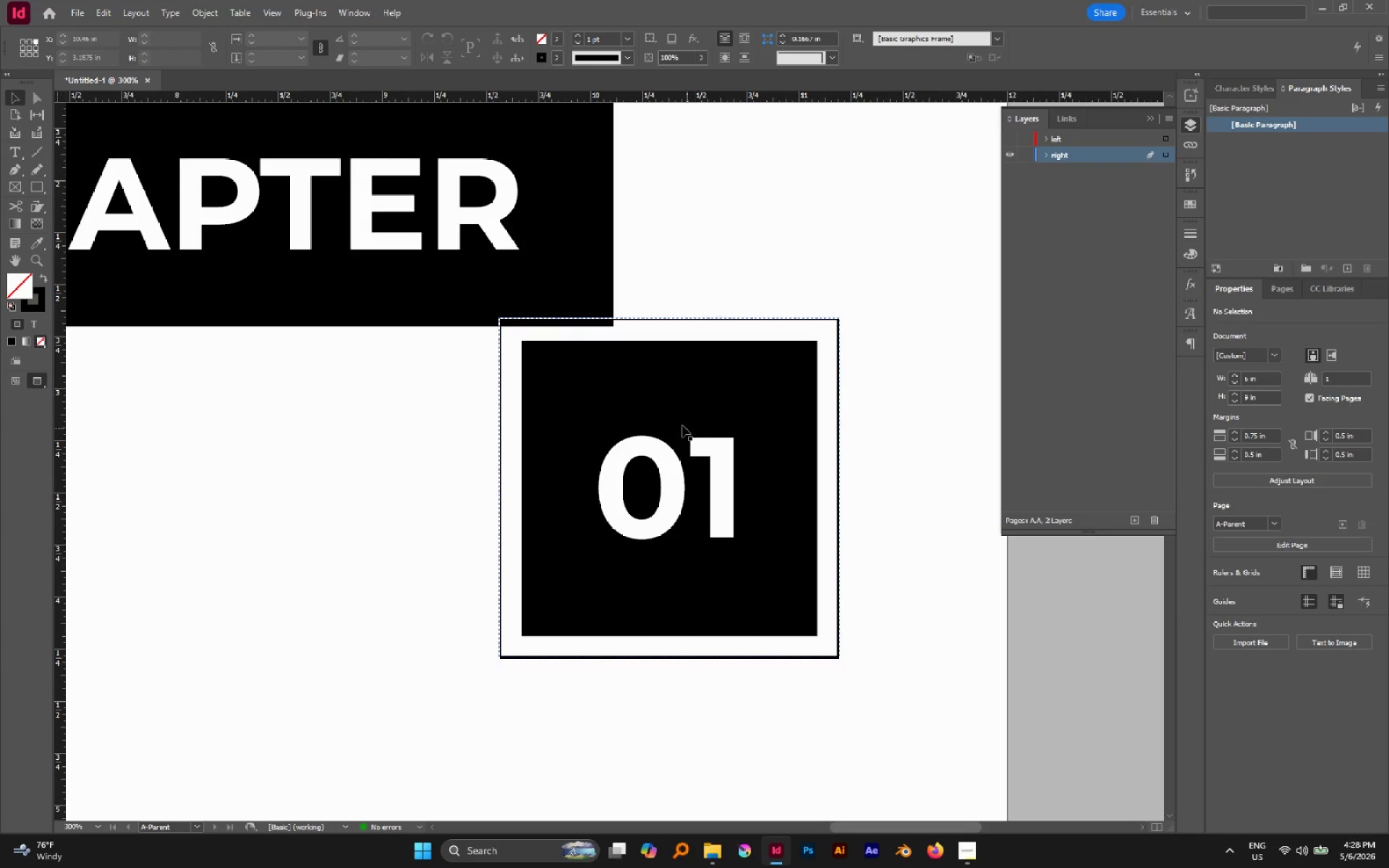 
left_click([675, 413])
 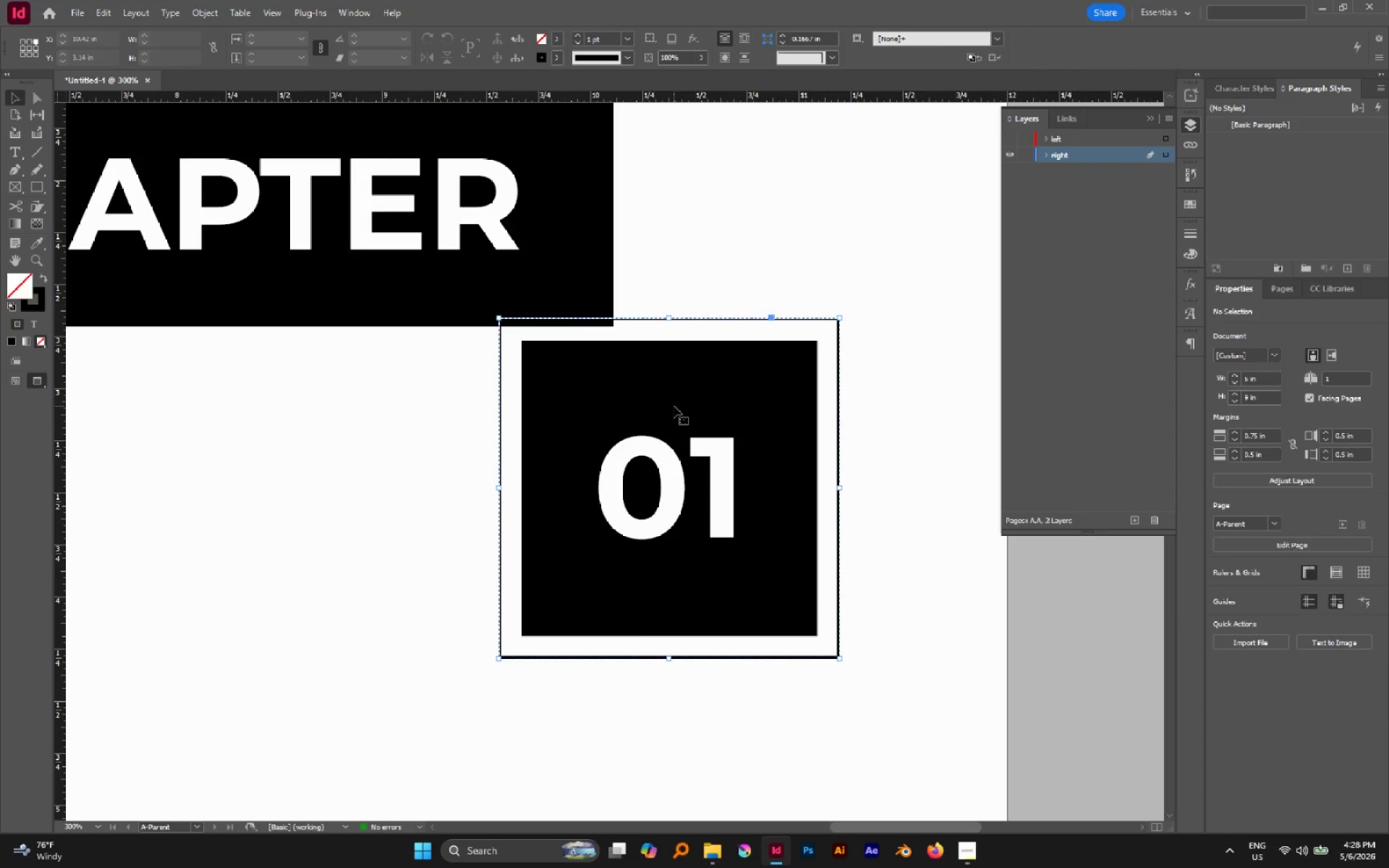 
left_click_drag(start_coordinate=[674, 405], to_coordinate=[674, 415])
 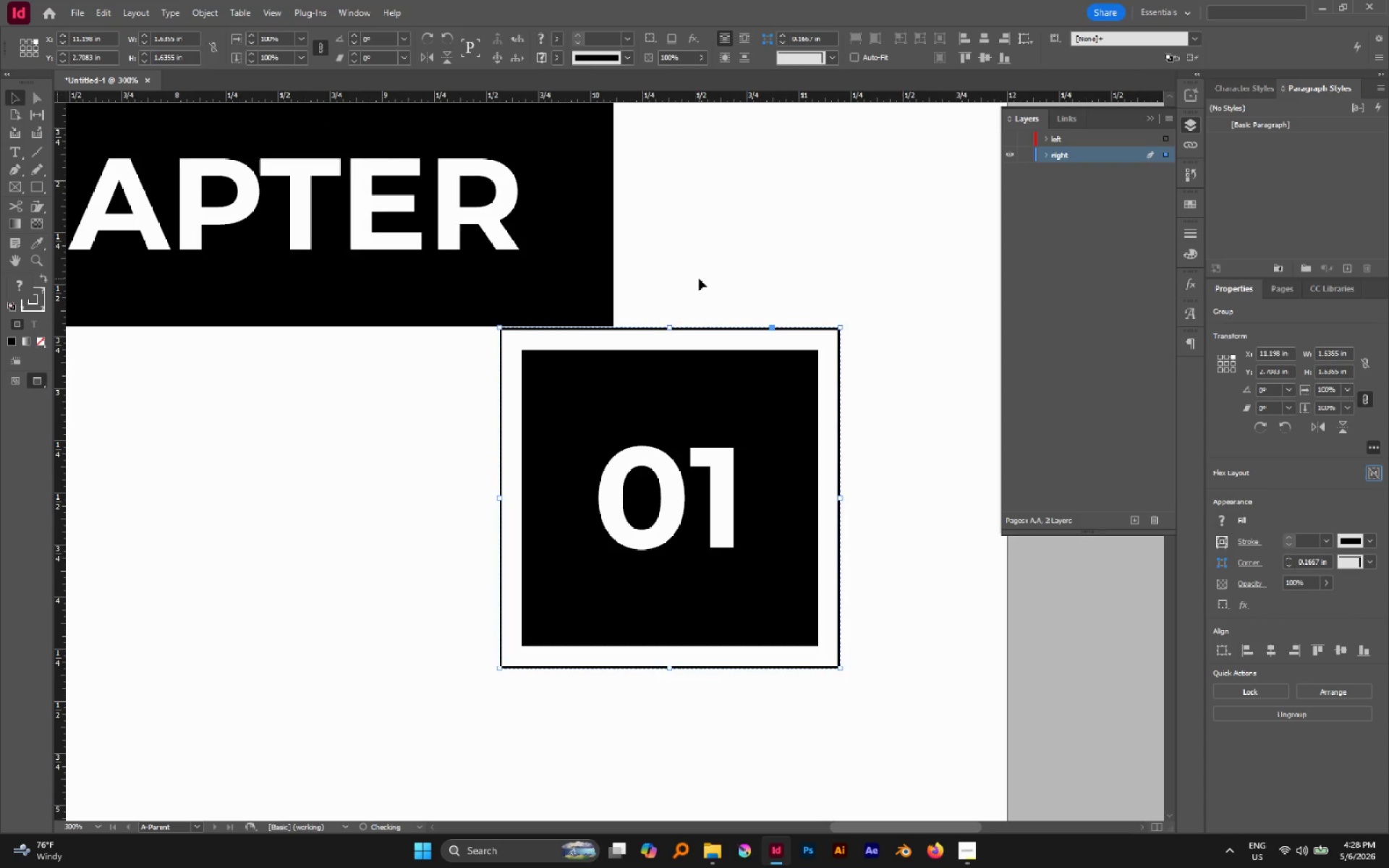 
left_click([699, 278])
 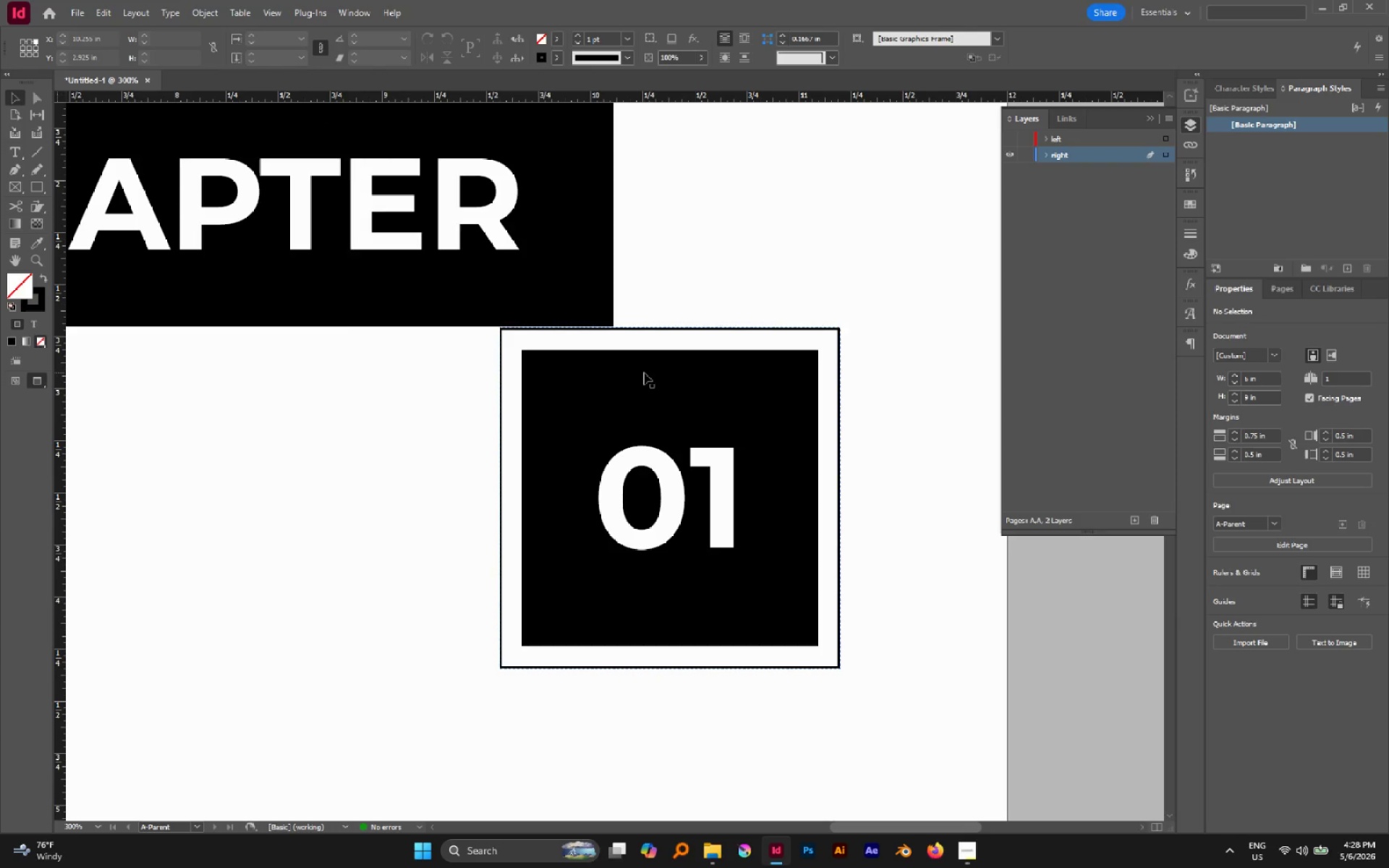 
left_click_drag(start_coordinate=[644, 375], to_coordinate=[645, 389])
 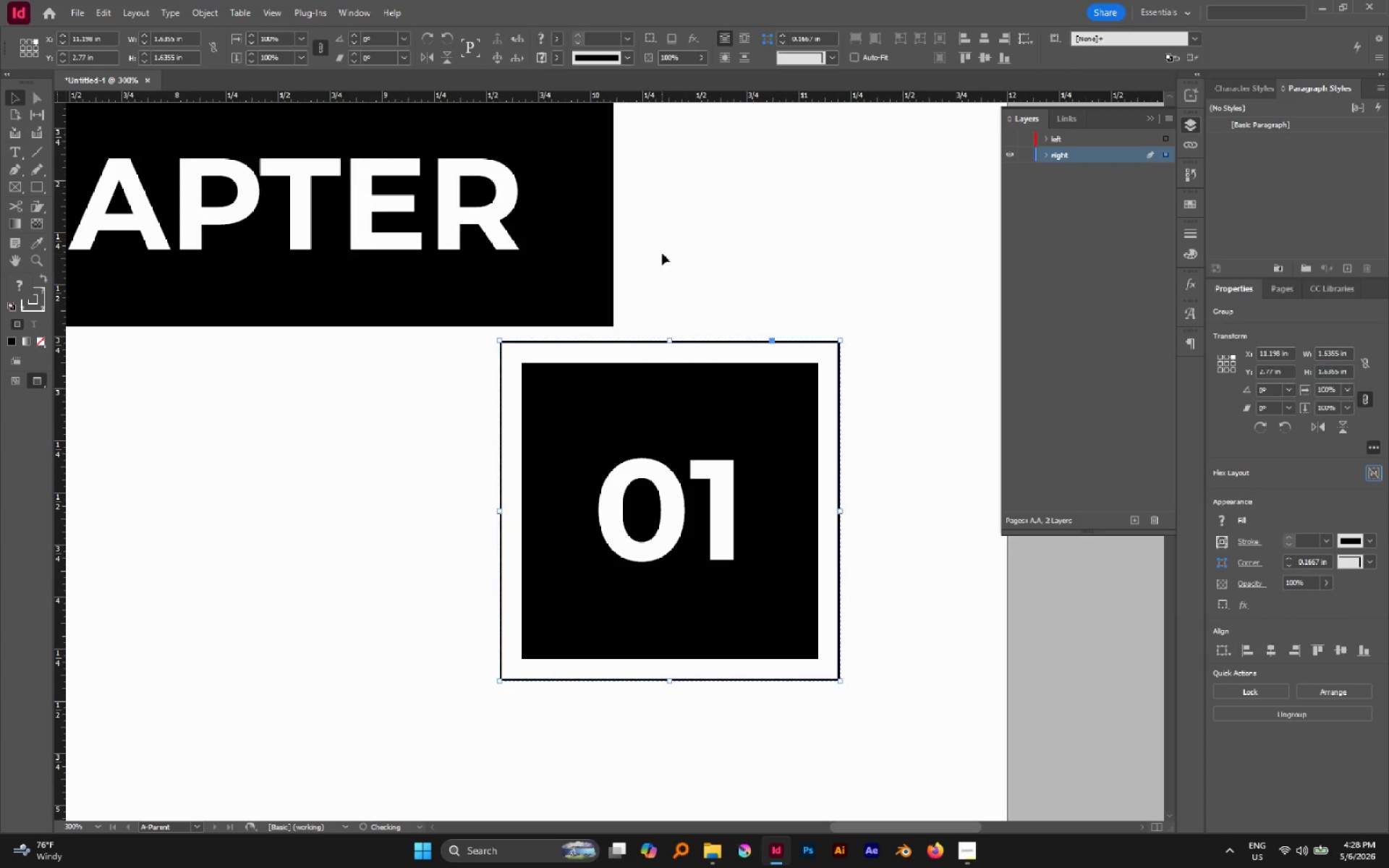 
hold_key(key=ShiftLeft, duration=1.03)
 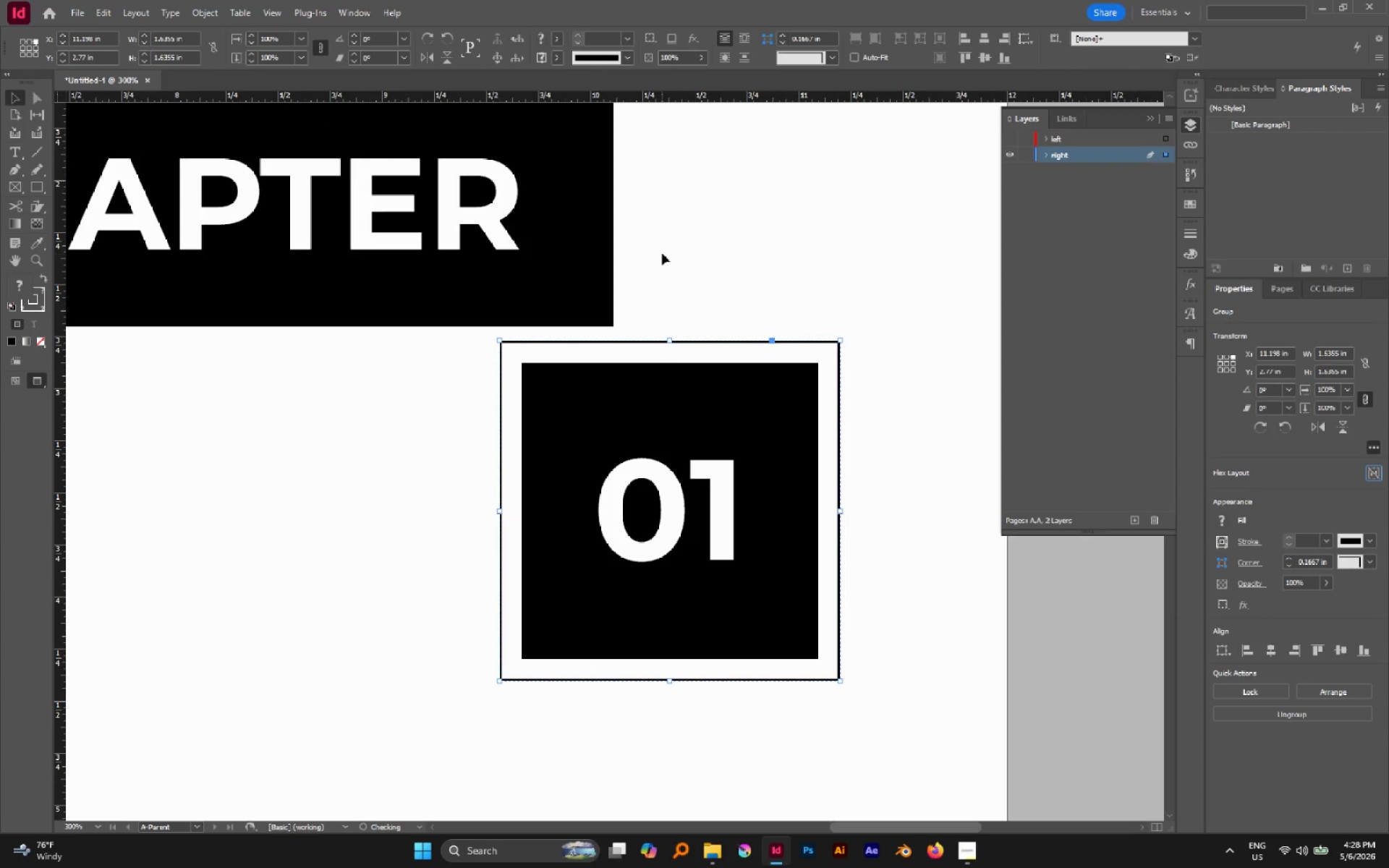 
left_click([662, 253])
 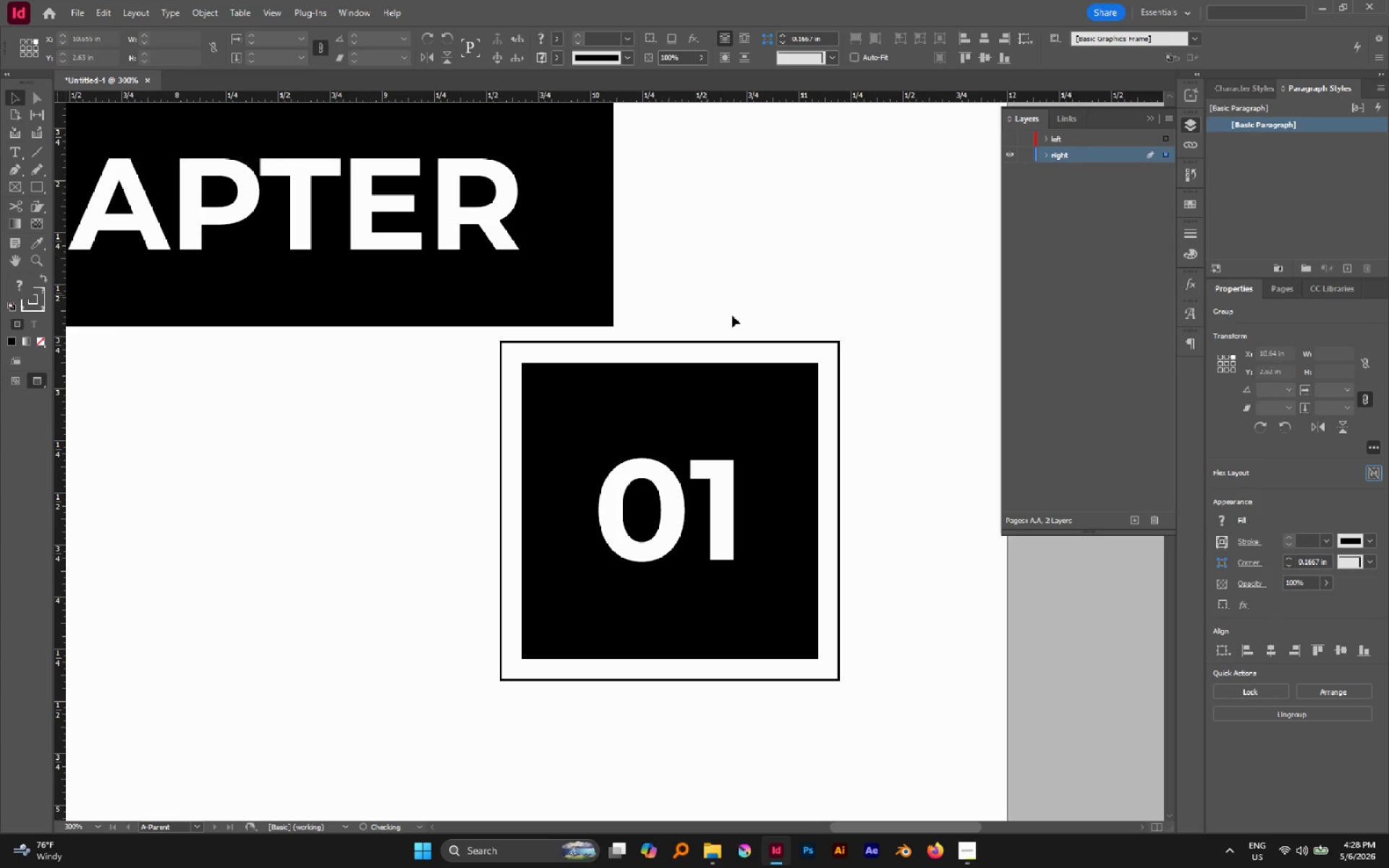 
hold_key(key=AltLeft, duration=1.81)
scroll: coordinate [735, 326], scroll_direction: down, amount: 5.0
 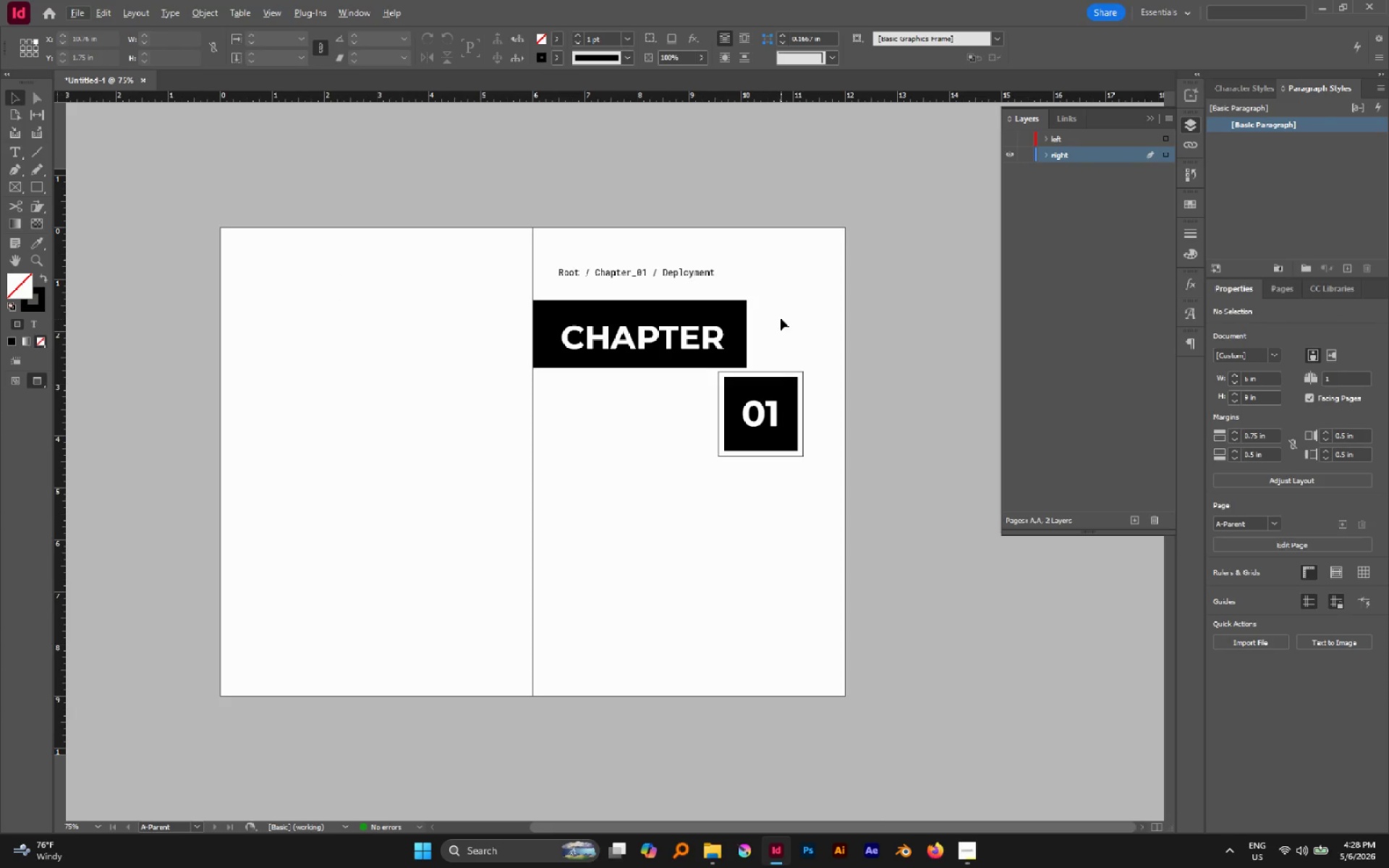 
left_click([781, 318])
 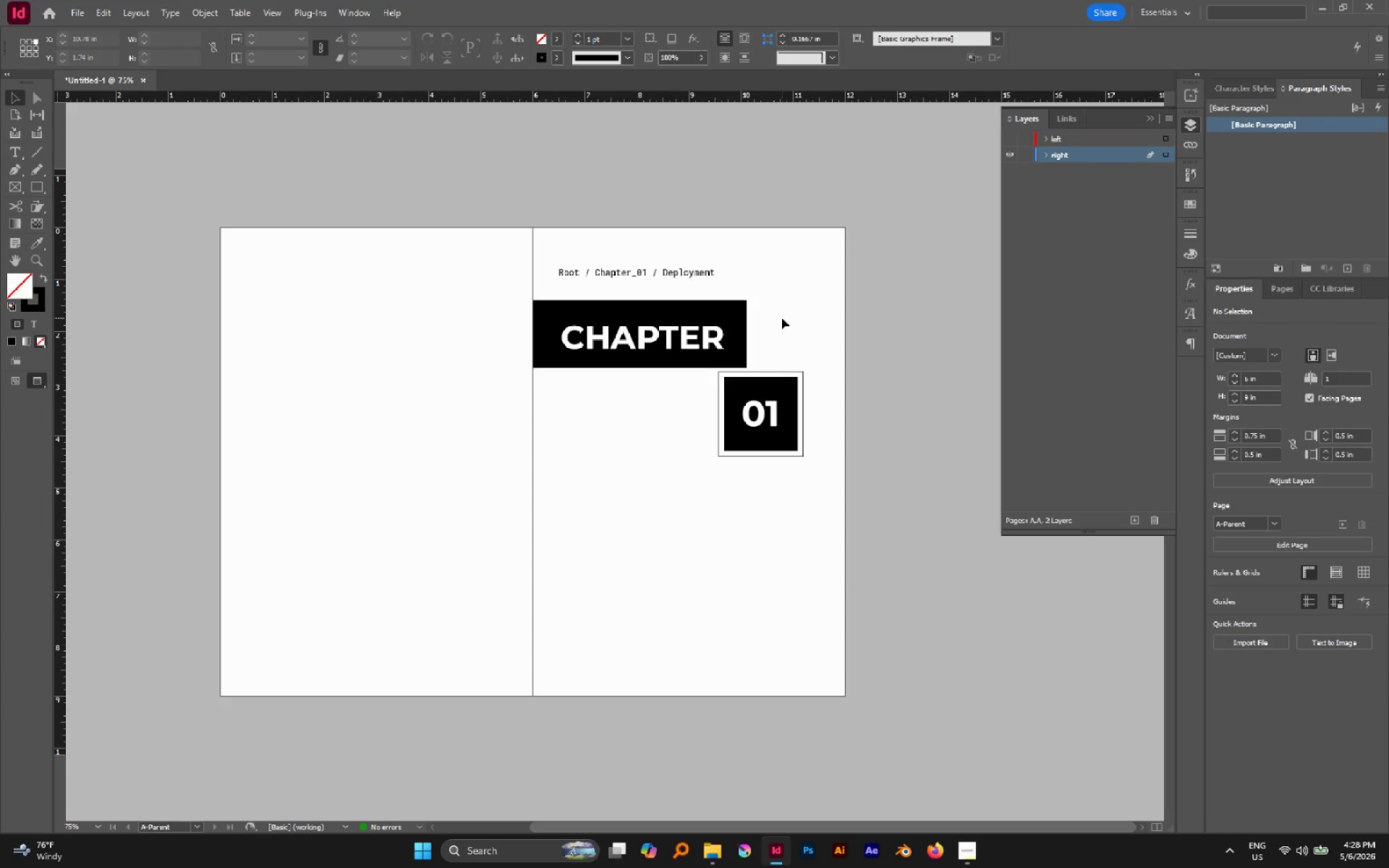 
wait(19.45)
 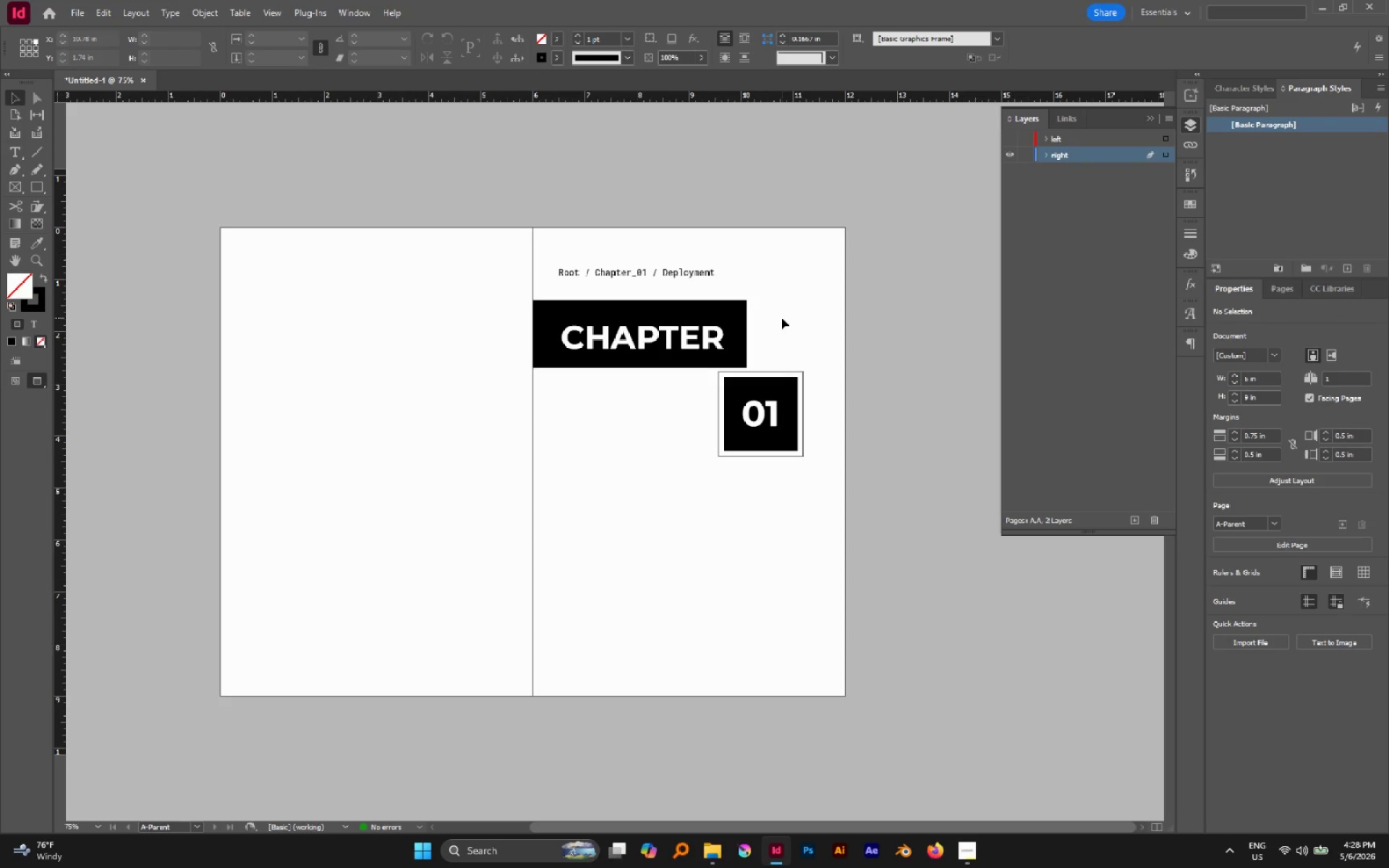 
hold_key(key=AltLeft, duration=0.52)
 